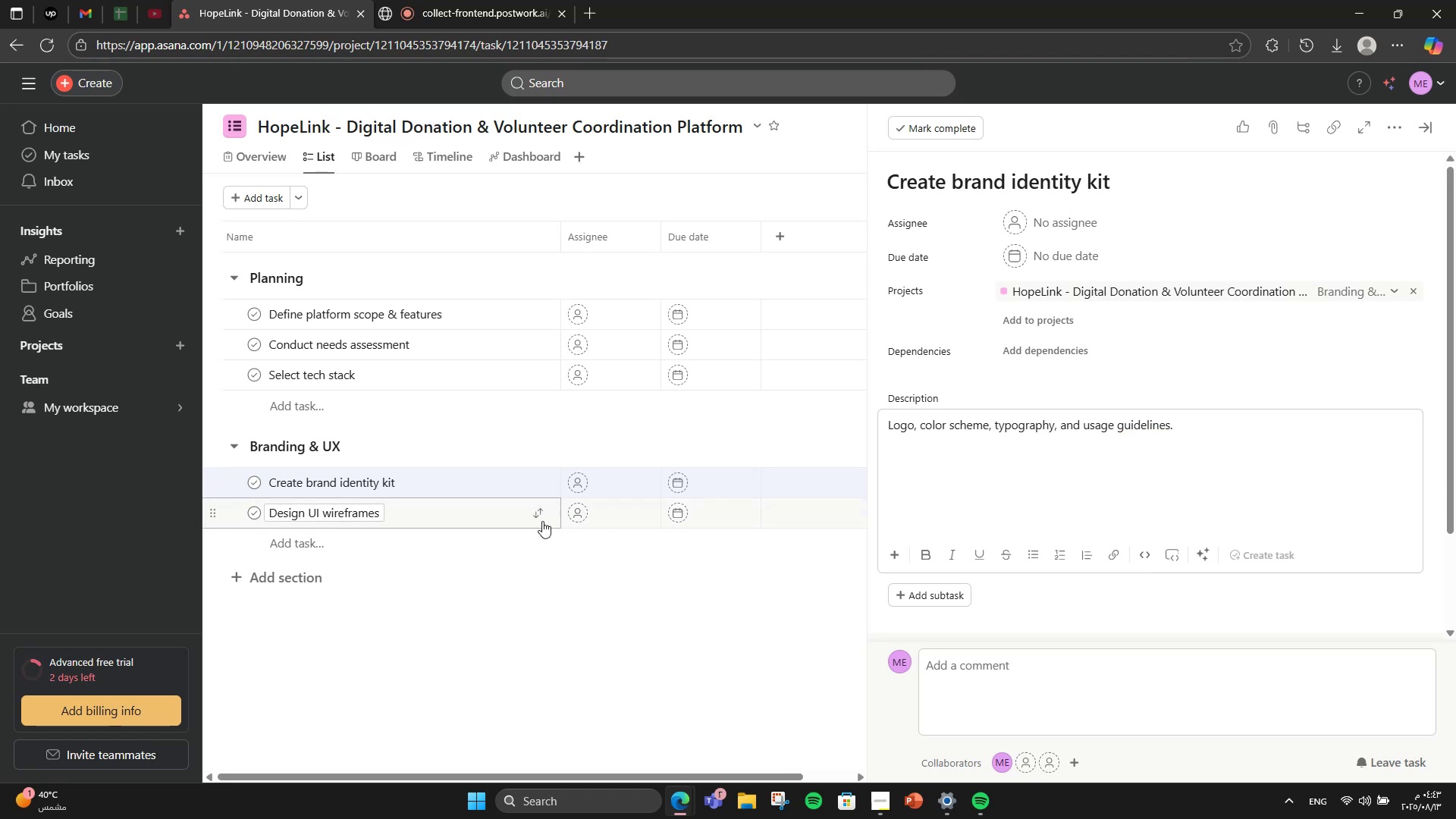 
left_click([504, 516])
 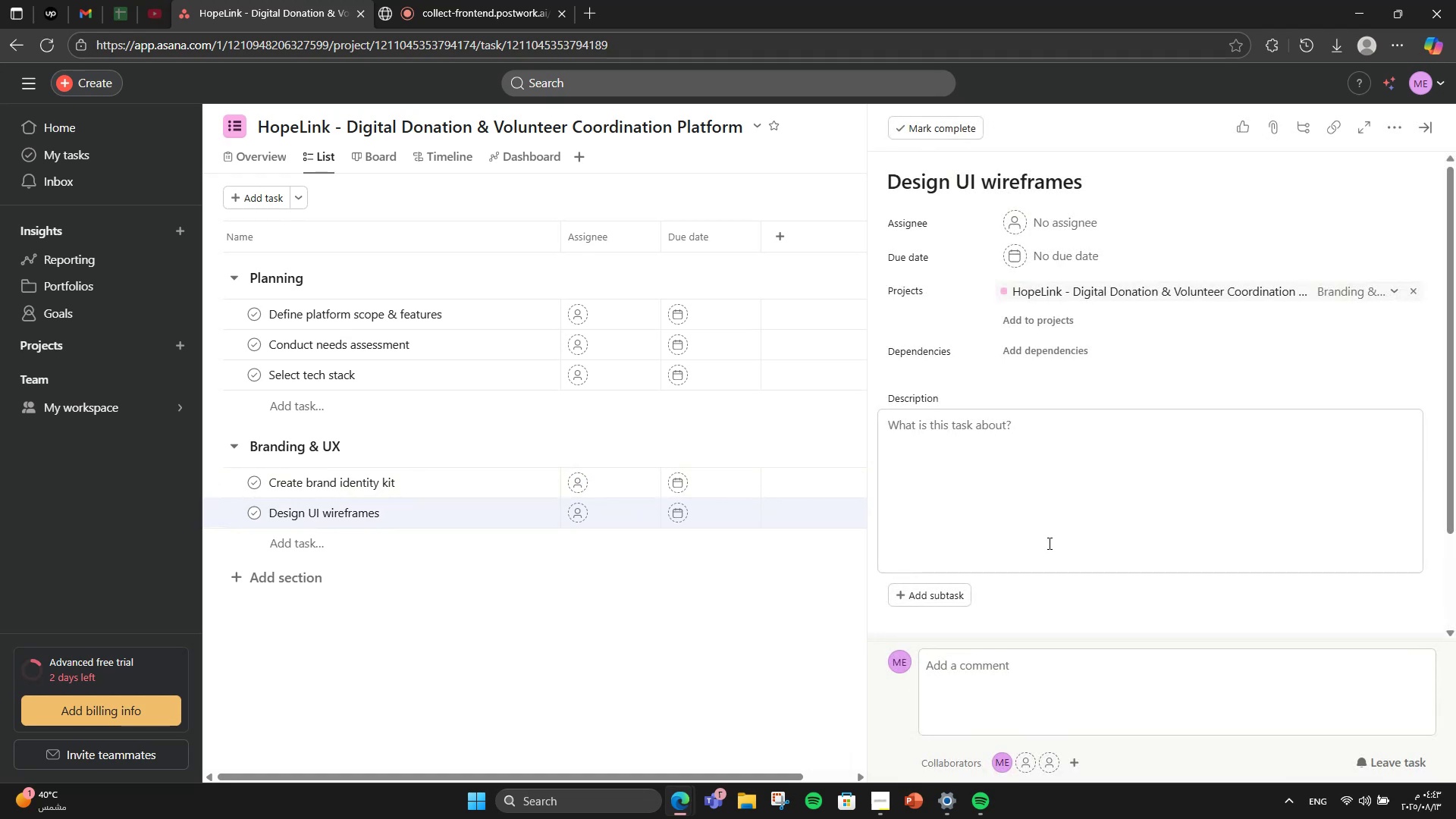 
left_click([990, 521])
 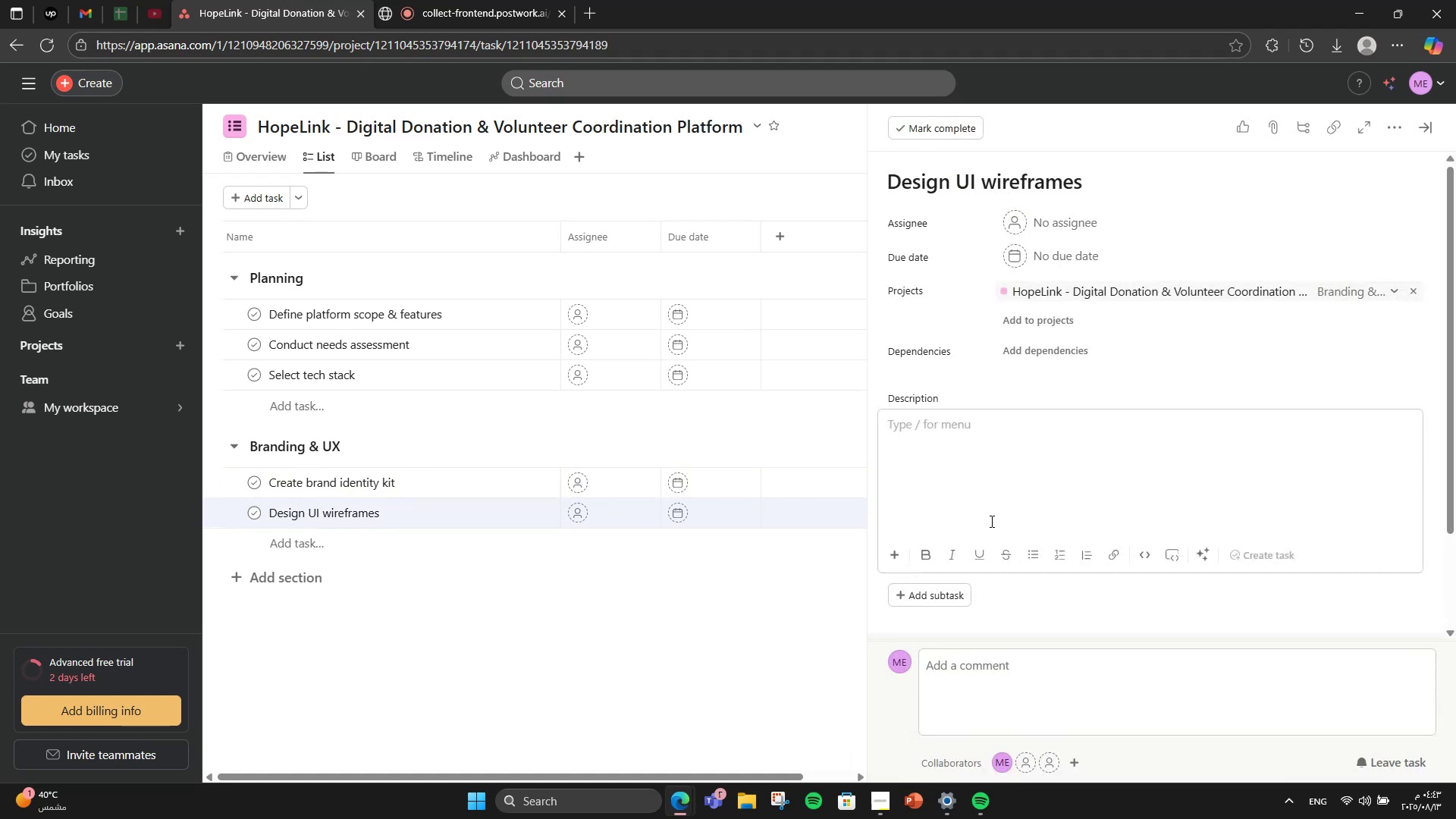 
type(Layout for web and mobile views of donor and volunteer pot)
key(Backspace)
type(rtals.[VolumeUp])
 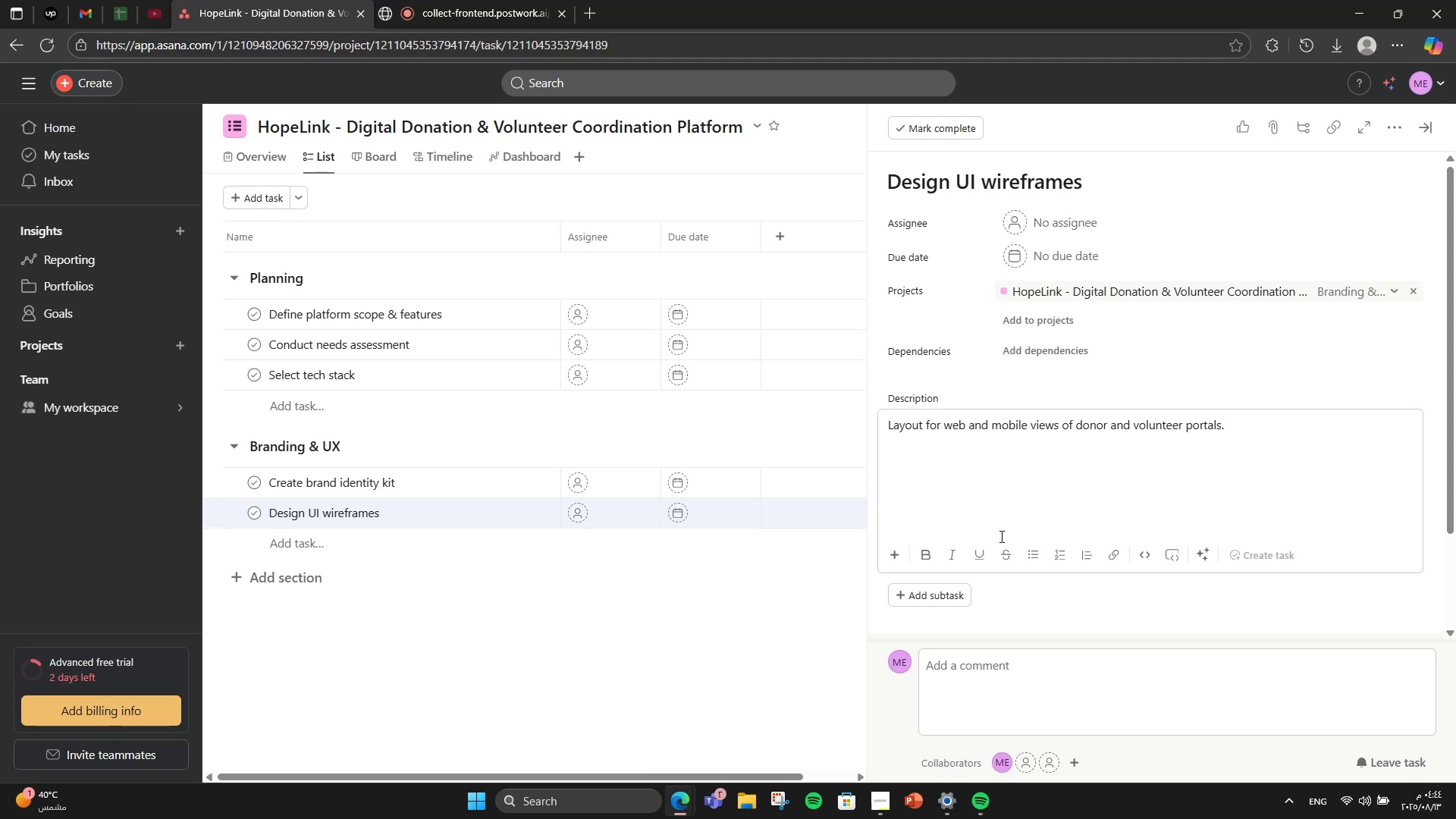 
wait(5.28)
 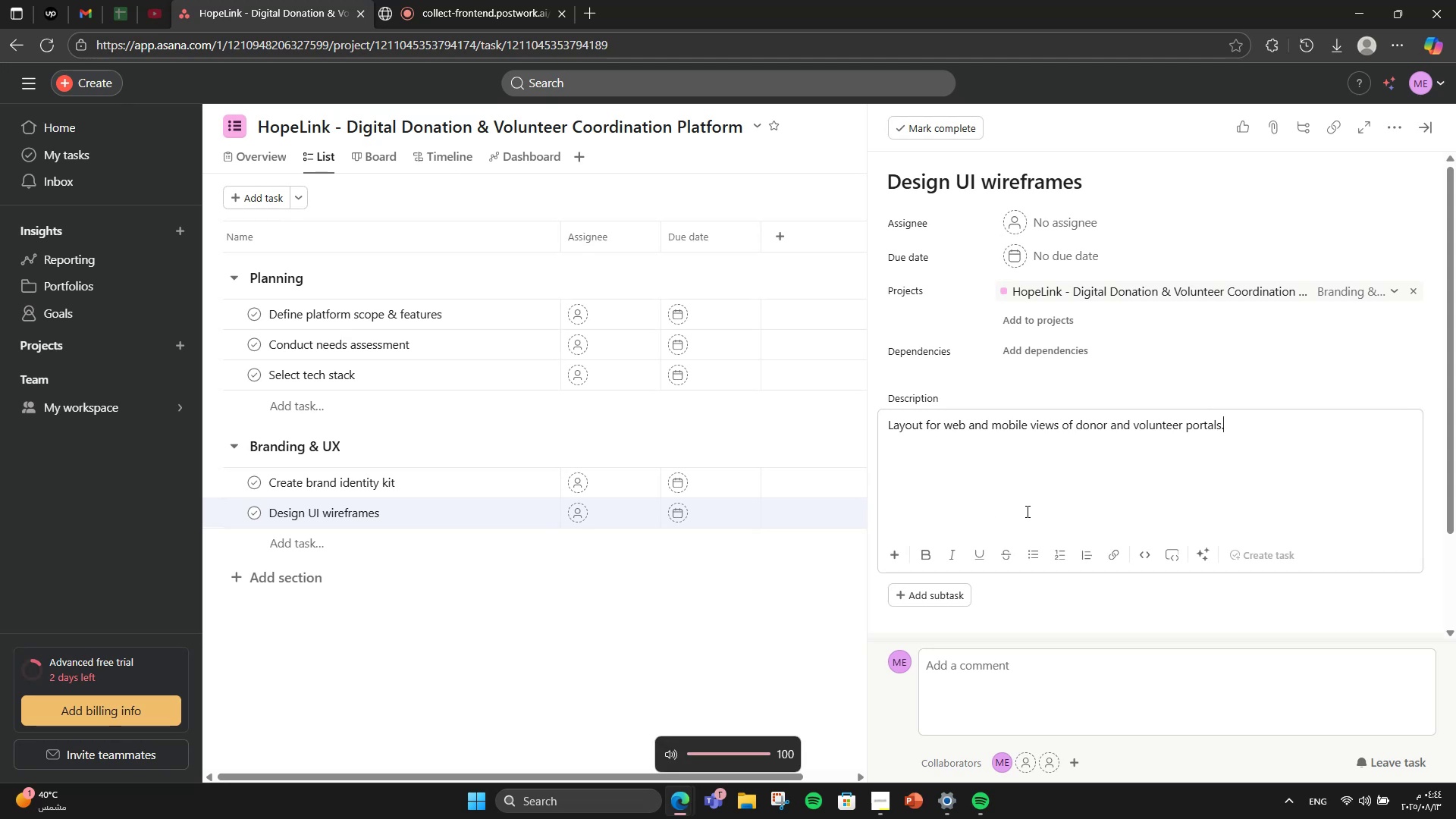 
scroll: coordinate [423, 692], scroll_direction: down, amount: 2.0
 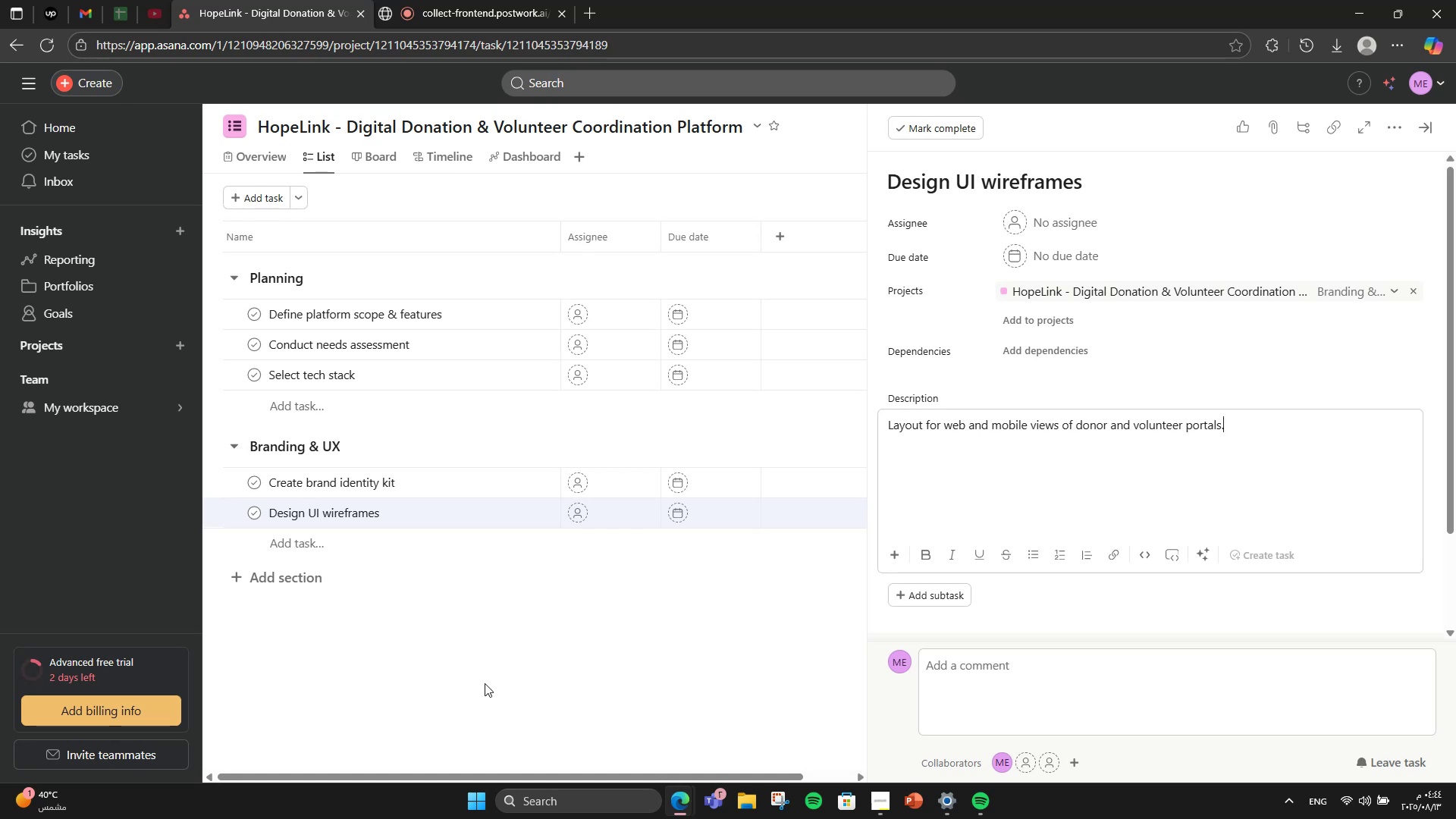 
left_click([244, 572])
 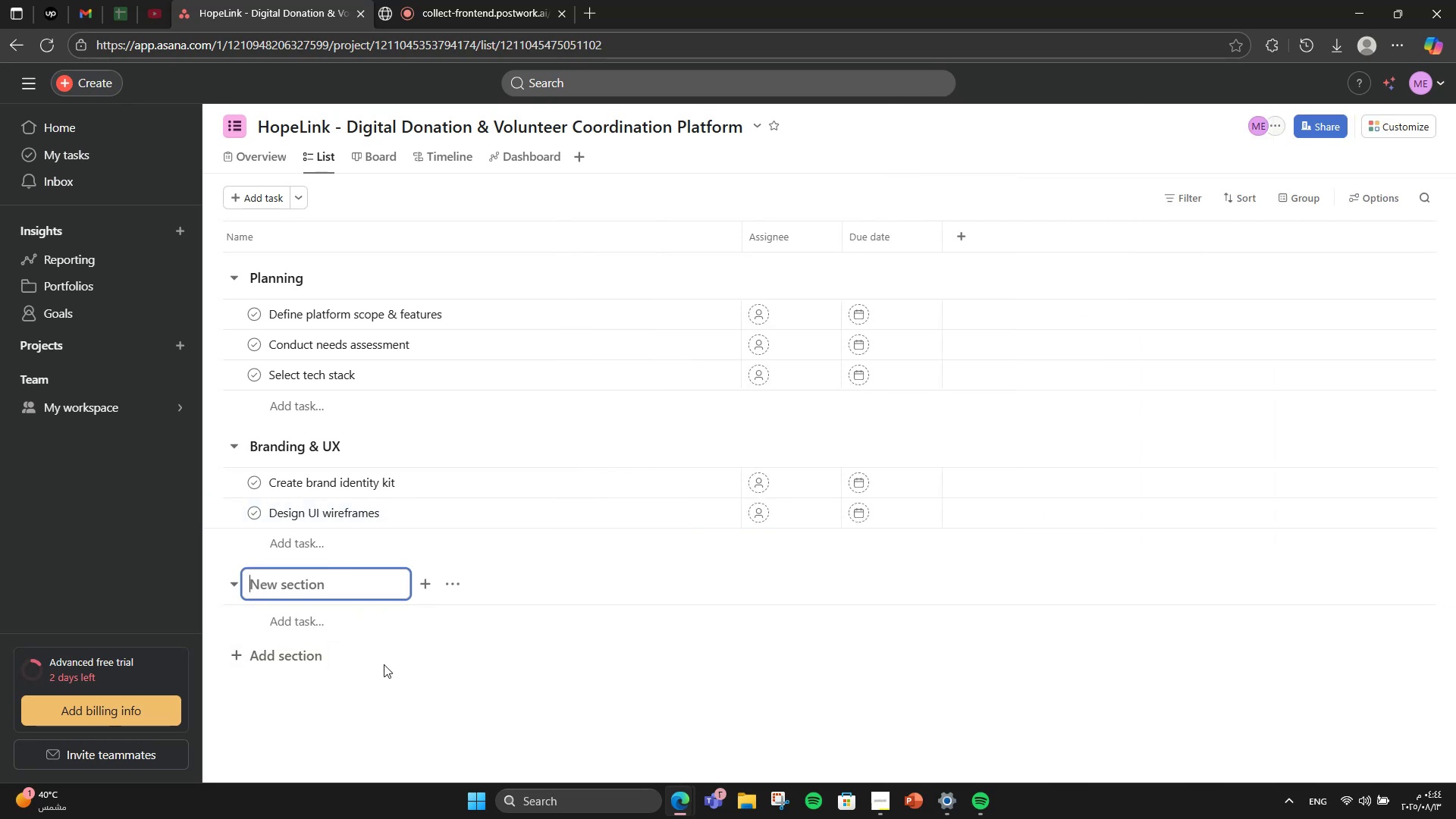 
type(Development)
 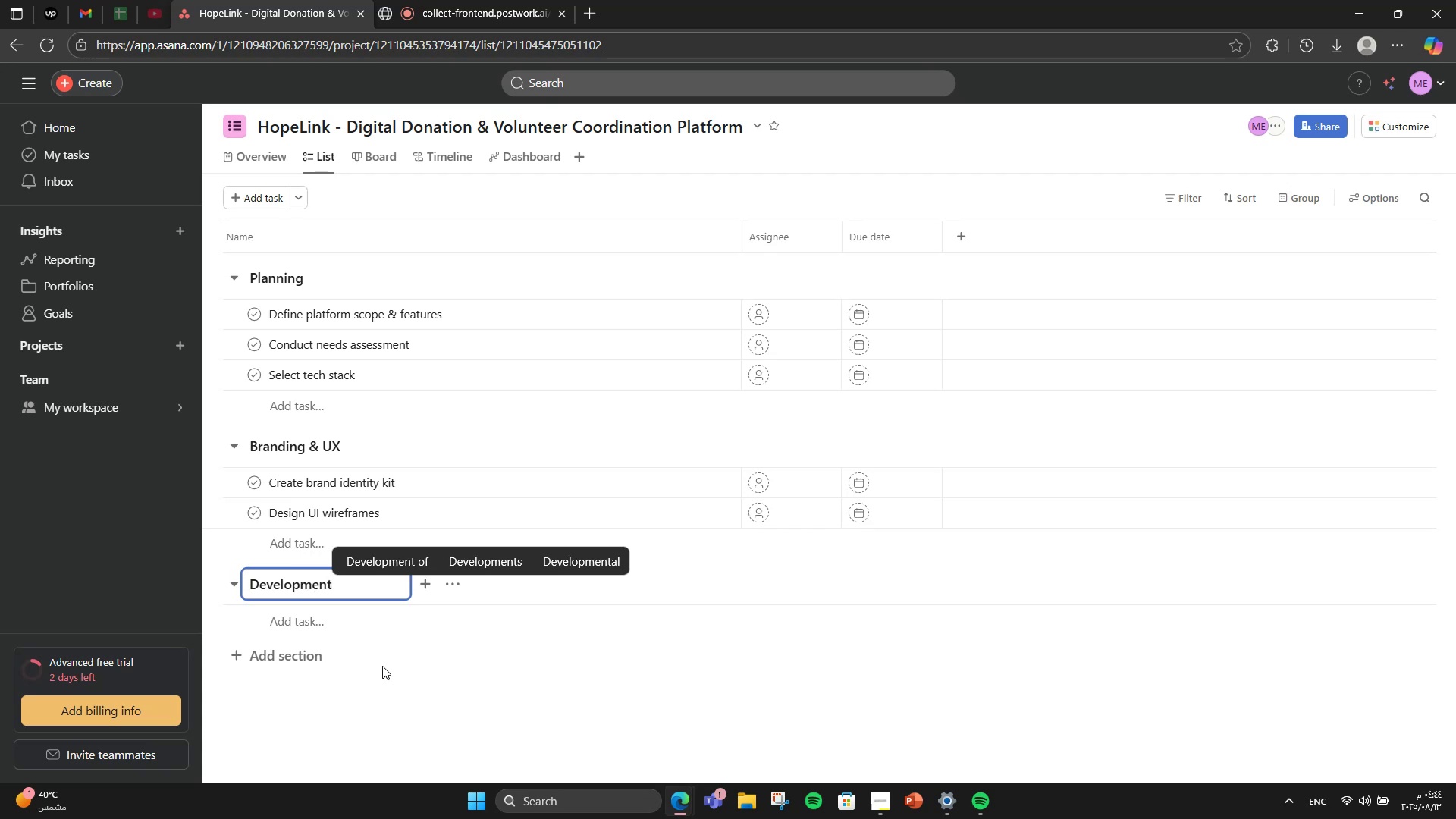 
key(Enter)
 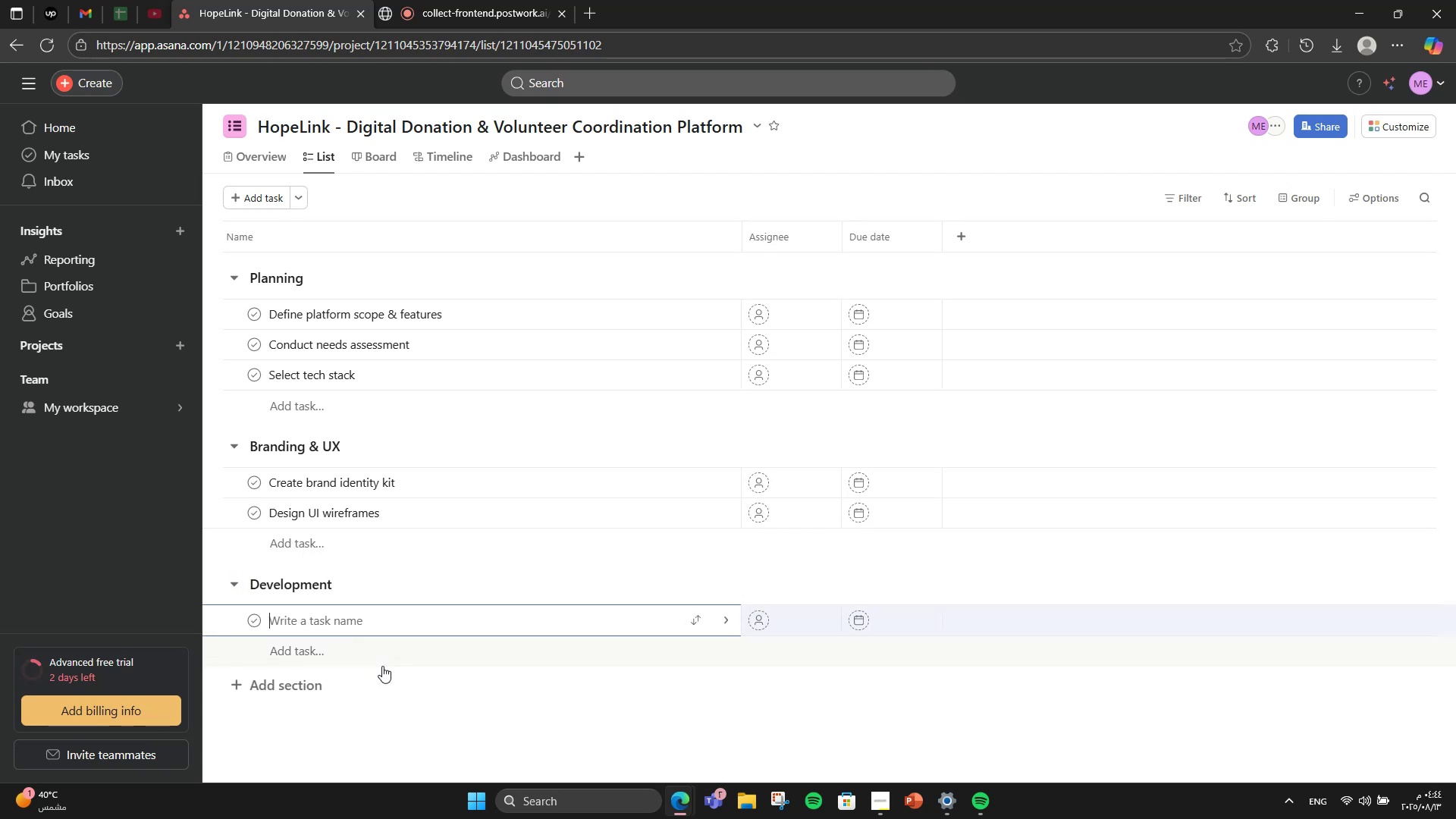 
type(Build MVP for dnor & vlunteer modules)
 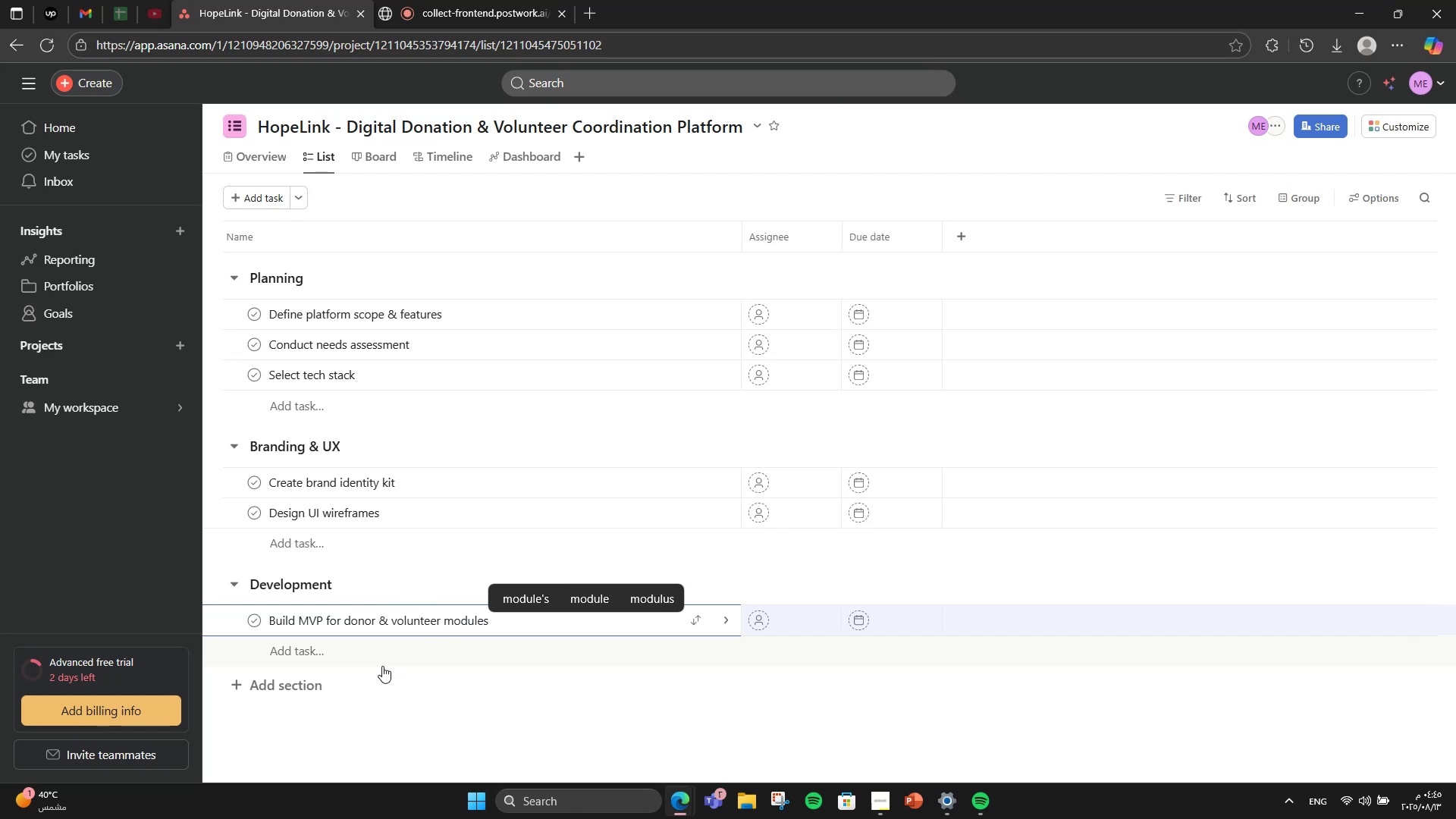 
key(Enter)
 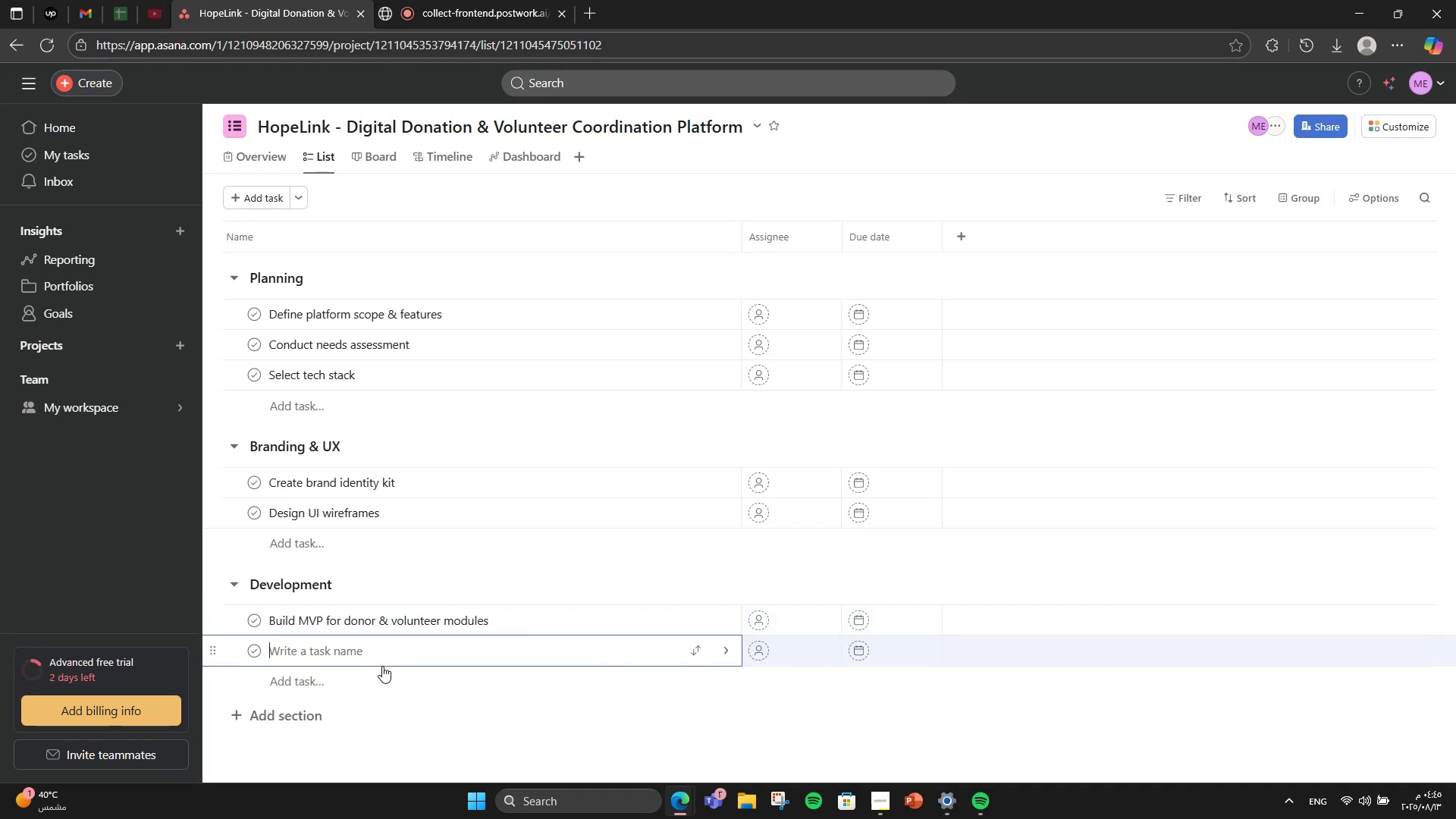 
type(Implemn)
key(Backspace)
type(ent volunteer scheduling module)
 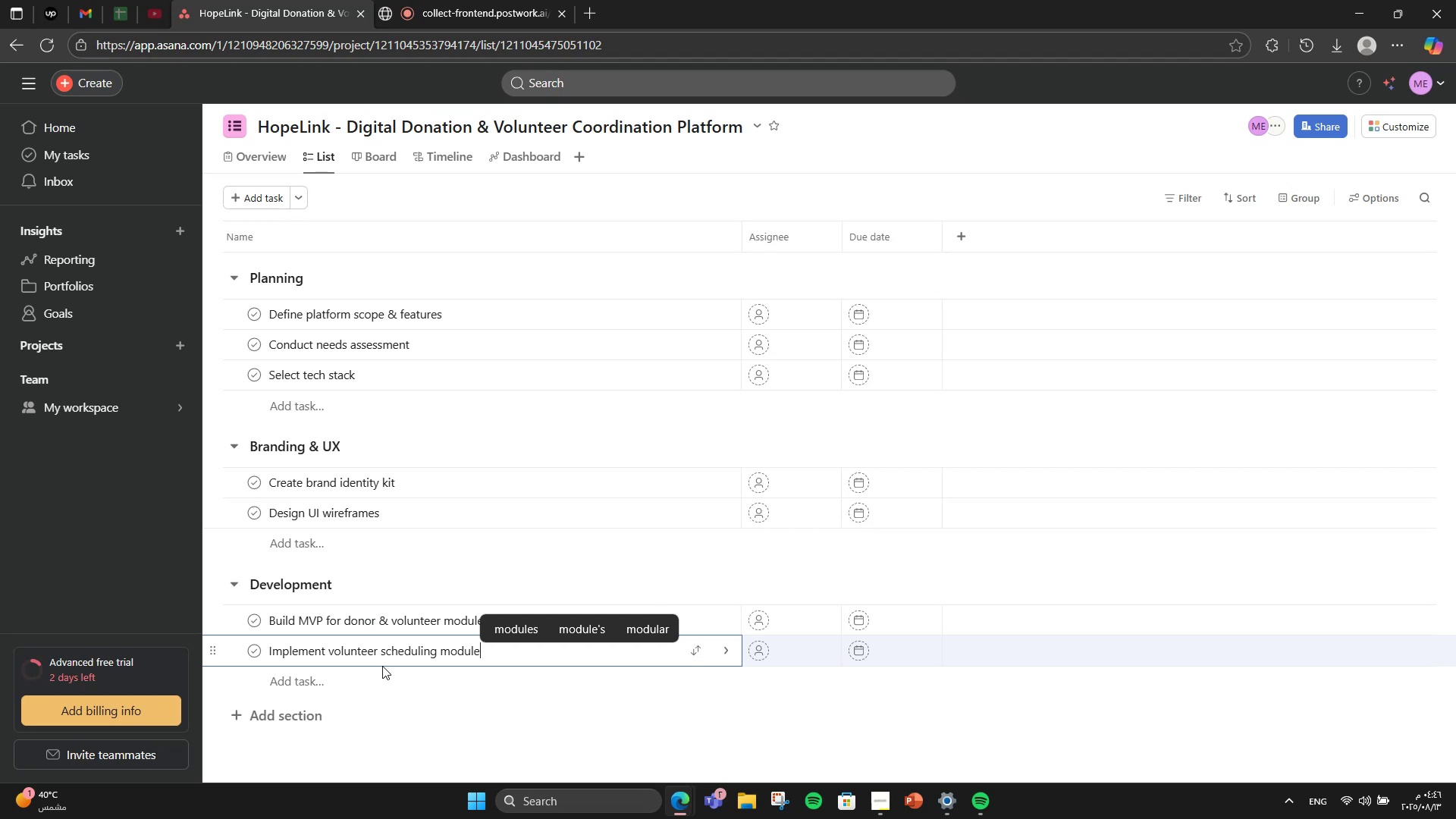 
key(Enter)
 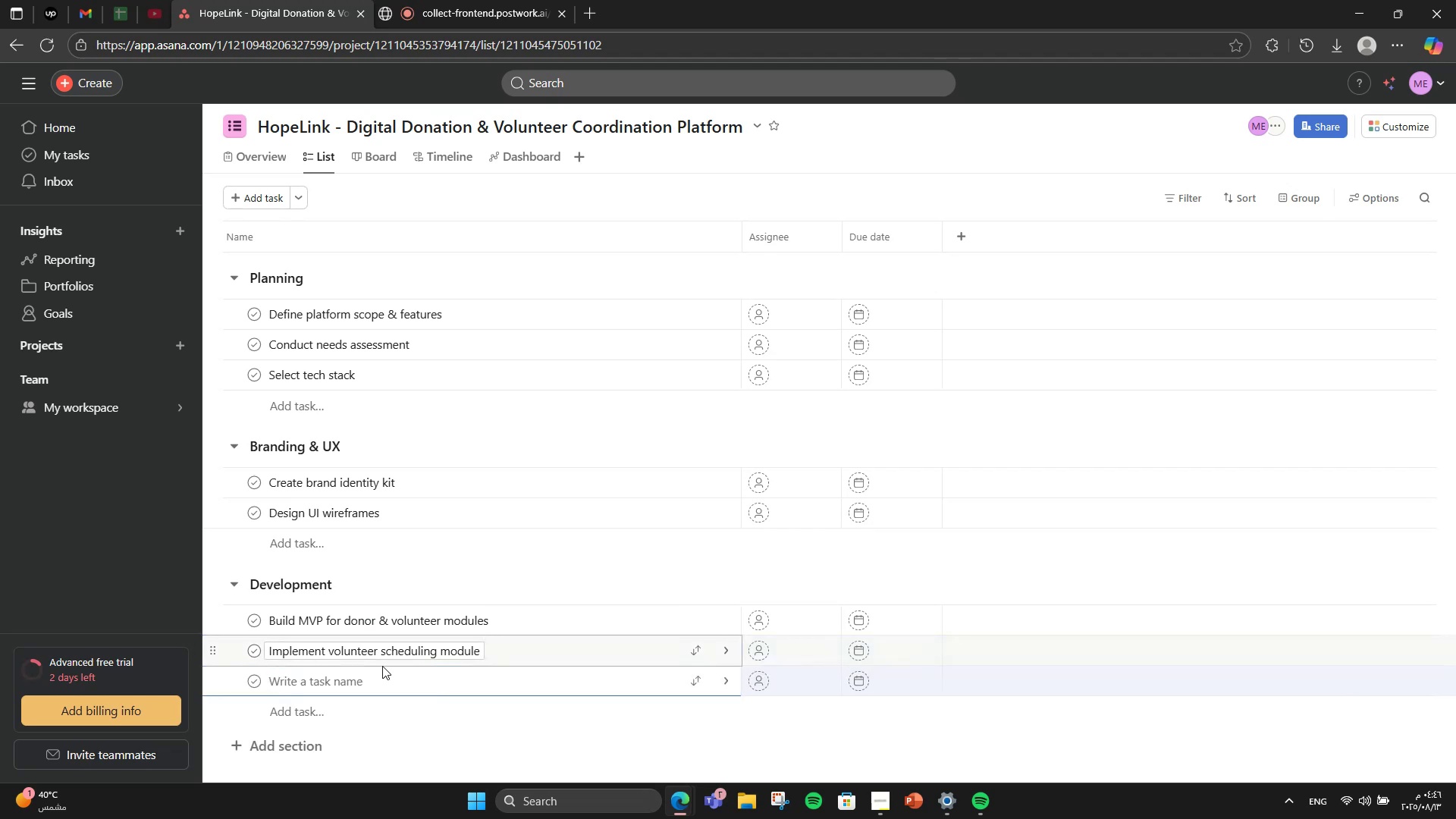 
type(Develop real-time impact dashboard)
 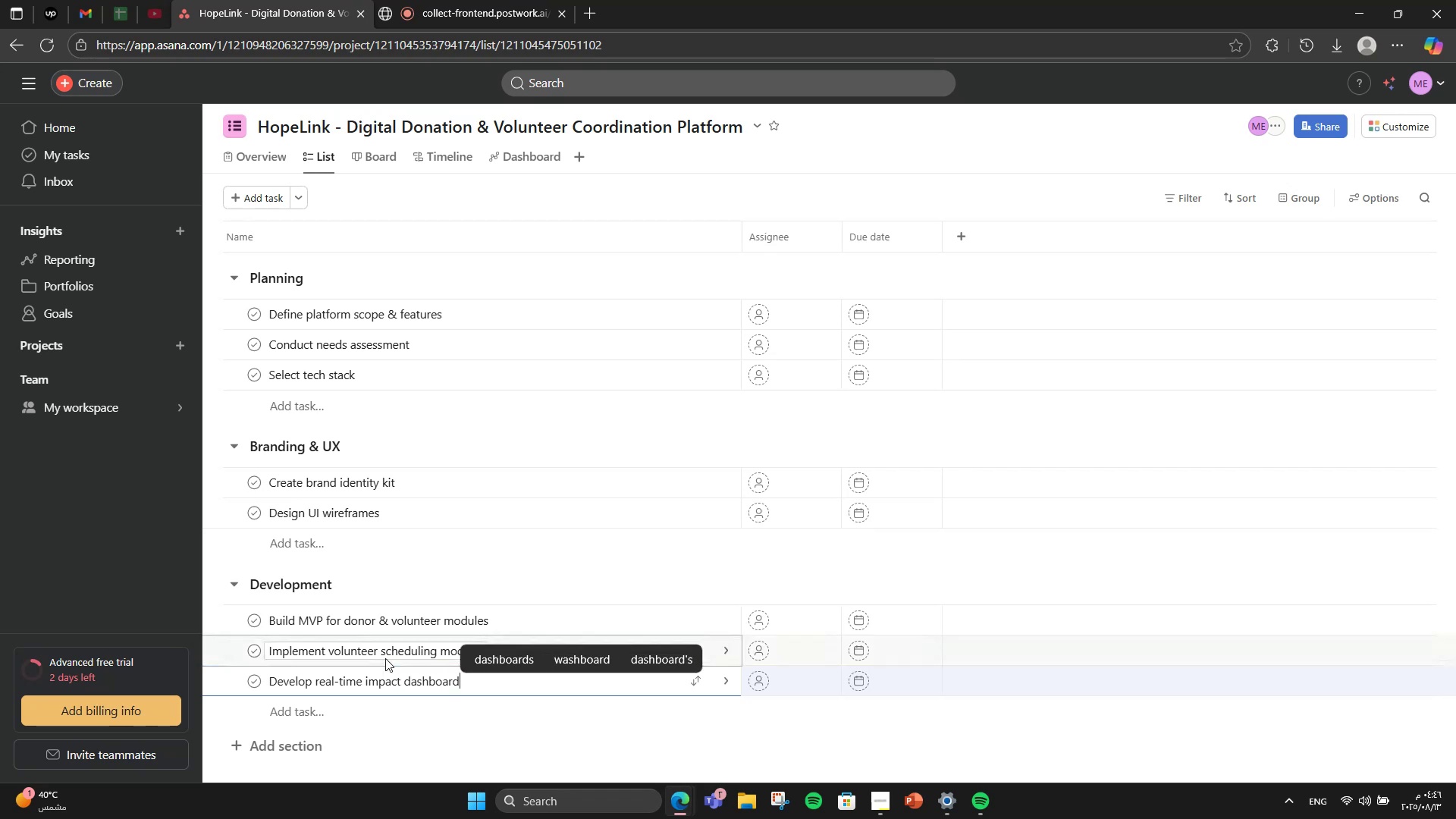 
left_click([524, 619])
 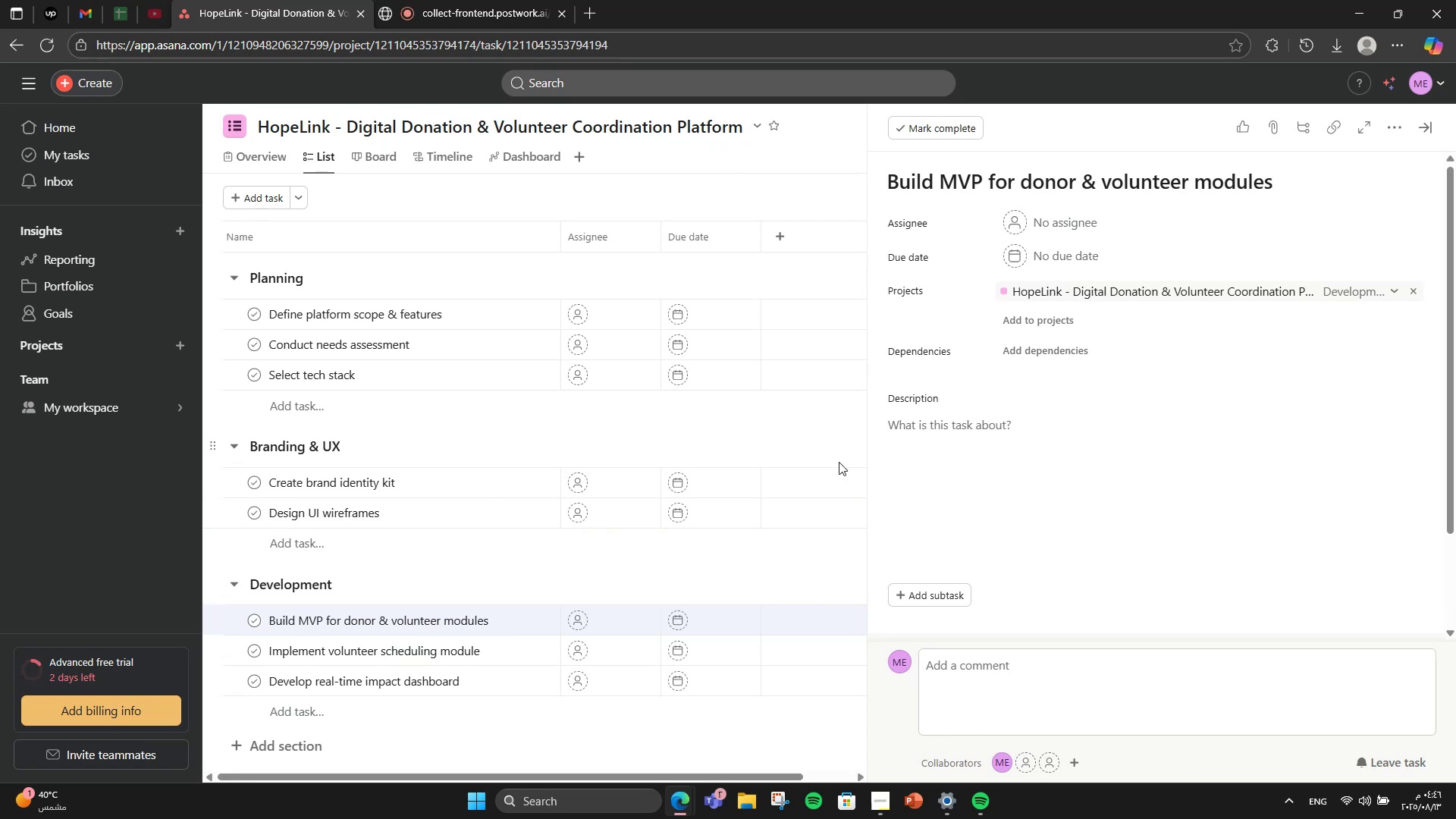 
left_click([1036, 469])
 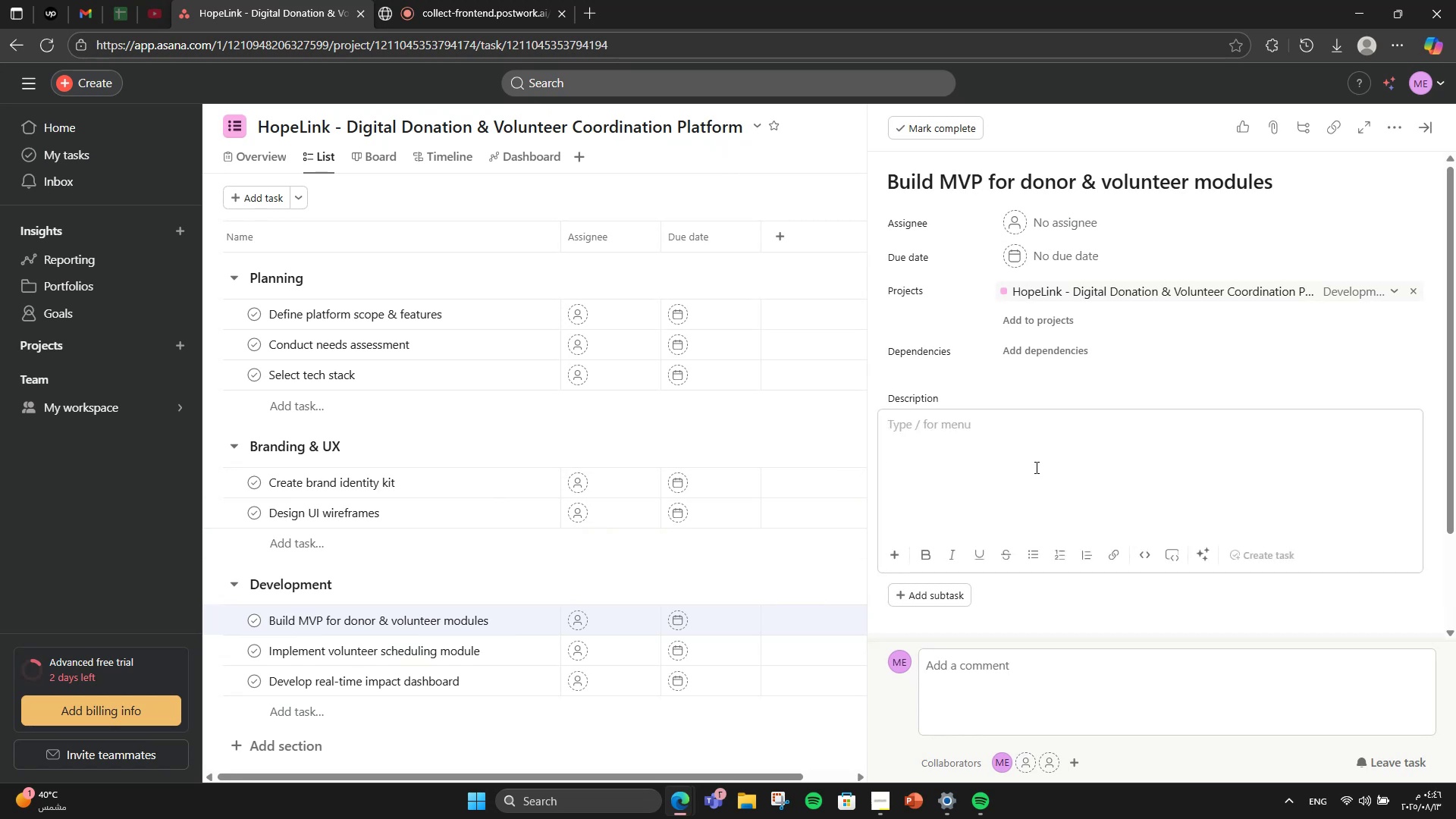 
type(Core fi)
key(Backspace)
type(unctionality fot)
key(Backspace)
type(r )
 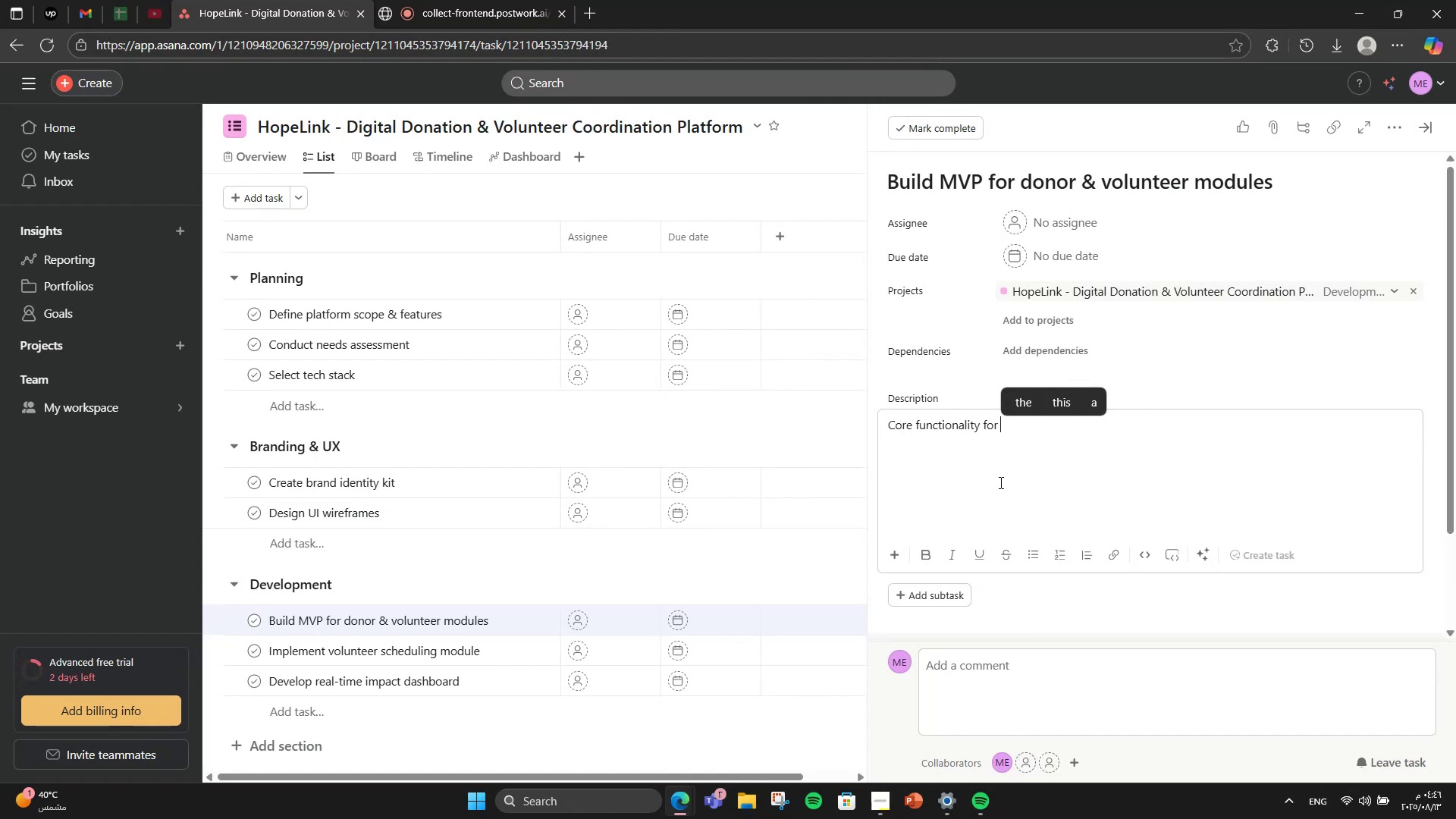 
type(donation and volunteer registration.)
 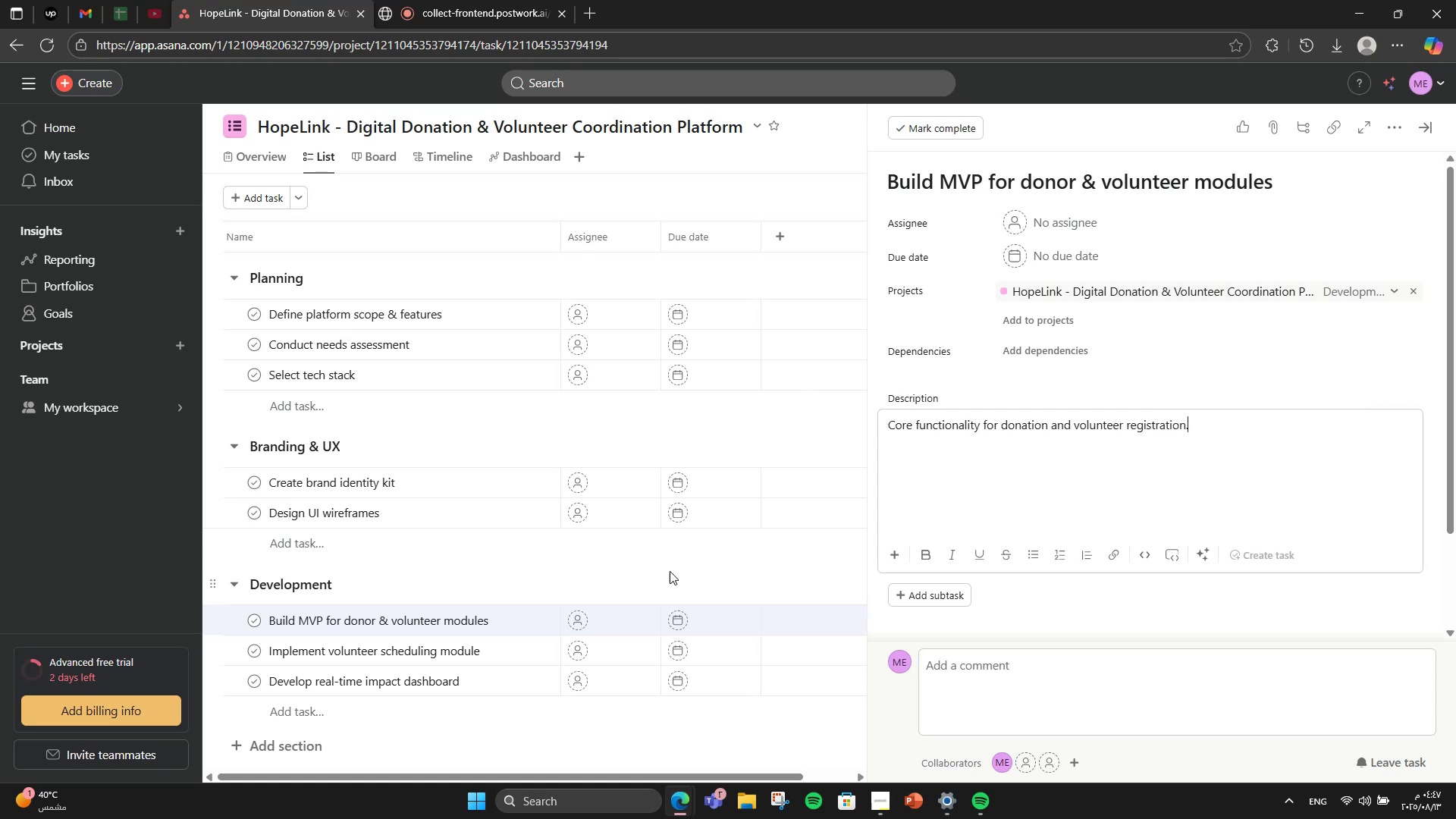 
left_click([513, 644])
 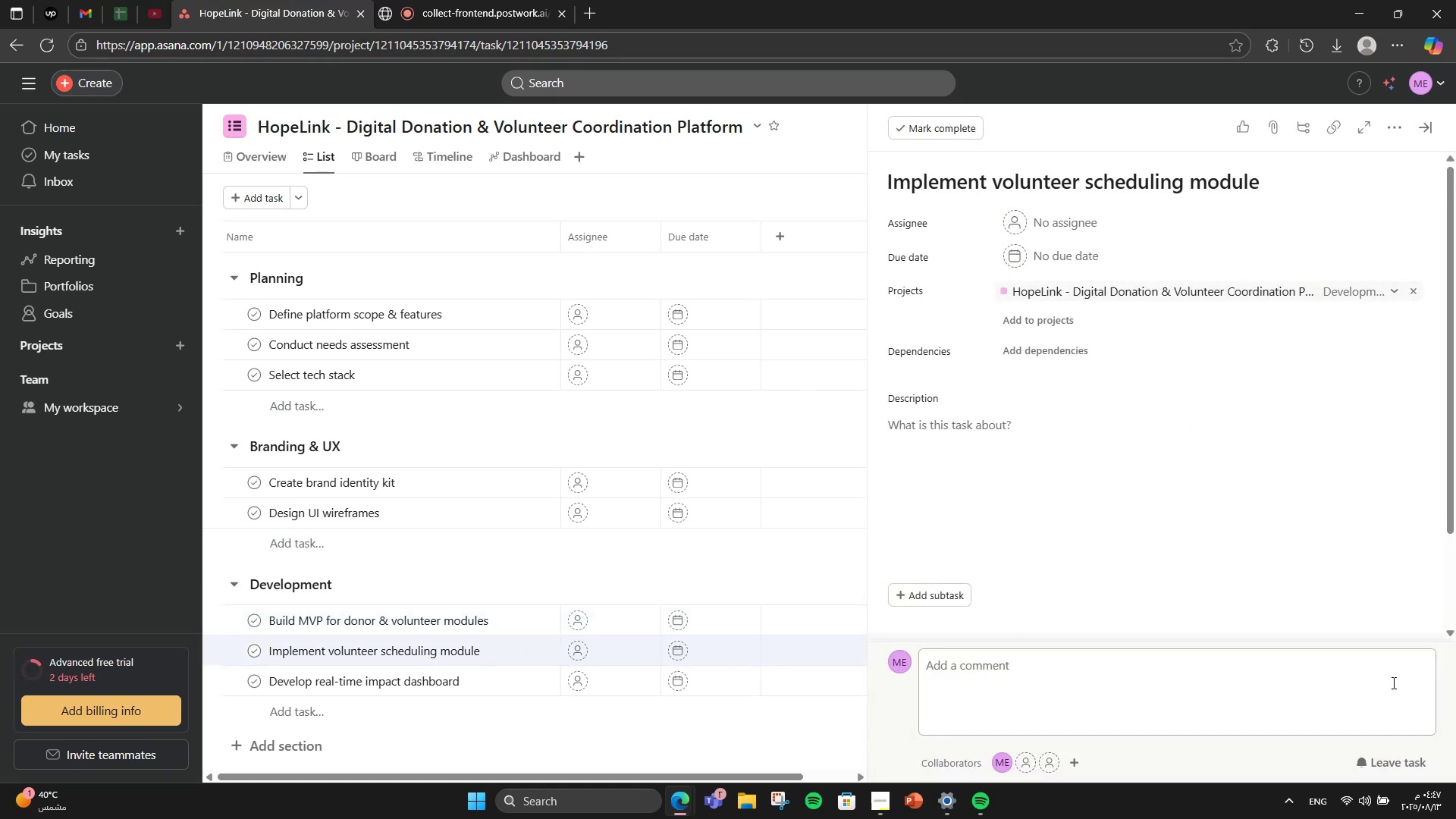 
left_click([1075, 497])
 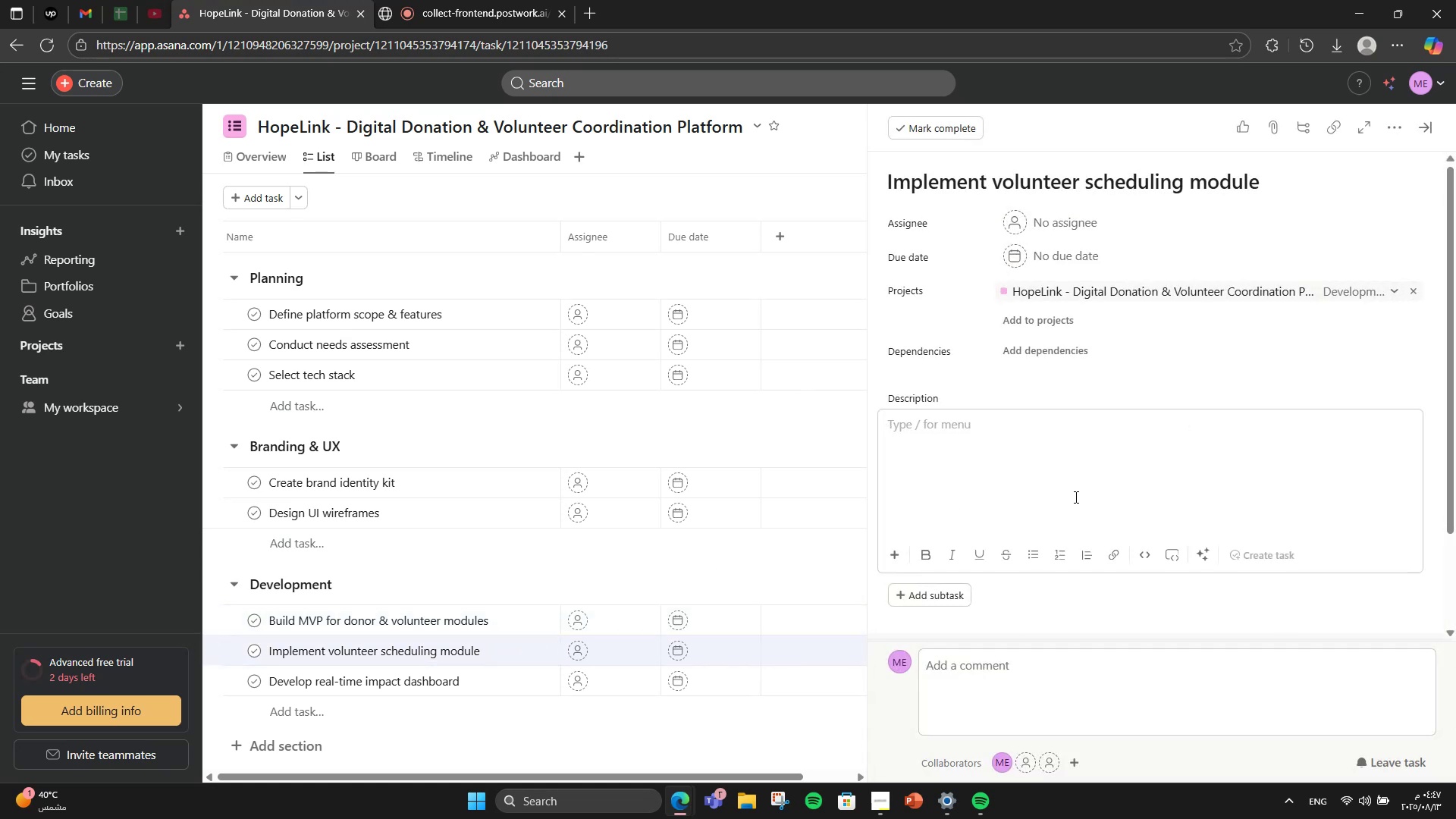 
type(Alloe)
key(Backspace)
type(w volunteer )
key(Backspace)
type(s )
 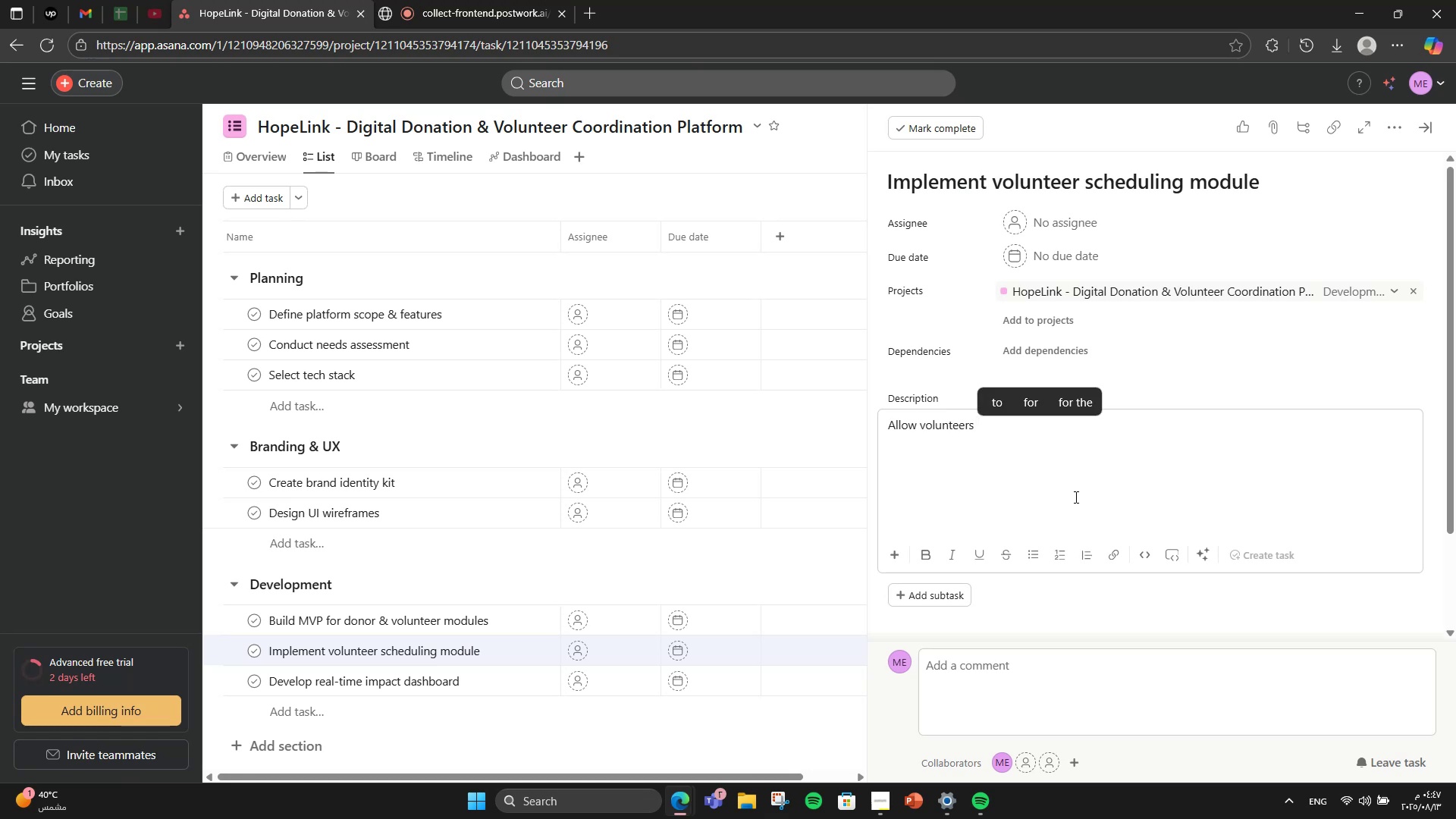 
wait(6.51)
 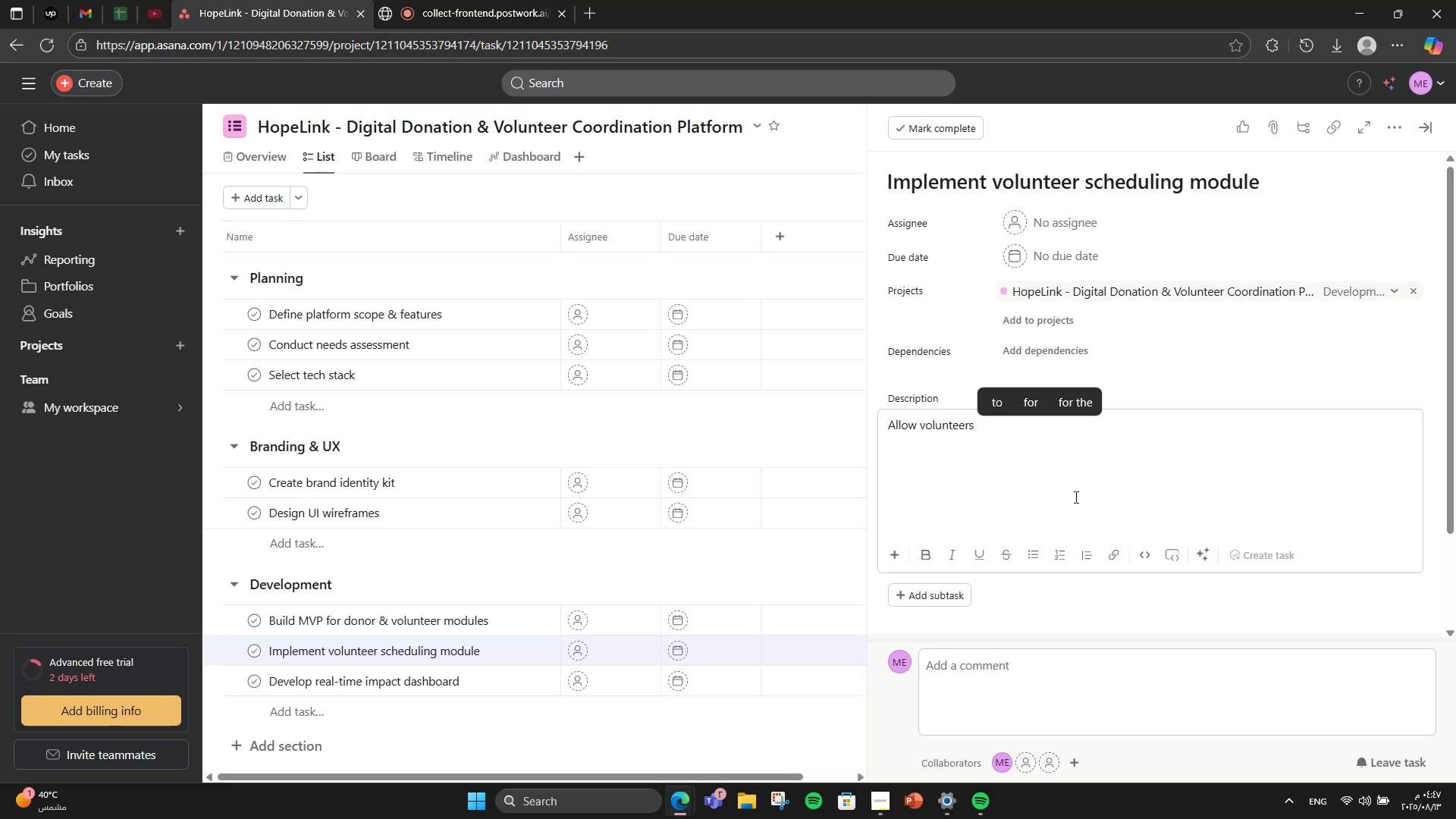 
type(to selee)
key(Backspace)
type(ct )
 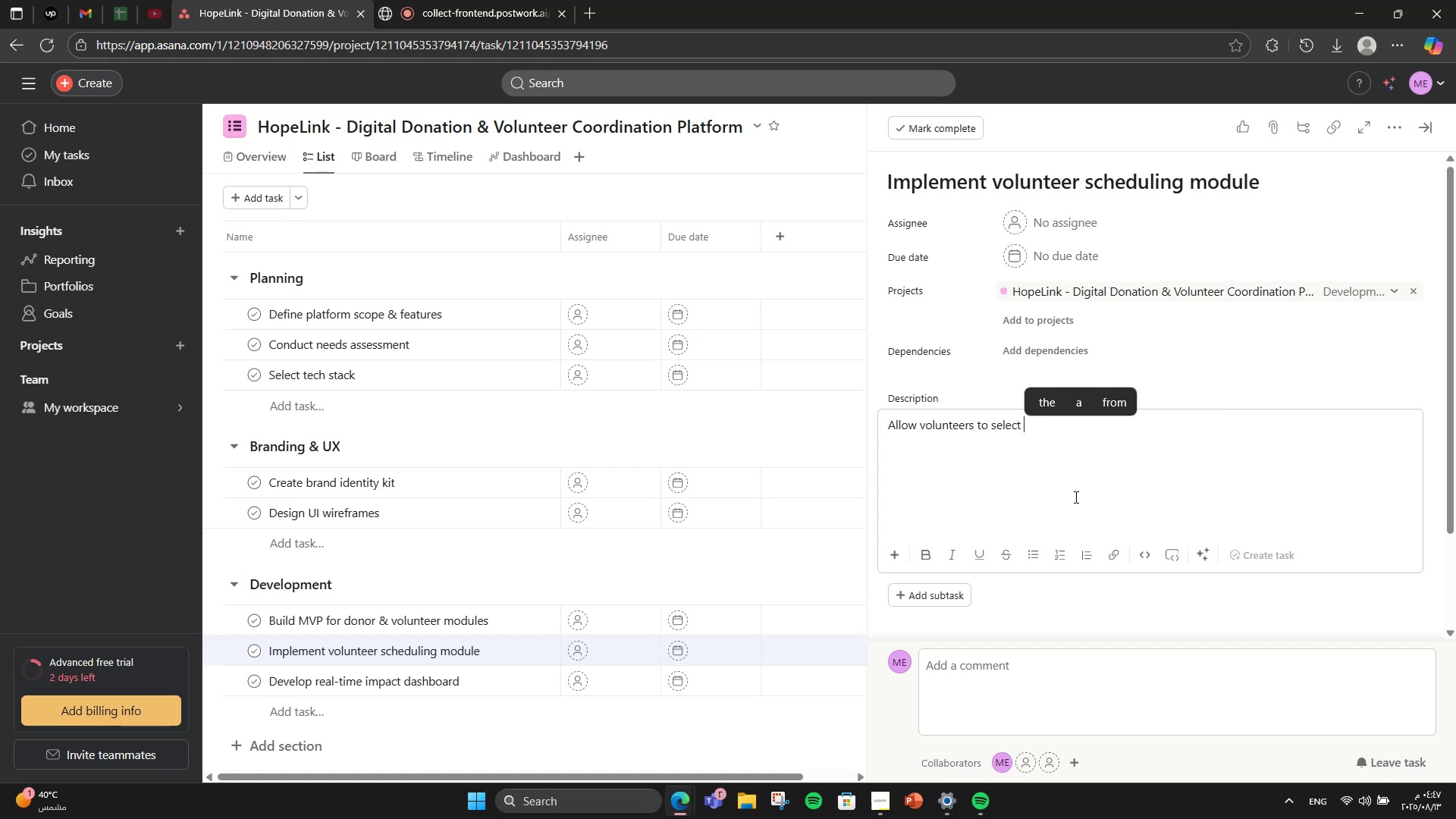 
type(shifts and recieve )
key(Backspace)
key(Backspace)
key(Backspace)
key(Backspace)
key(Backspace)
type(eive reminders.)
 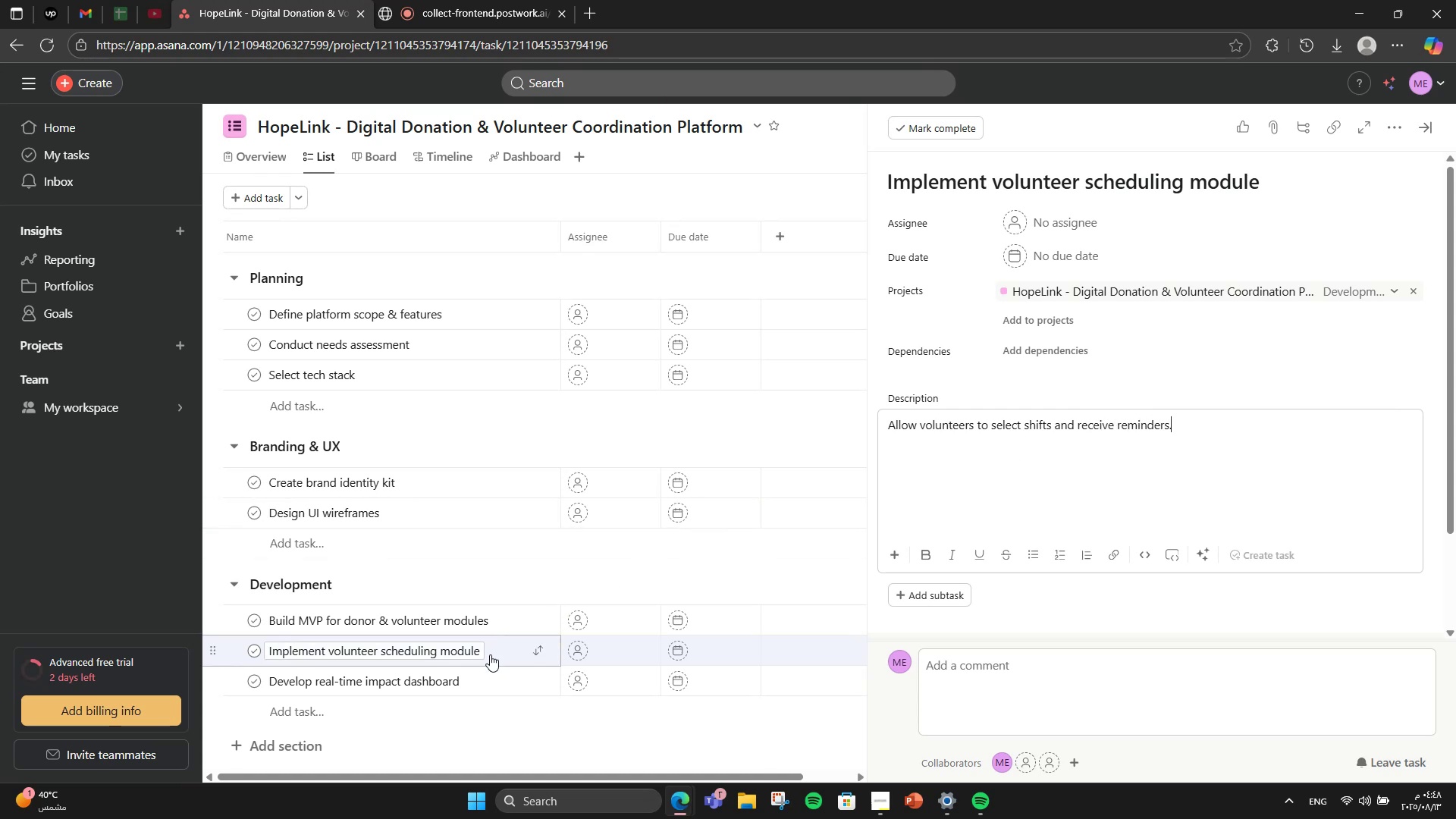 
left_click([490, 676])
 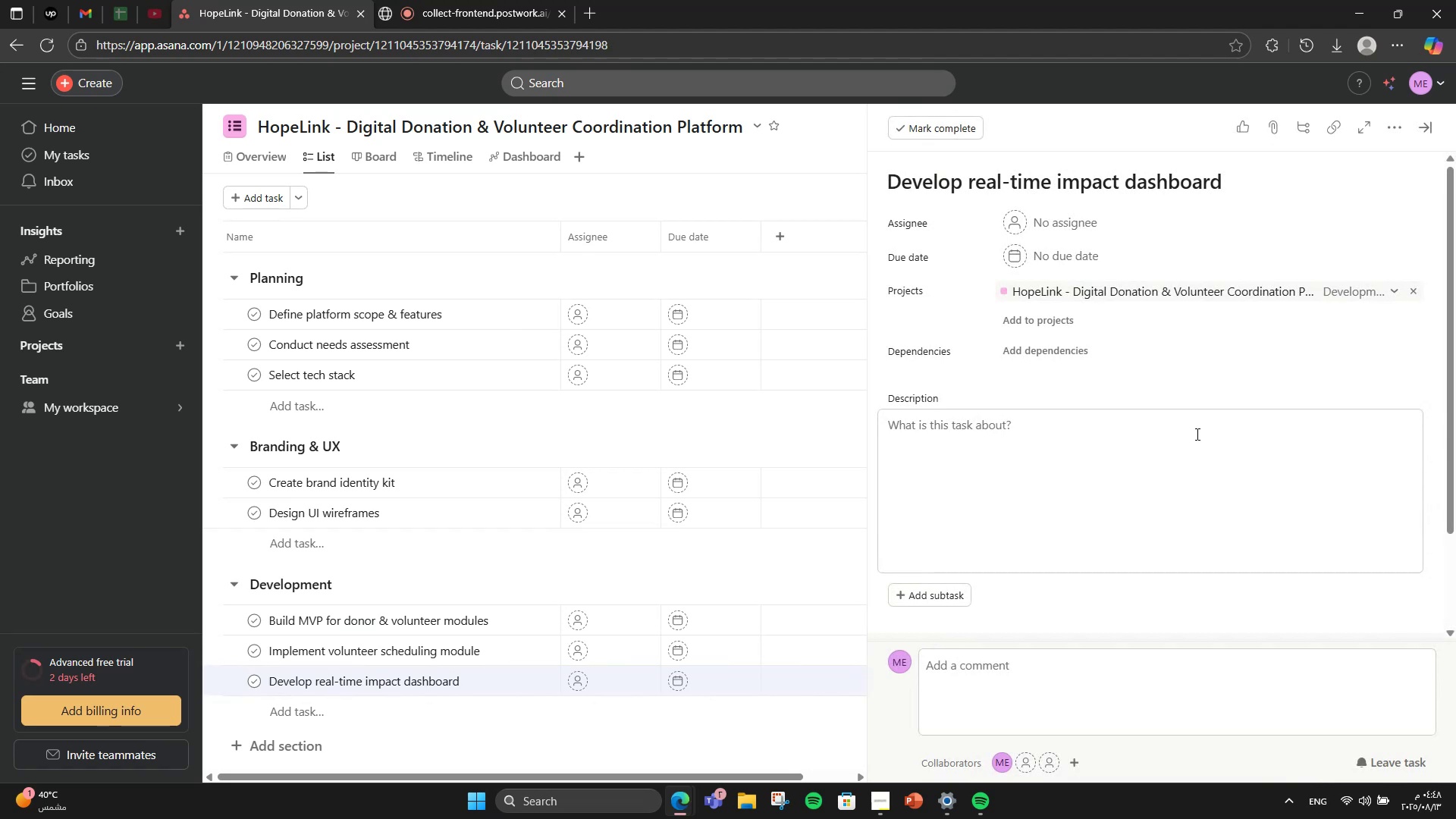 
left_click([1142, 460])
 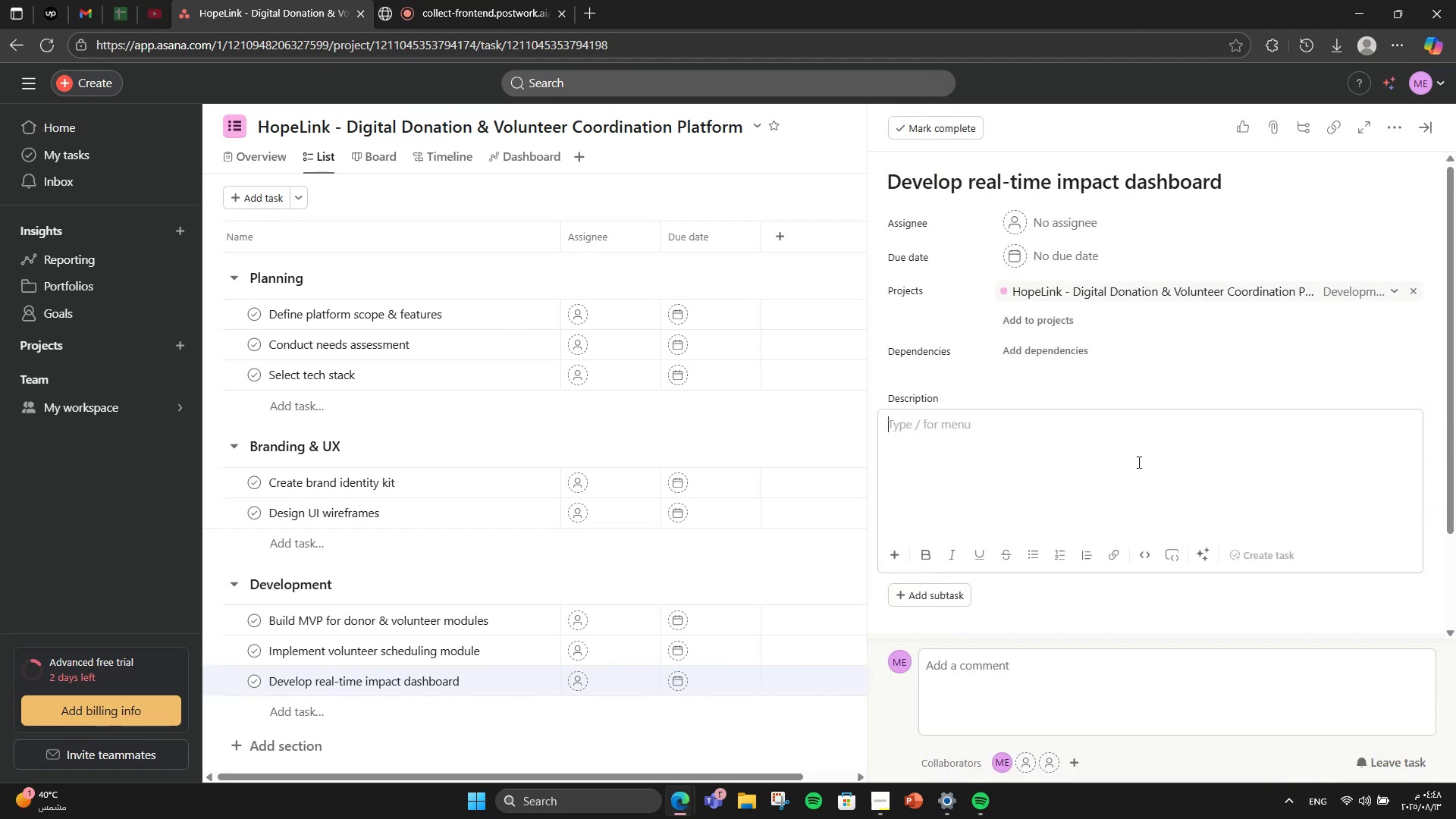 
type(Display funds raised, beneficiaries helped, and project progress.)
 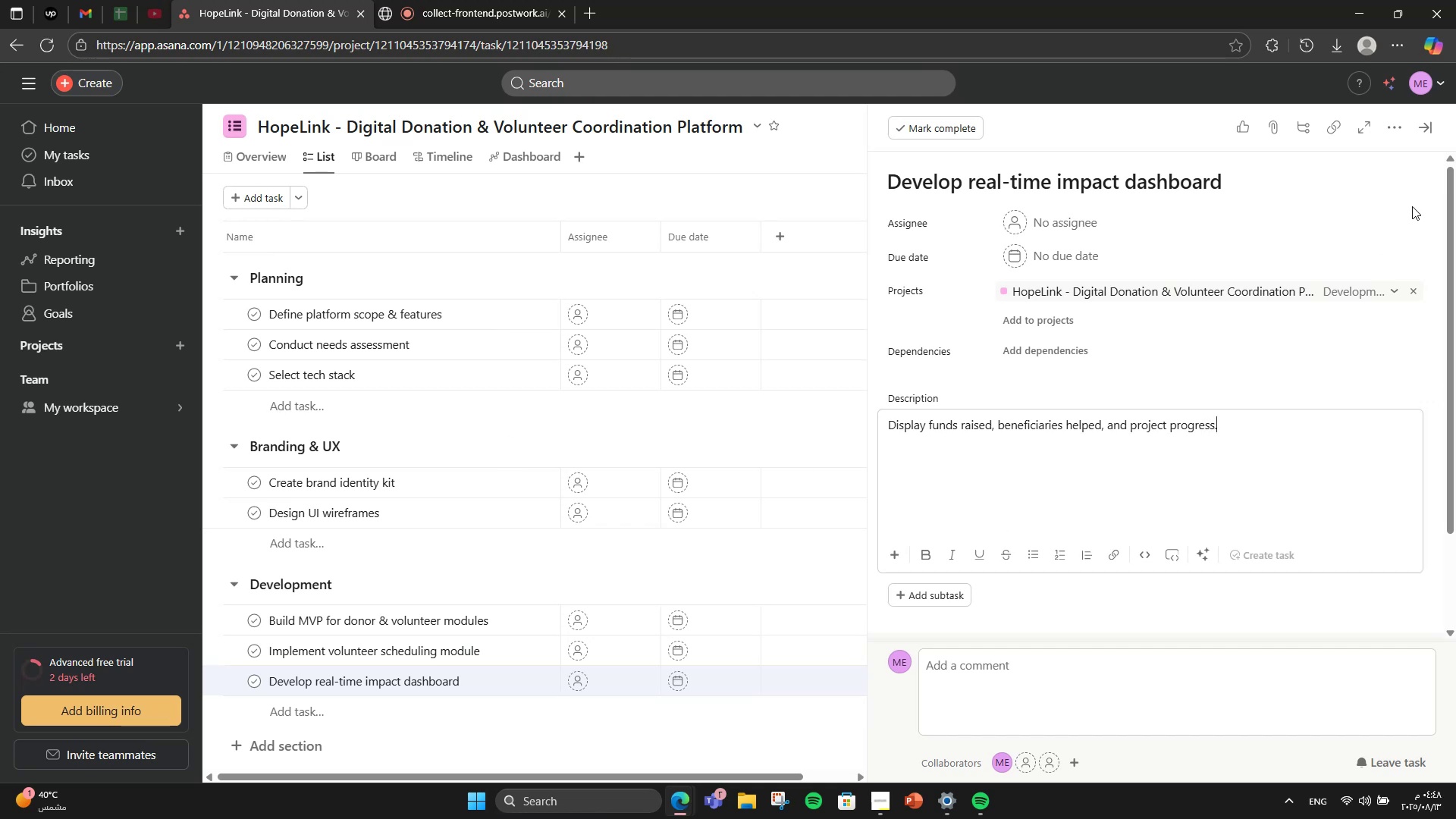 
double_click([1434, 131])
 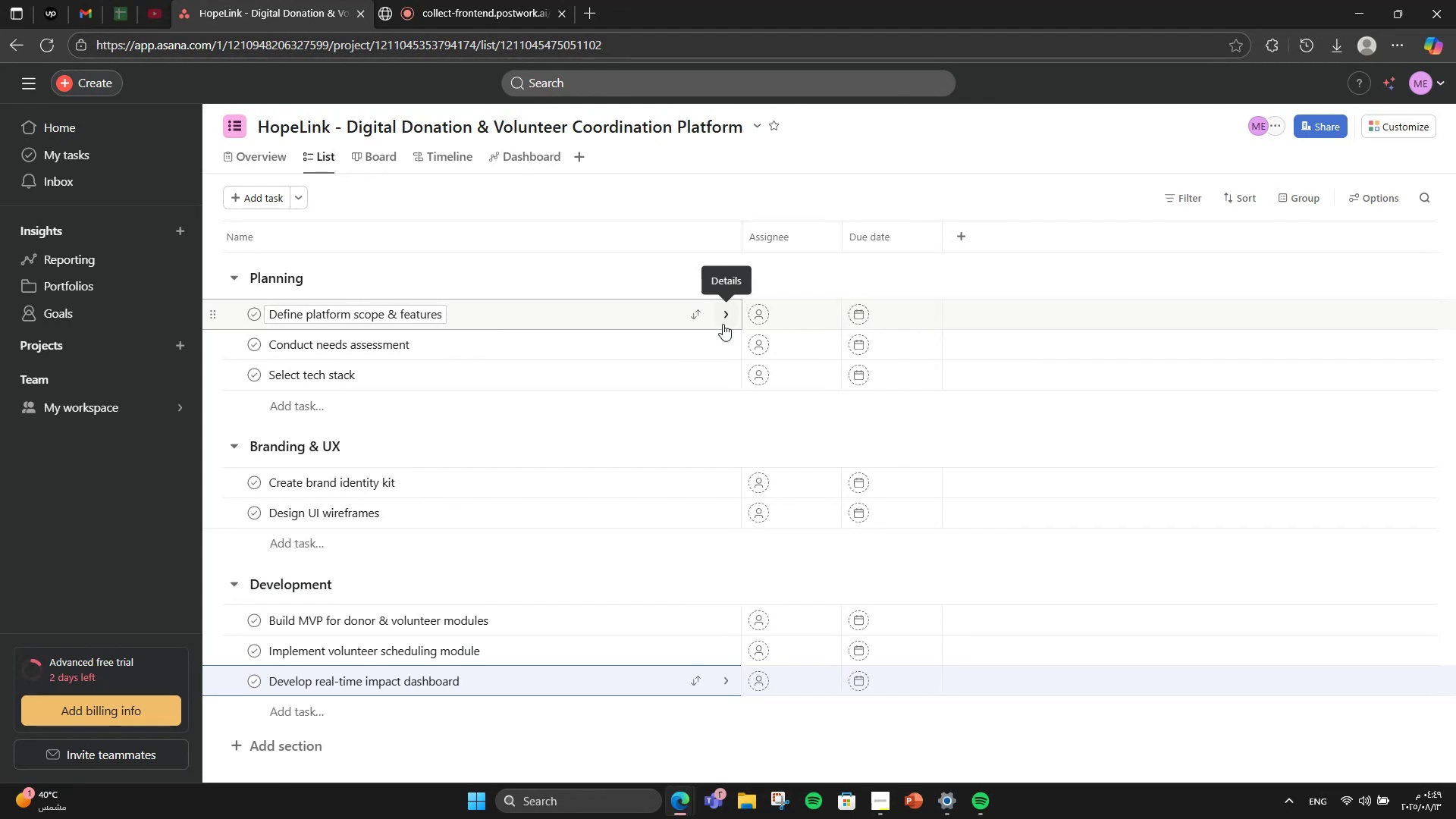 
wait(10.82)
 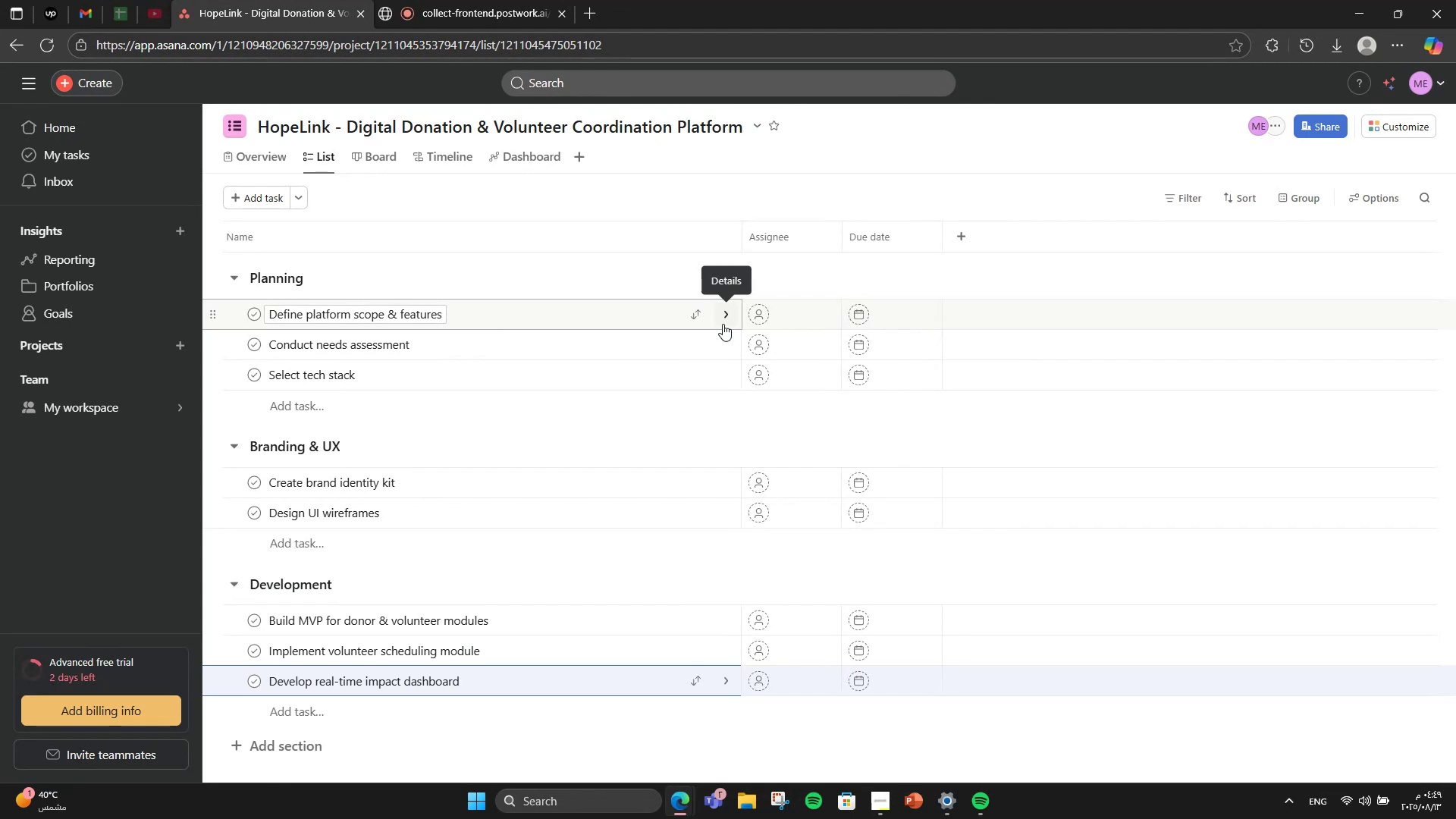 
left_click([281, 744])
 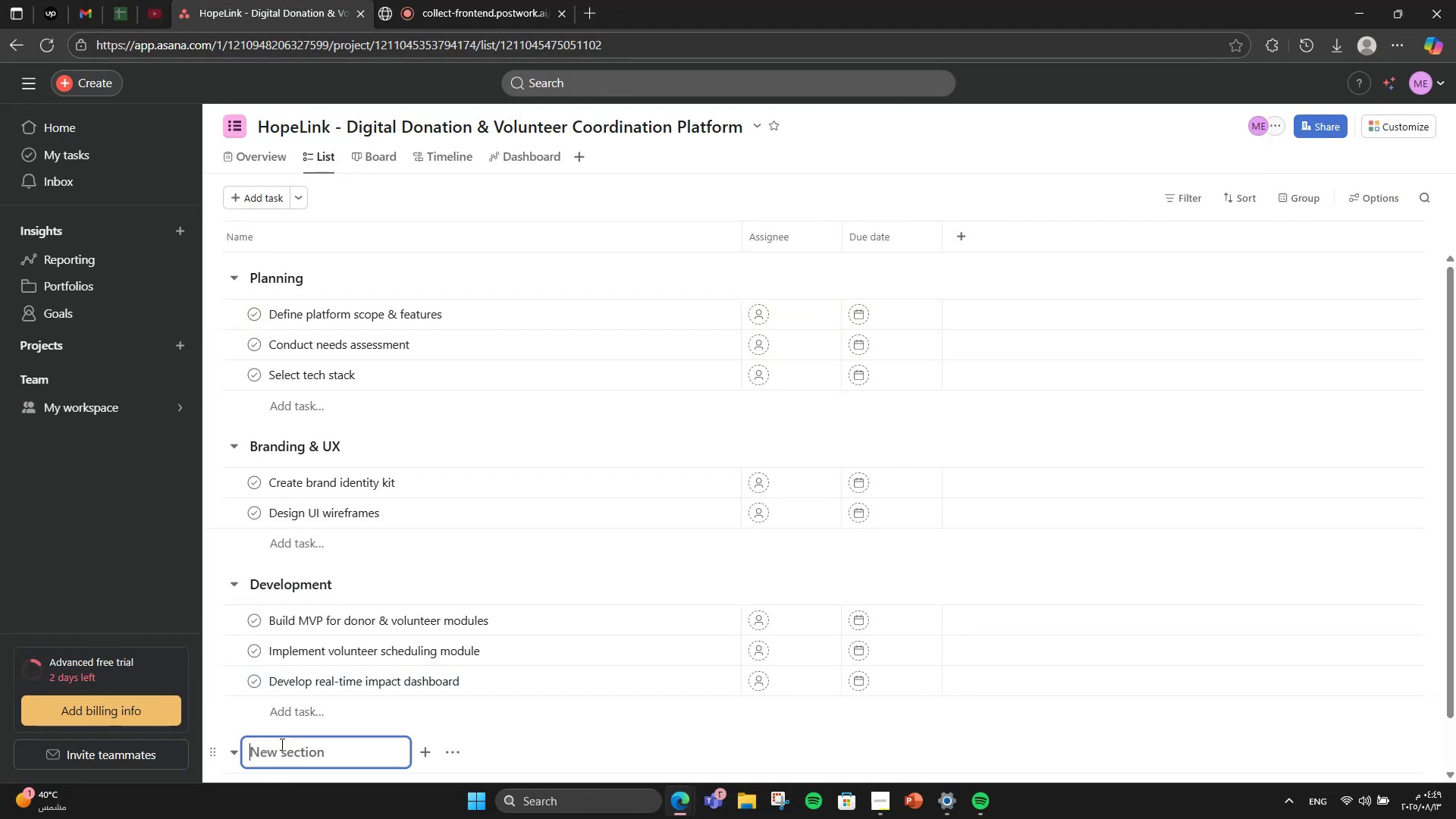 
scroll: coordinate [389, 699], scroll_direction: down, amount: 4.0
 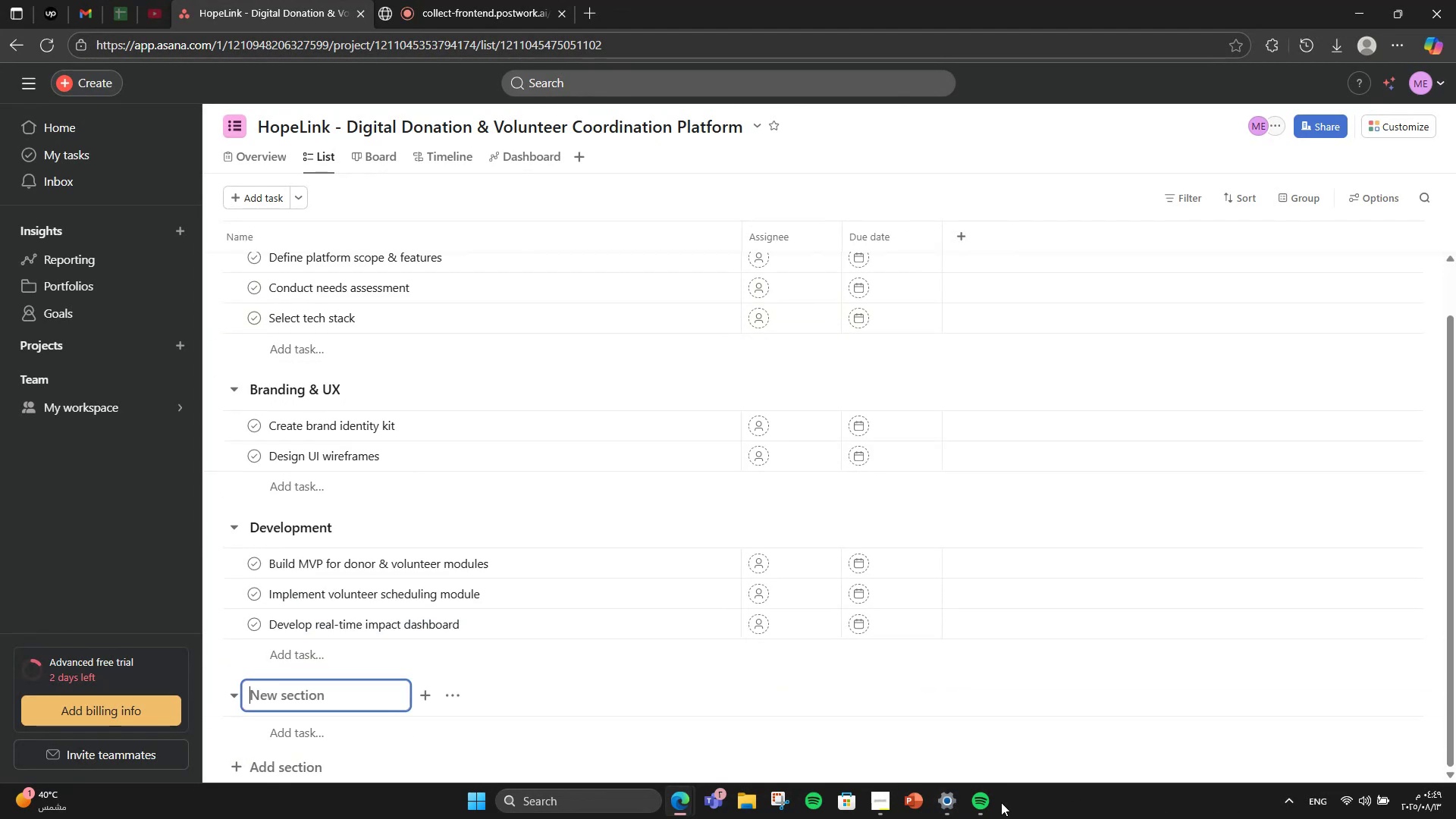 
left_click([964, 818])
 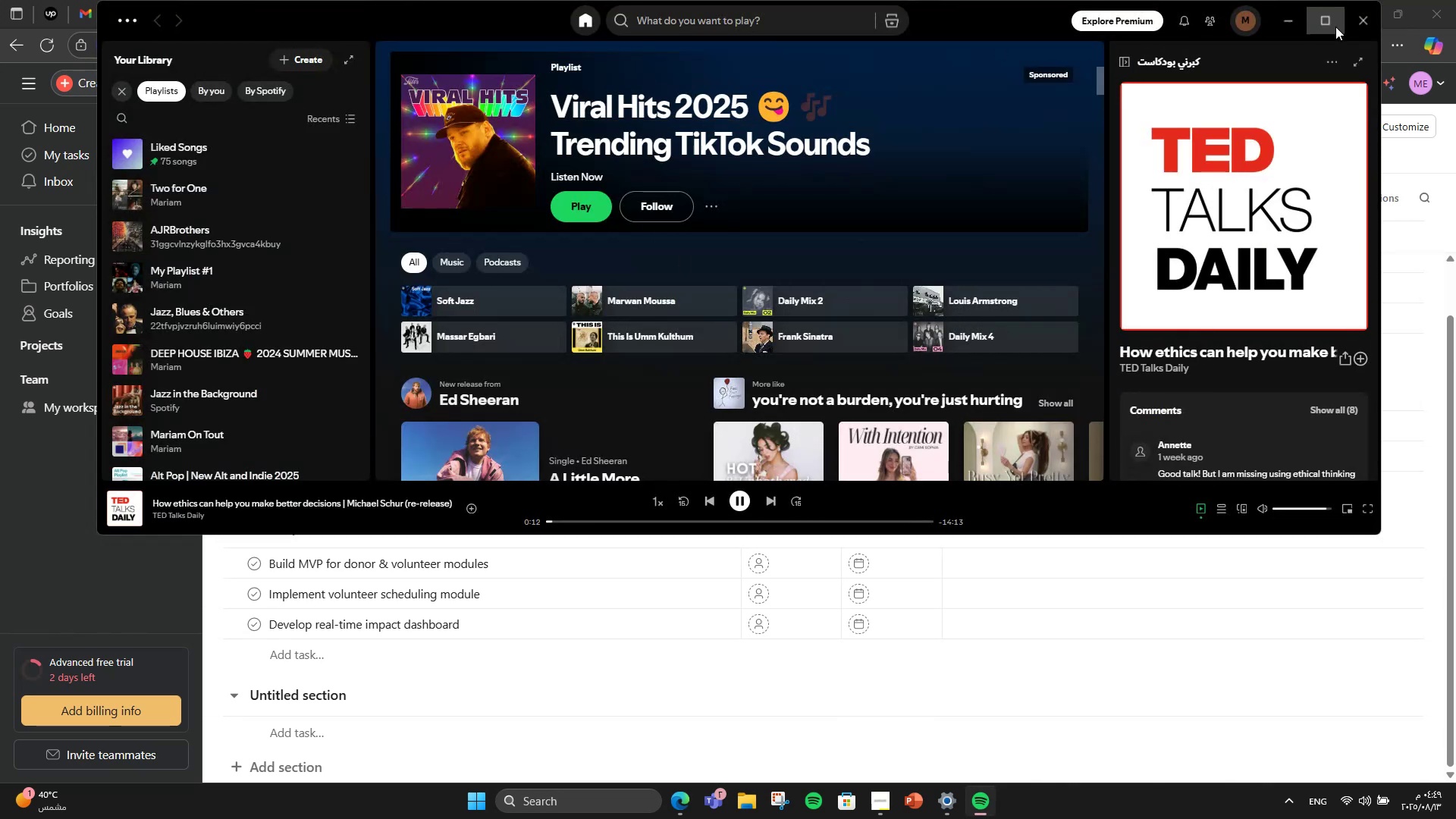 
left_click([1337, 21])
 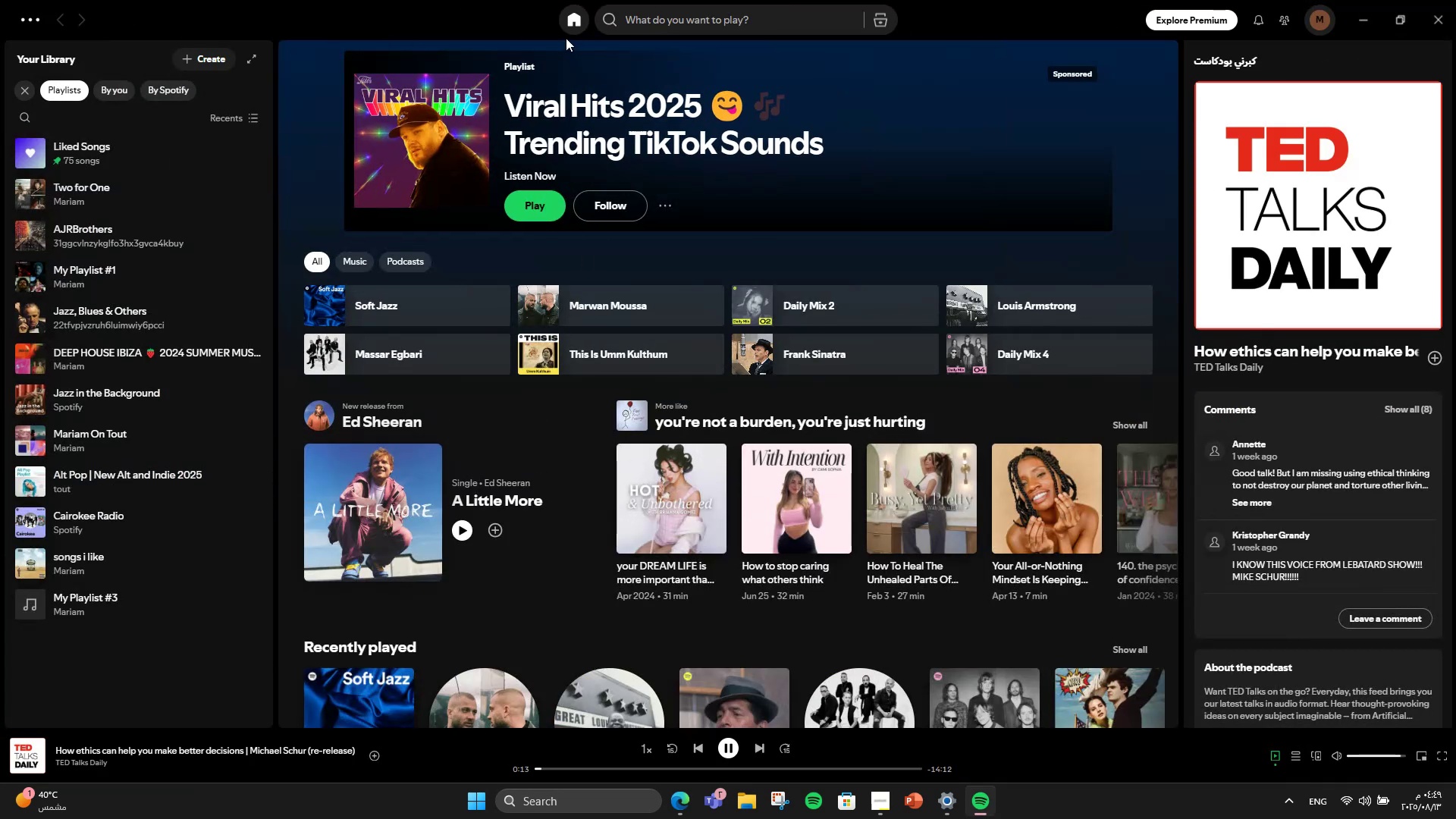 
left_click([571, 25])
 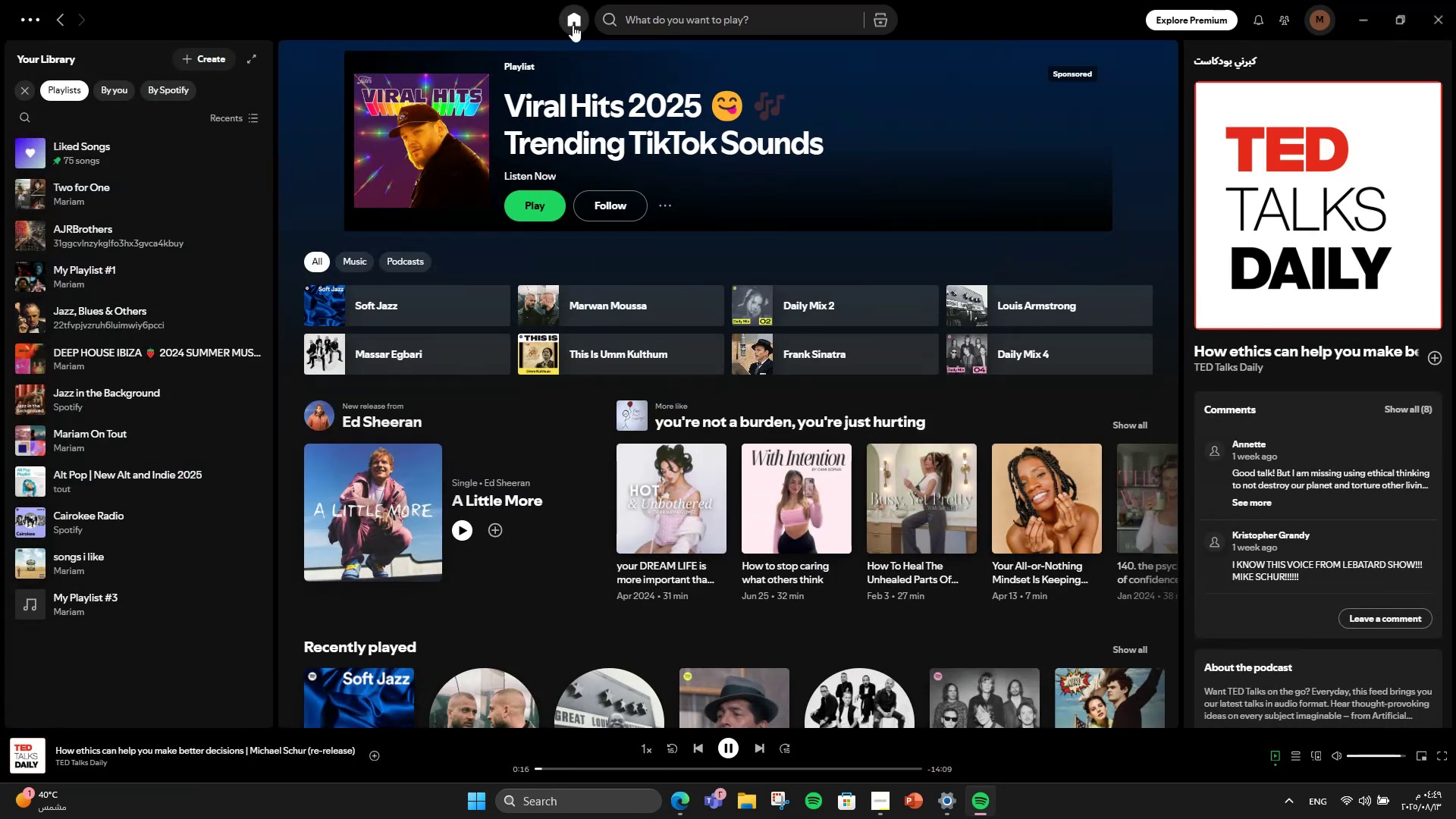 
left_click([573, 25])
 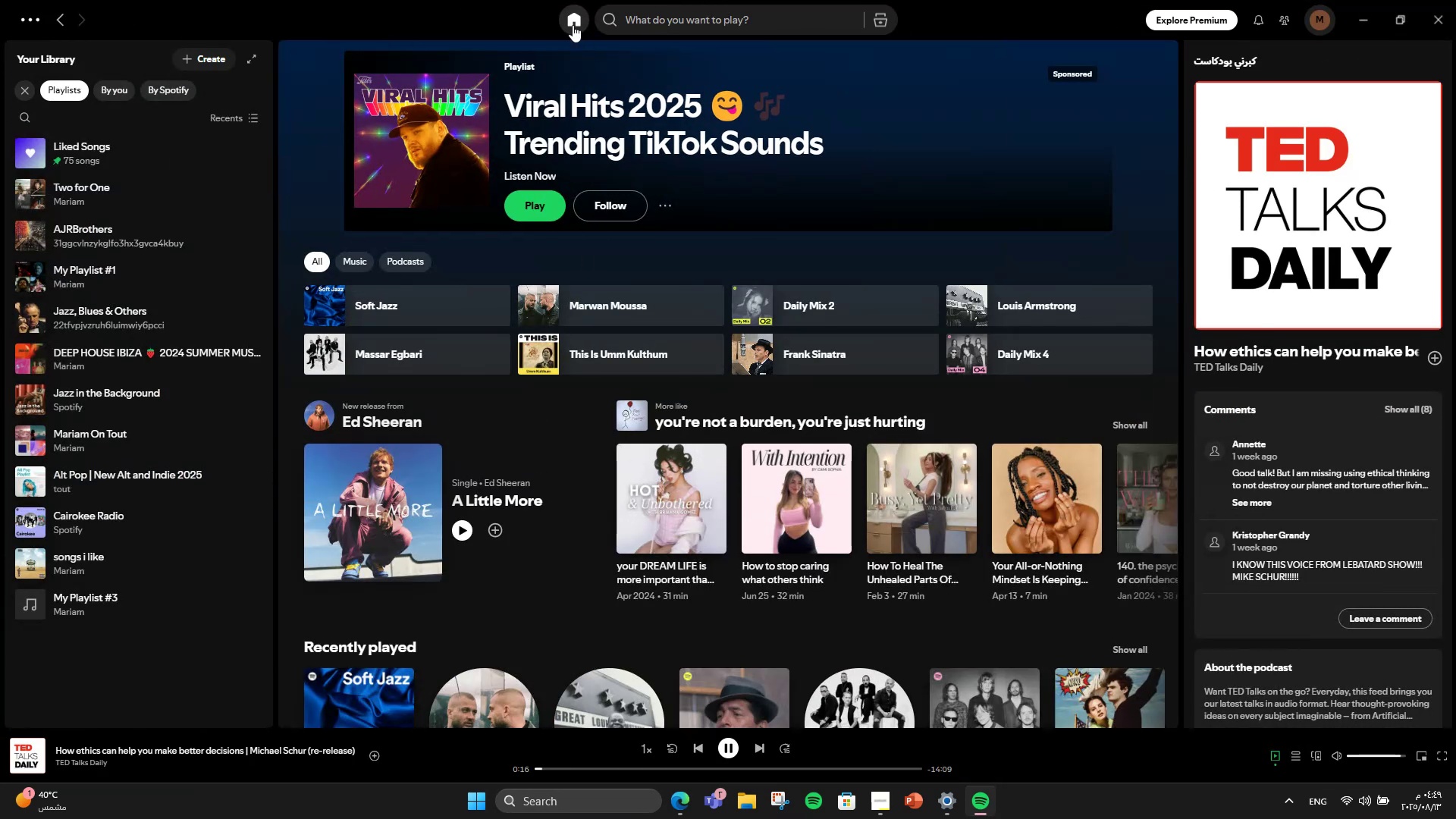 
left_click([573, 25])
 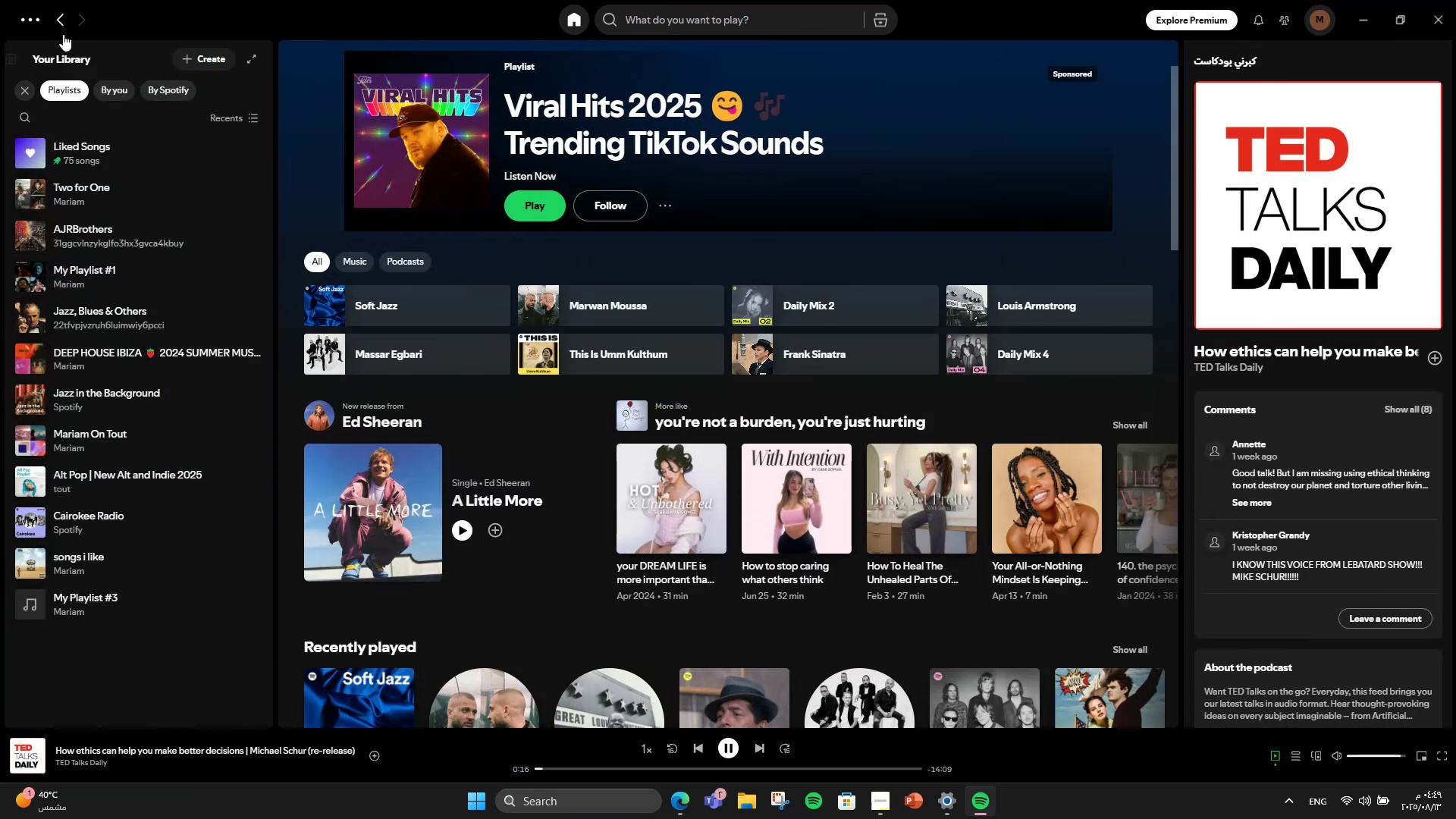 
left_click([61, 24])
 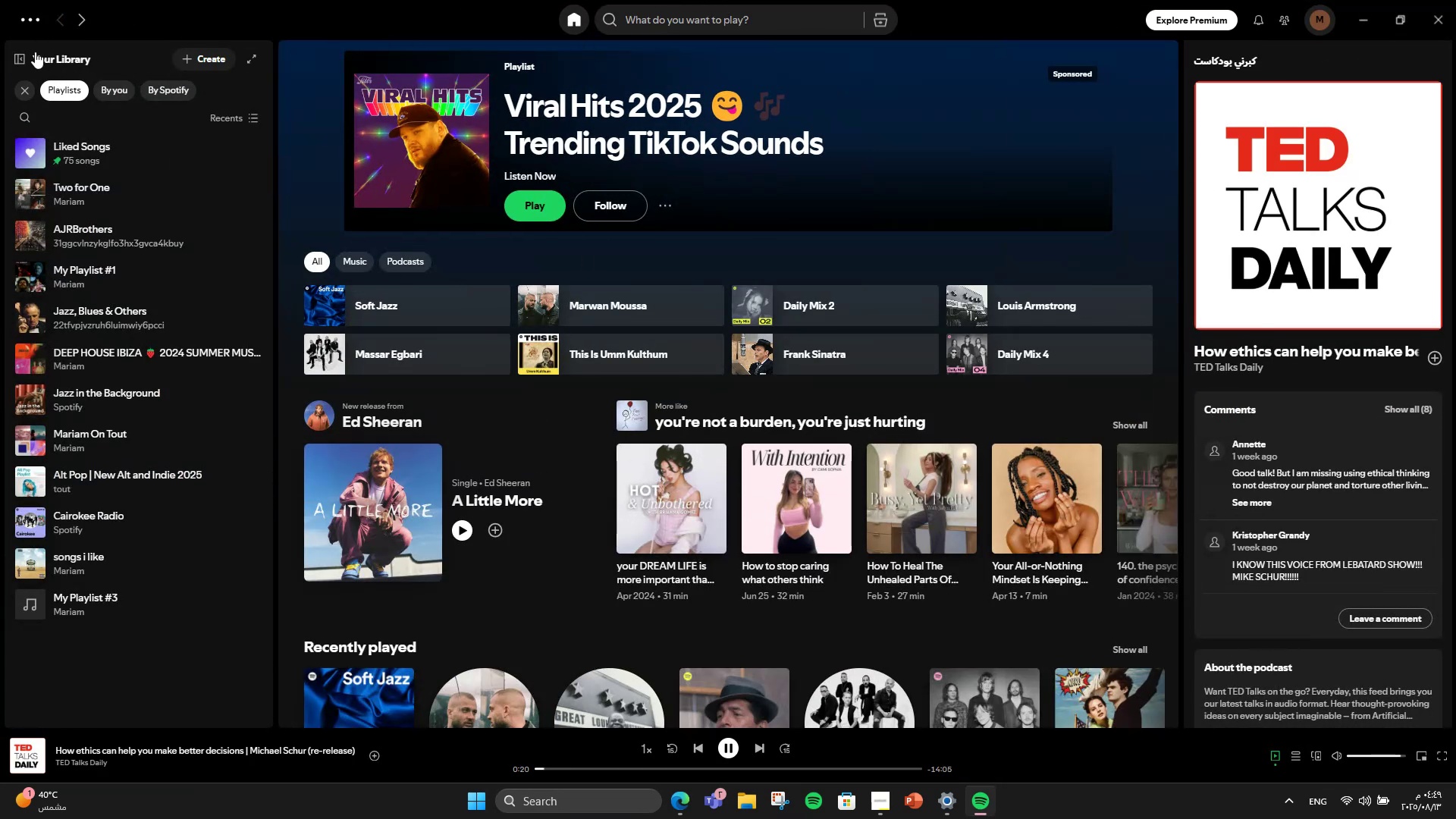 
left_click([560, 28])
 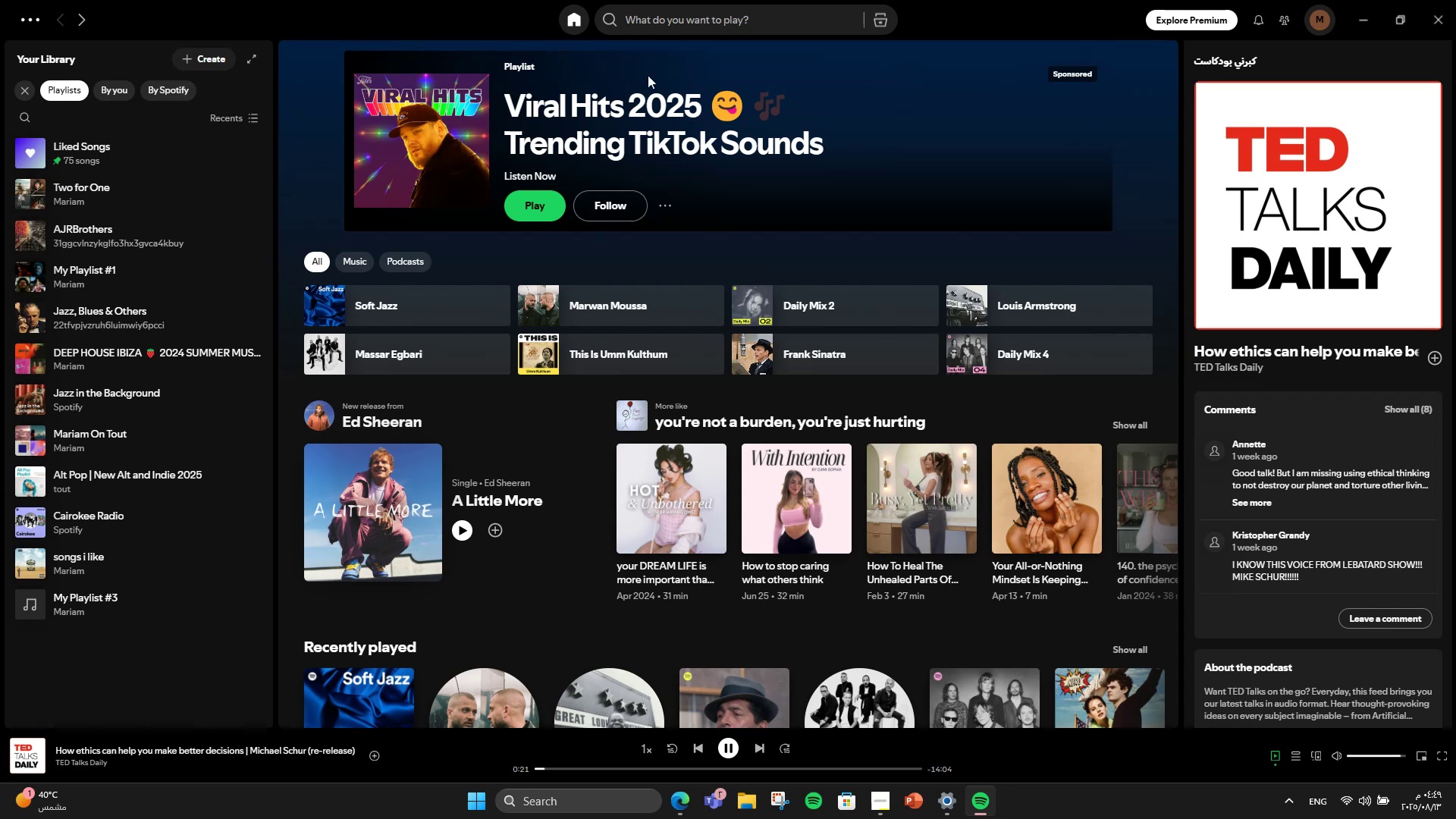 
scroll: coordinate [766, 390], scroll_direction: down, amount: 12.0
 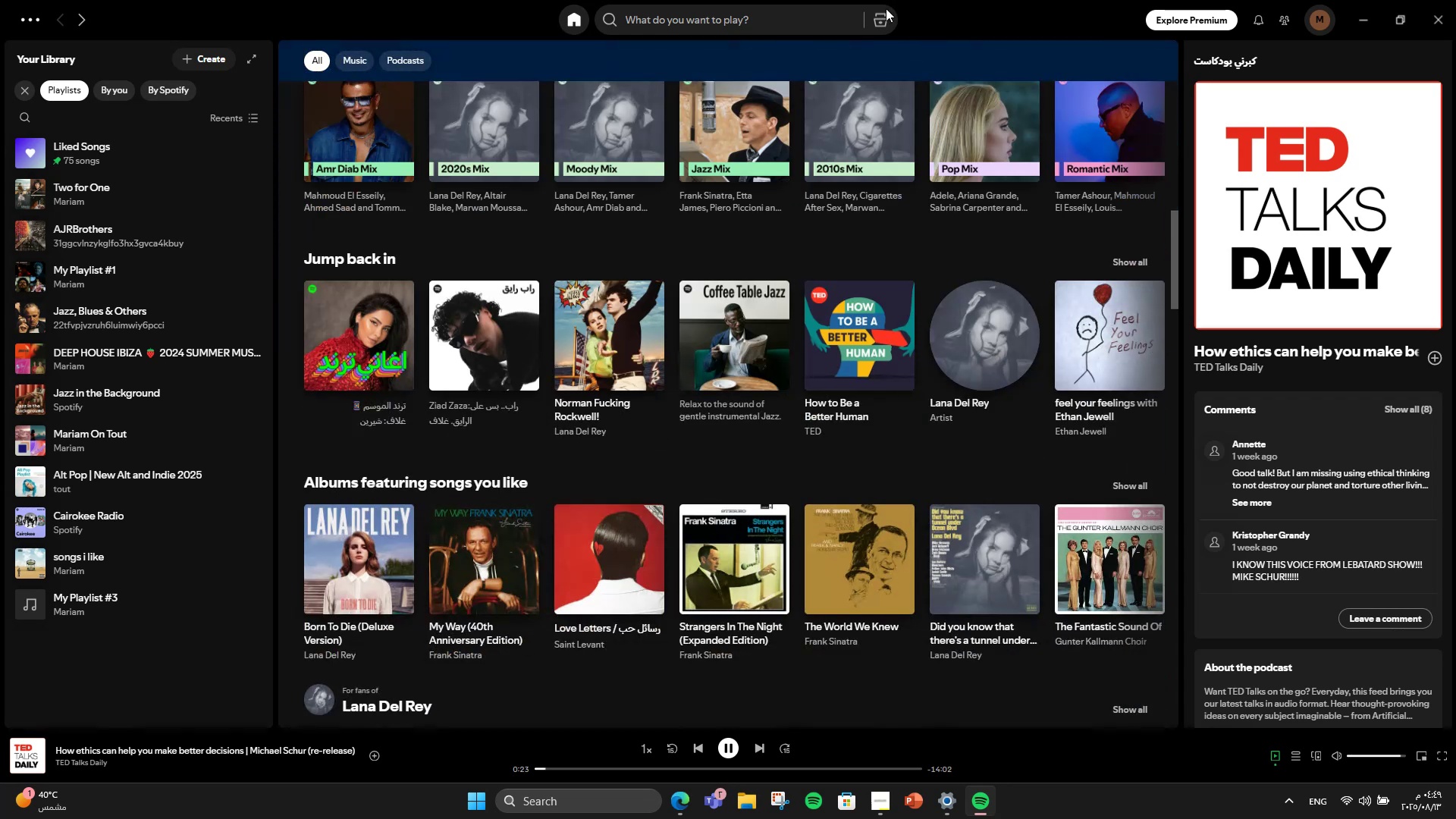 
left_click([798, 27])
 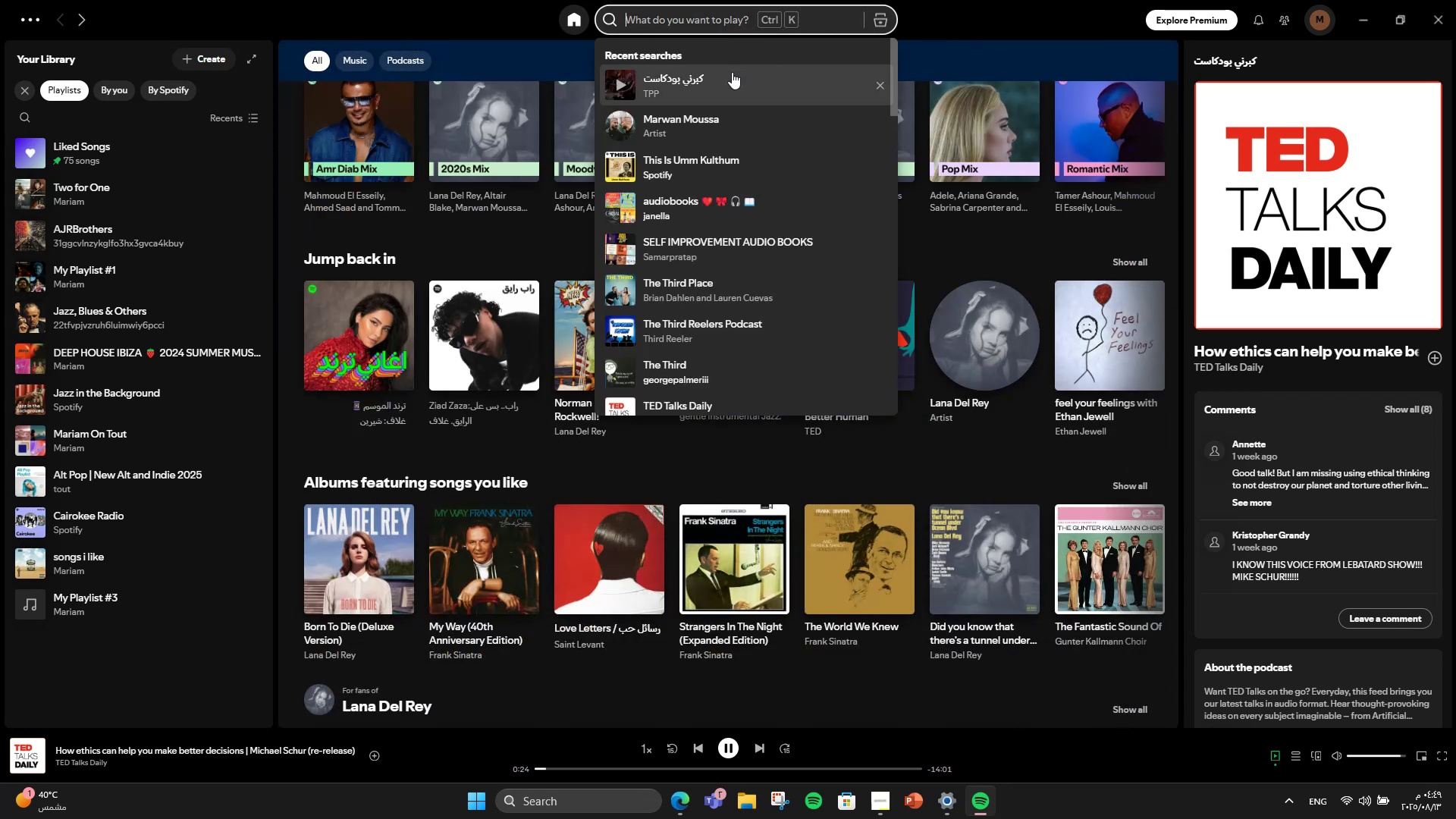 
left_click([714, 83])
 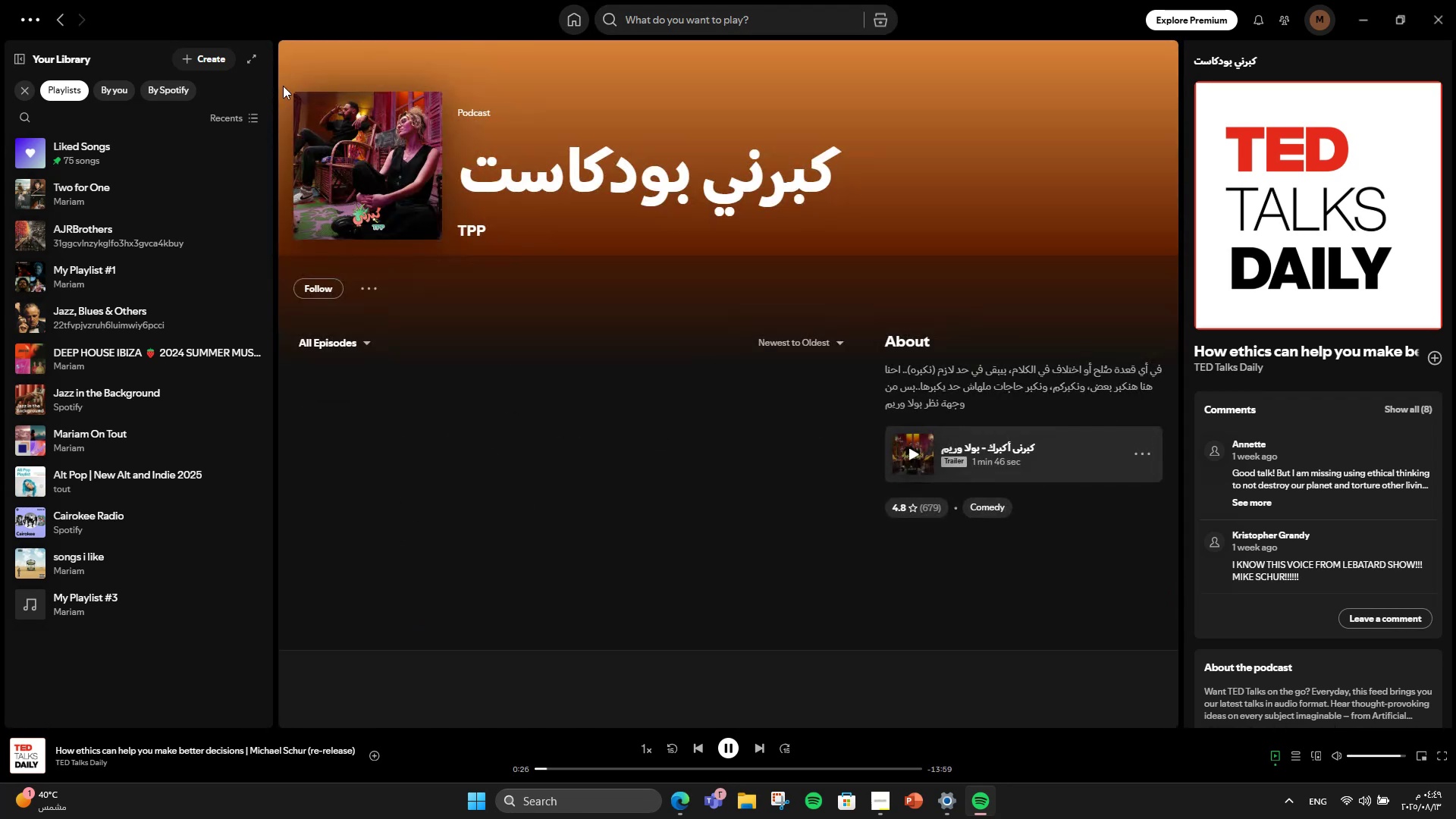 
scroll: coordinate [572, 535], scroll_direction: down, amount: 7.0
 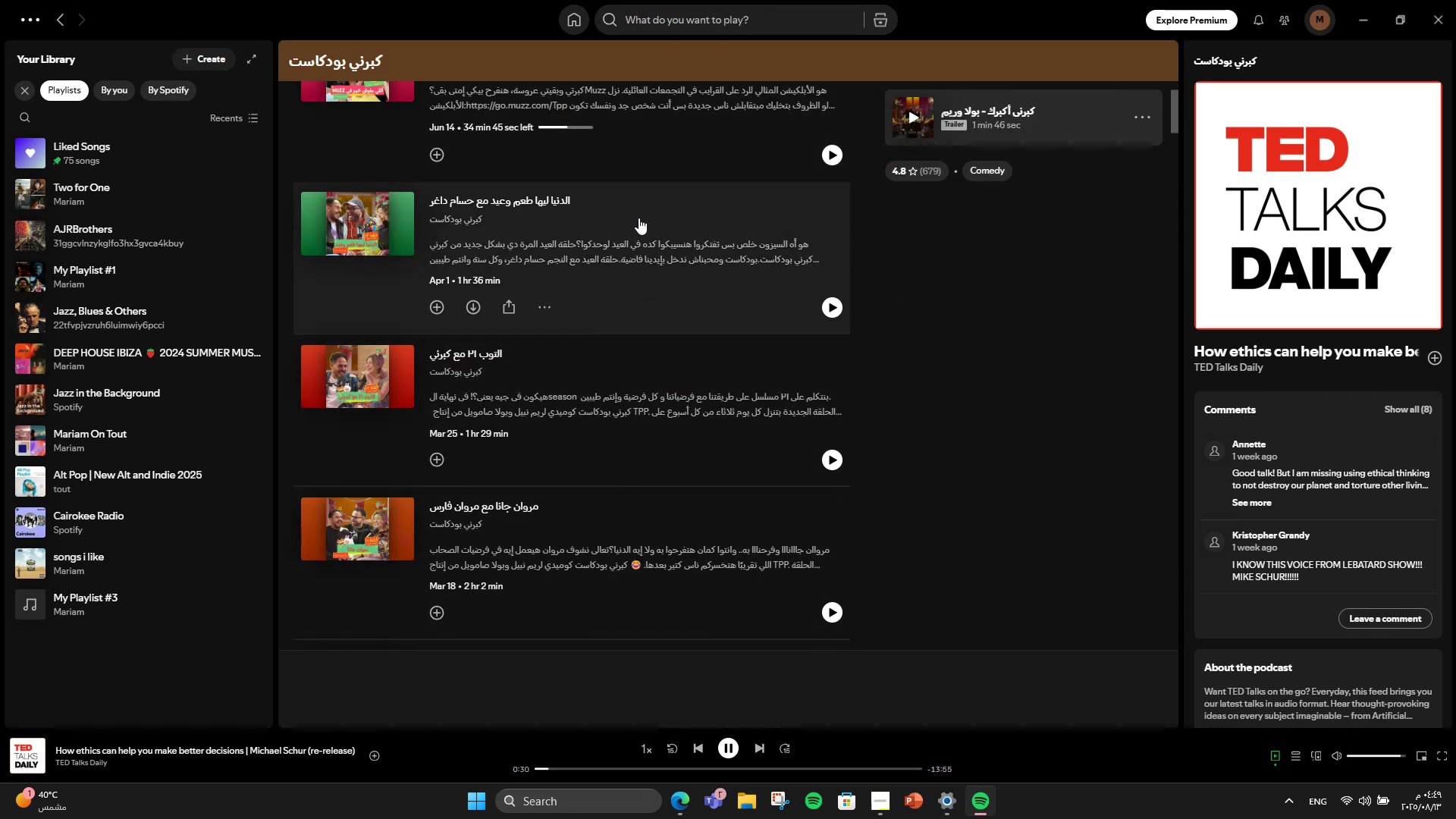 
left_click([639, 218])
 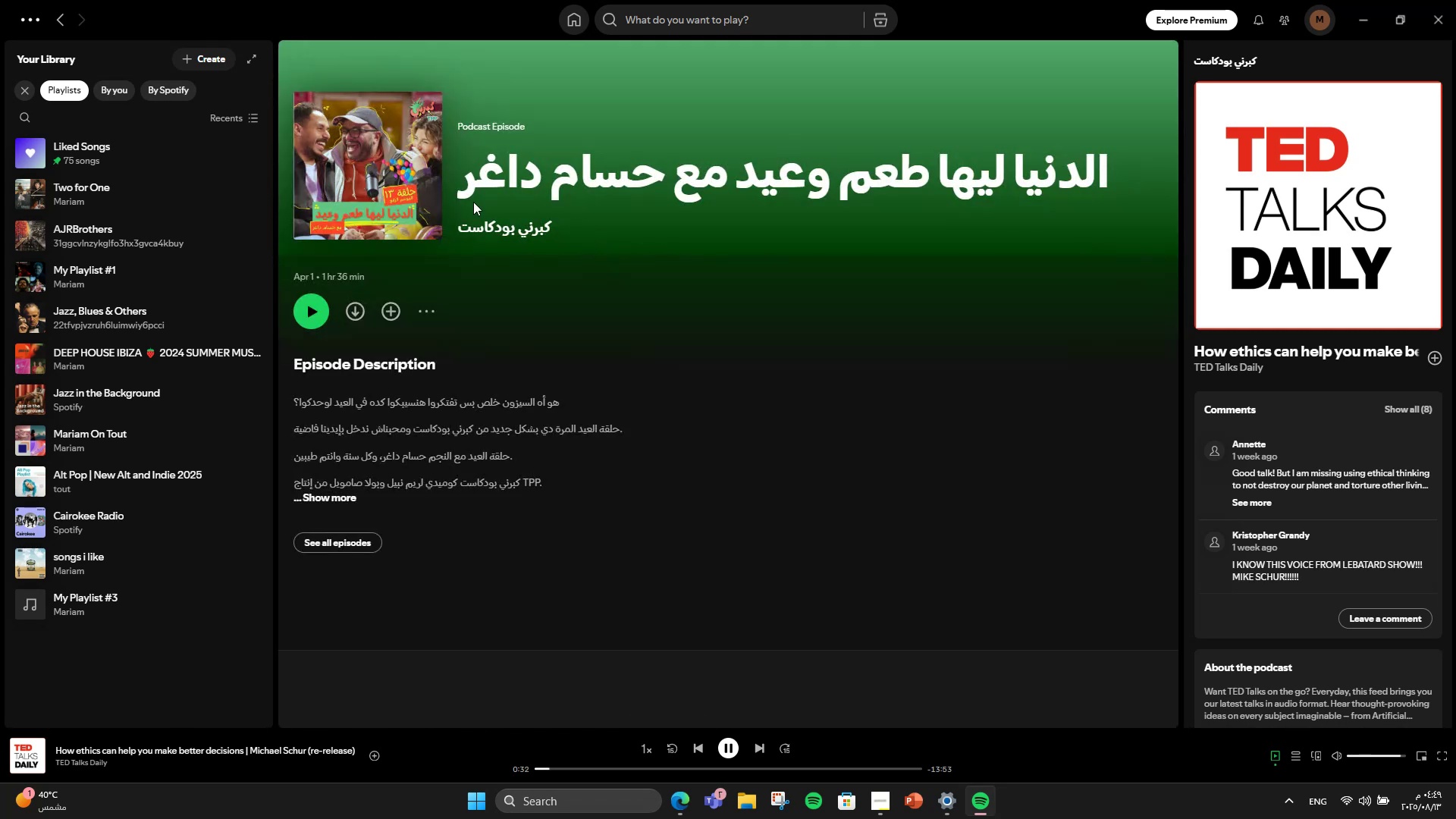 
left_click([300, 315])
 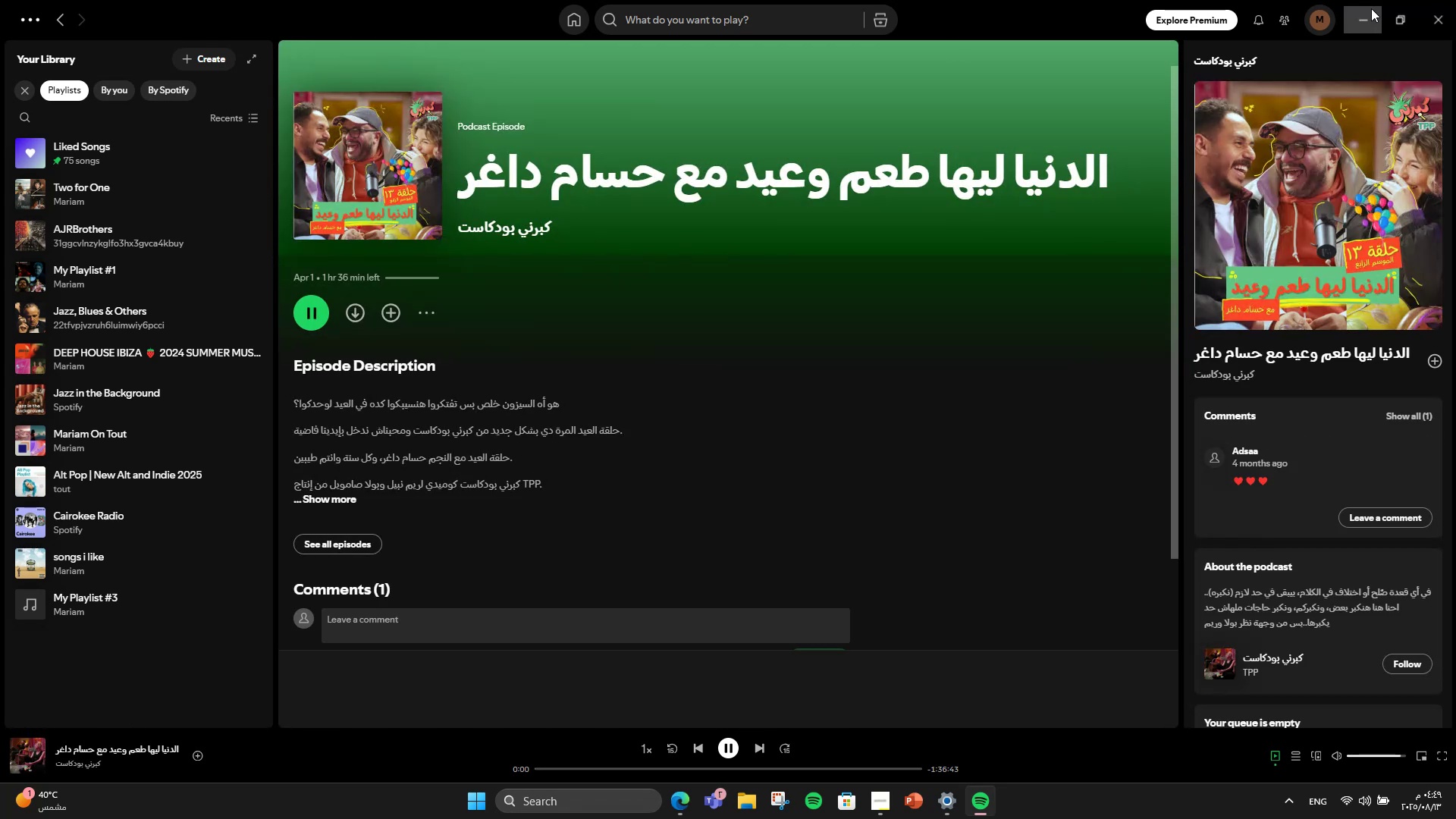 
left_click([1354, 14])
 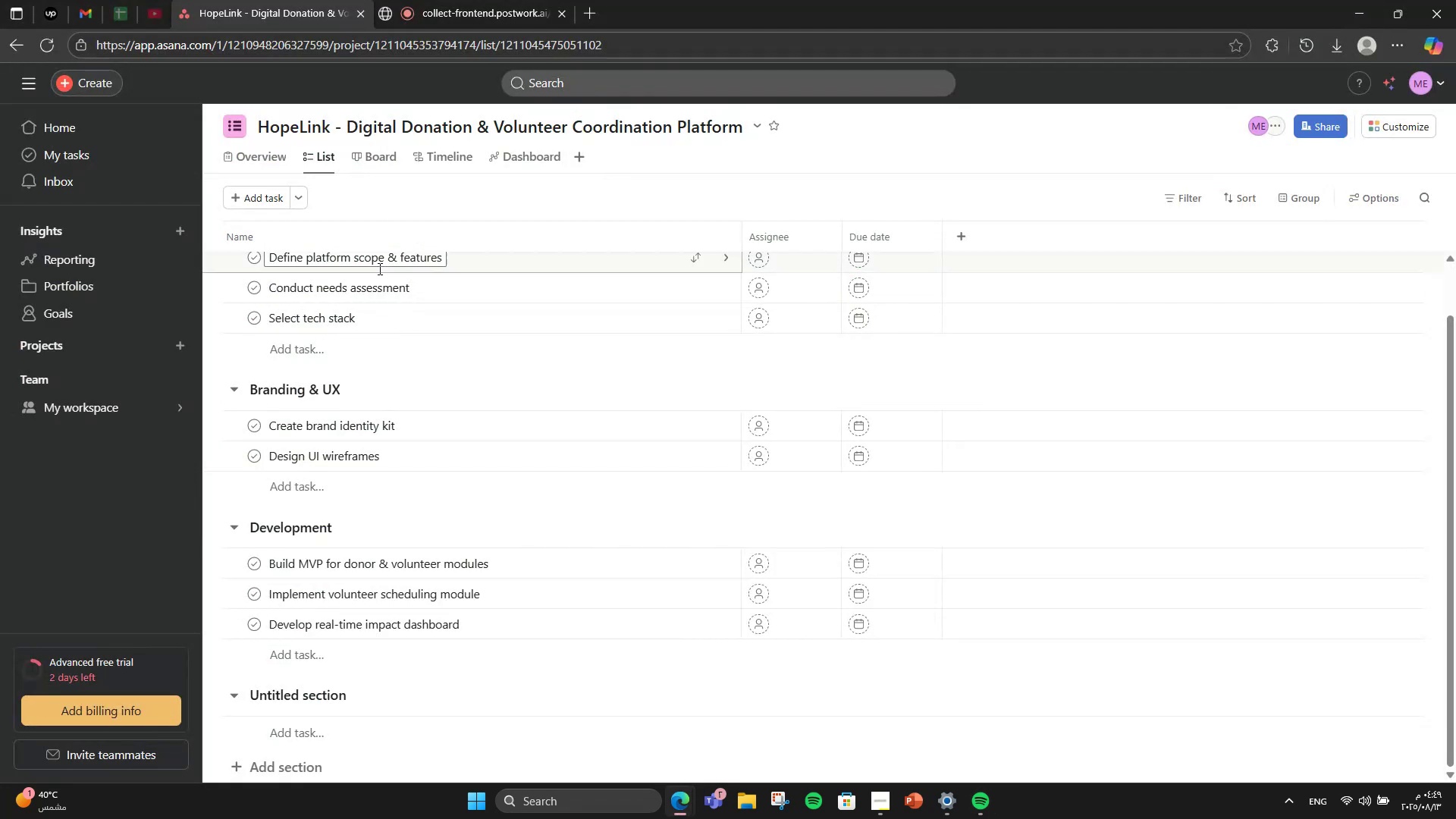 
mouse_move([589, 438])
 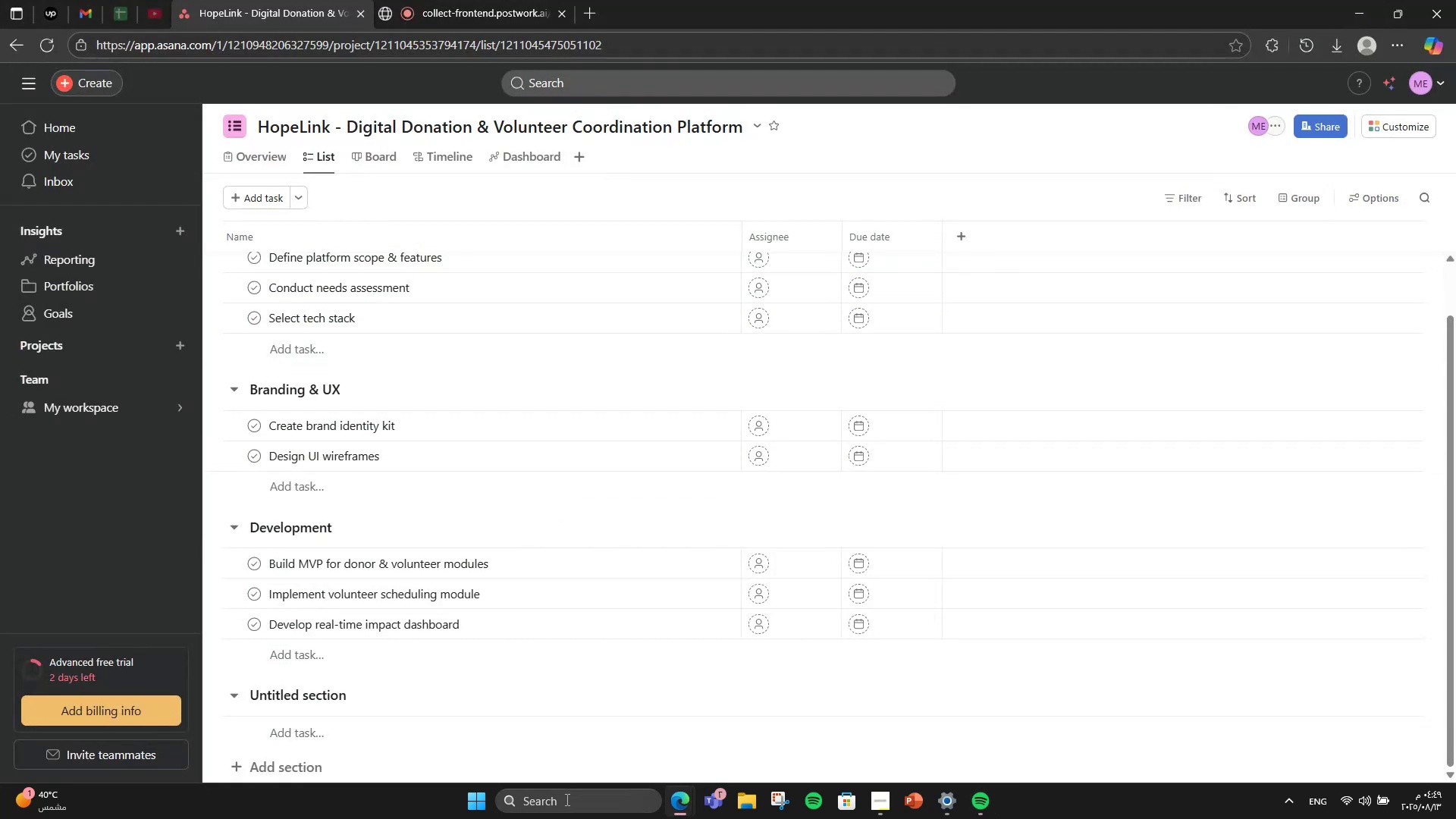 
scroll: coordinate [569, 765], scroll_direction: down, amount: 2.0
 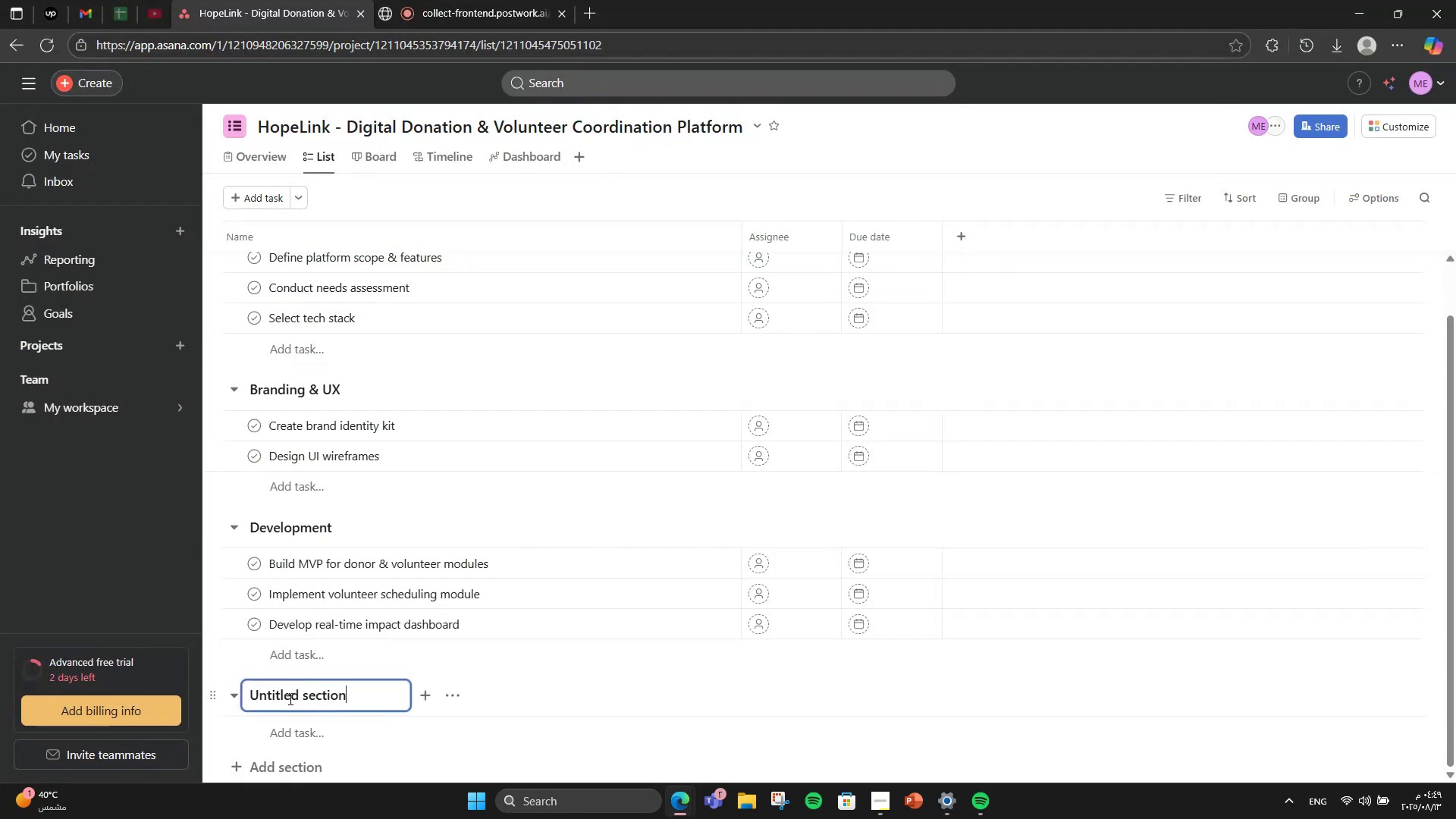 
double_click([289, 698])
 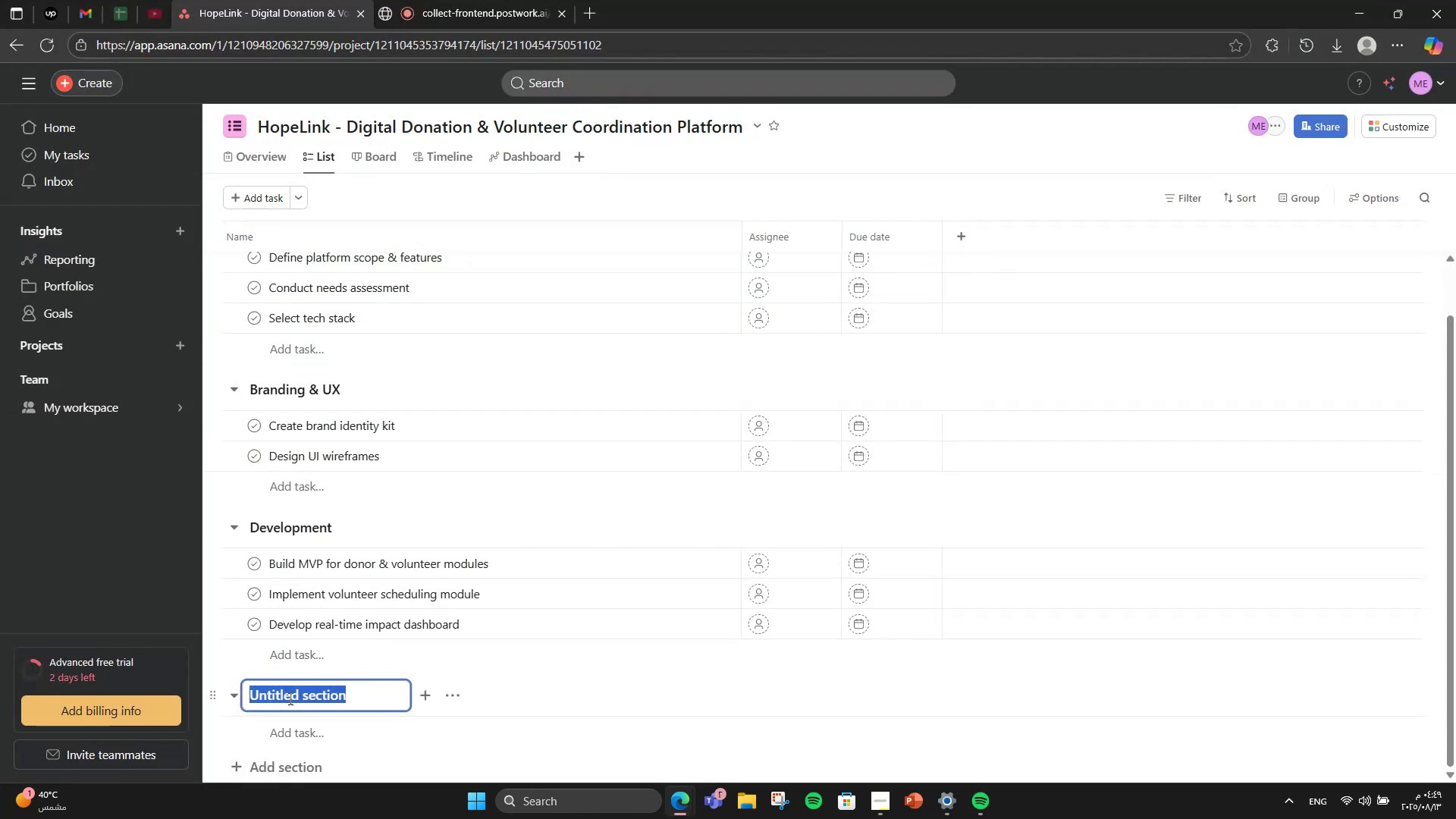 
triple_click([289, 698])
 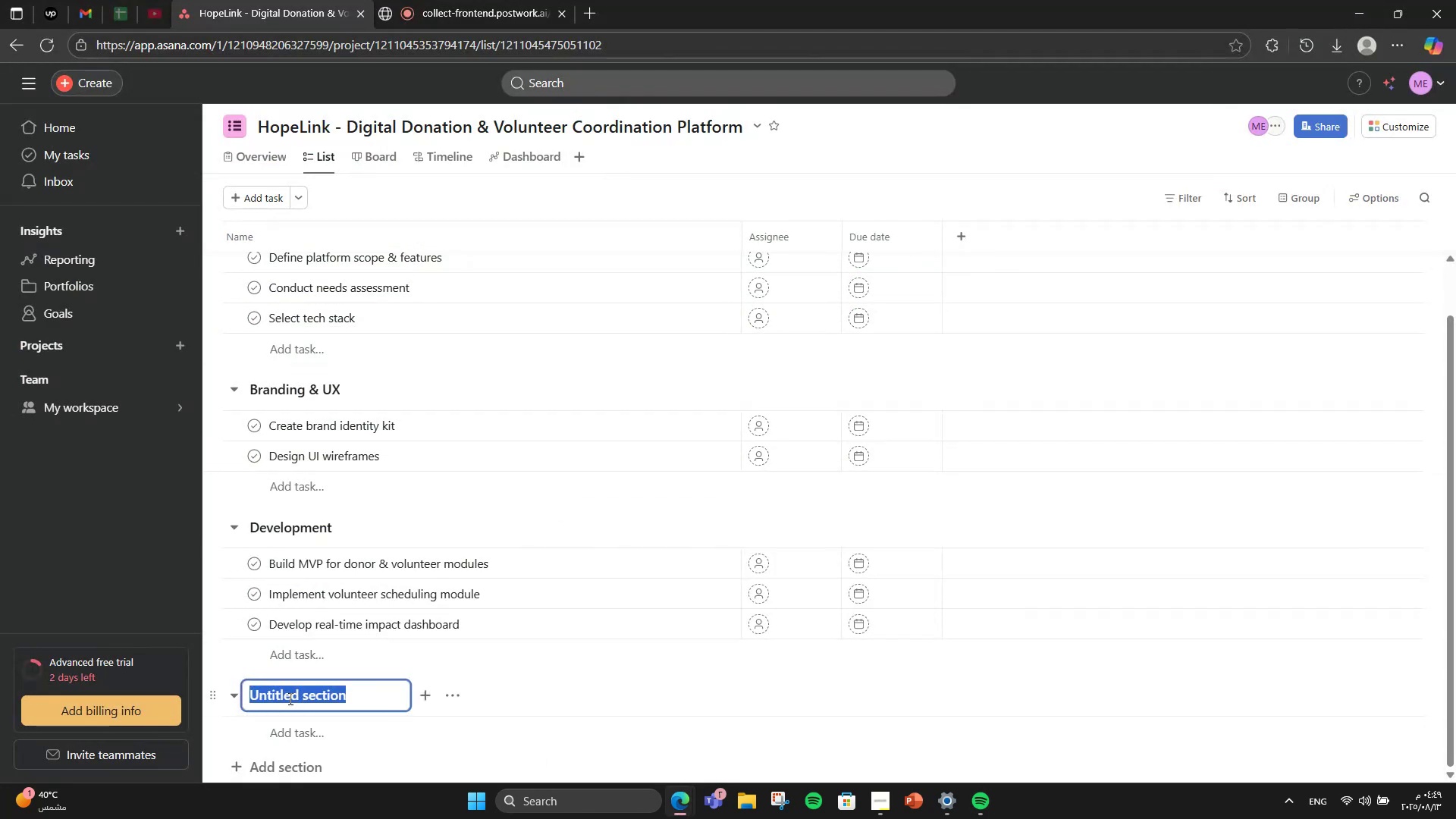 
type(Marketing )
 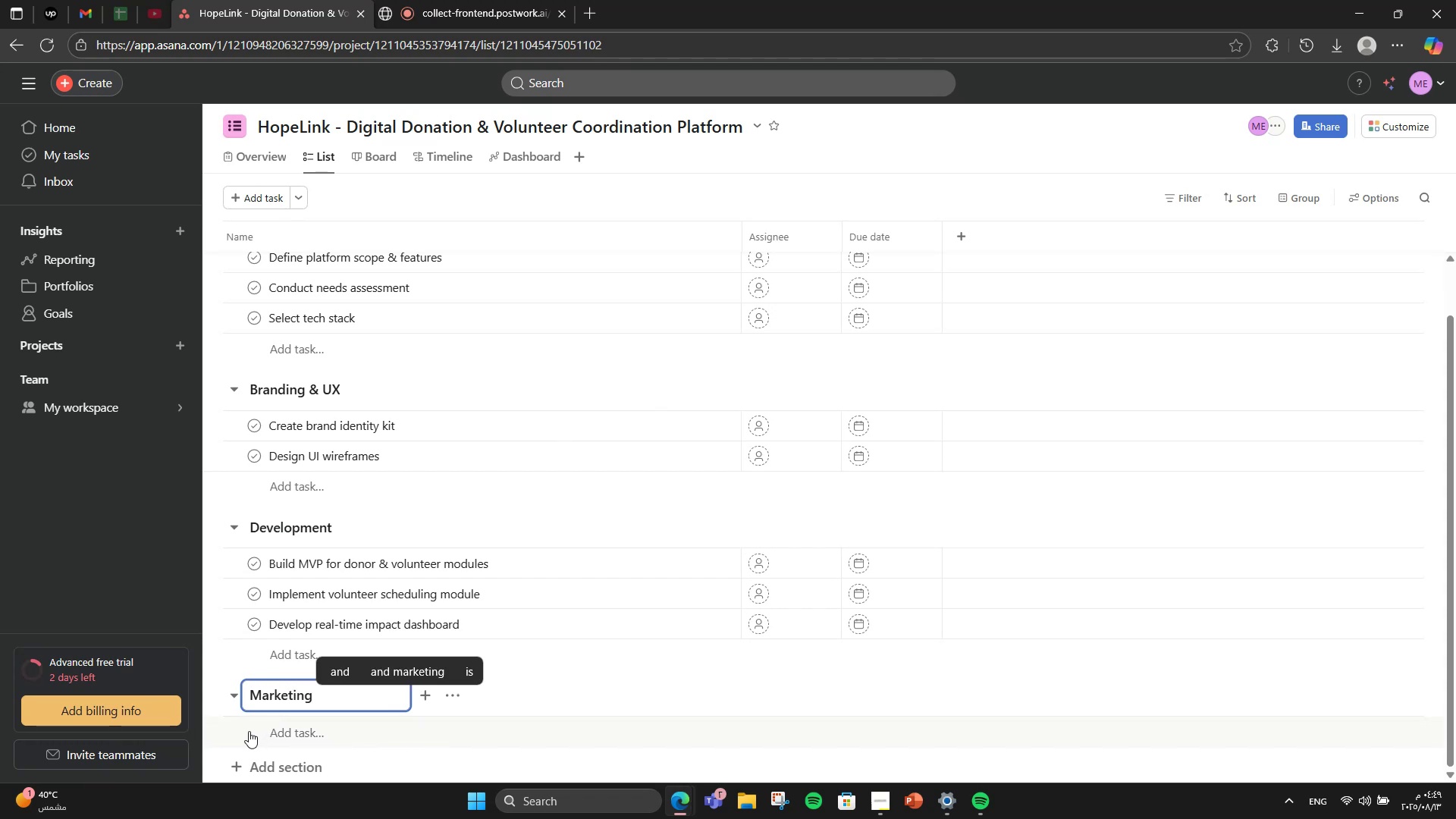 
type(& Outreach)
 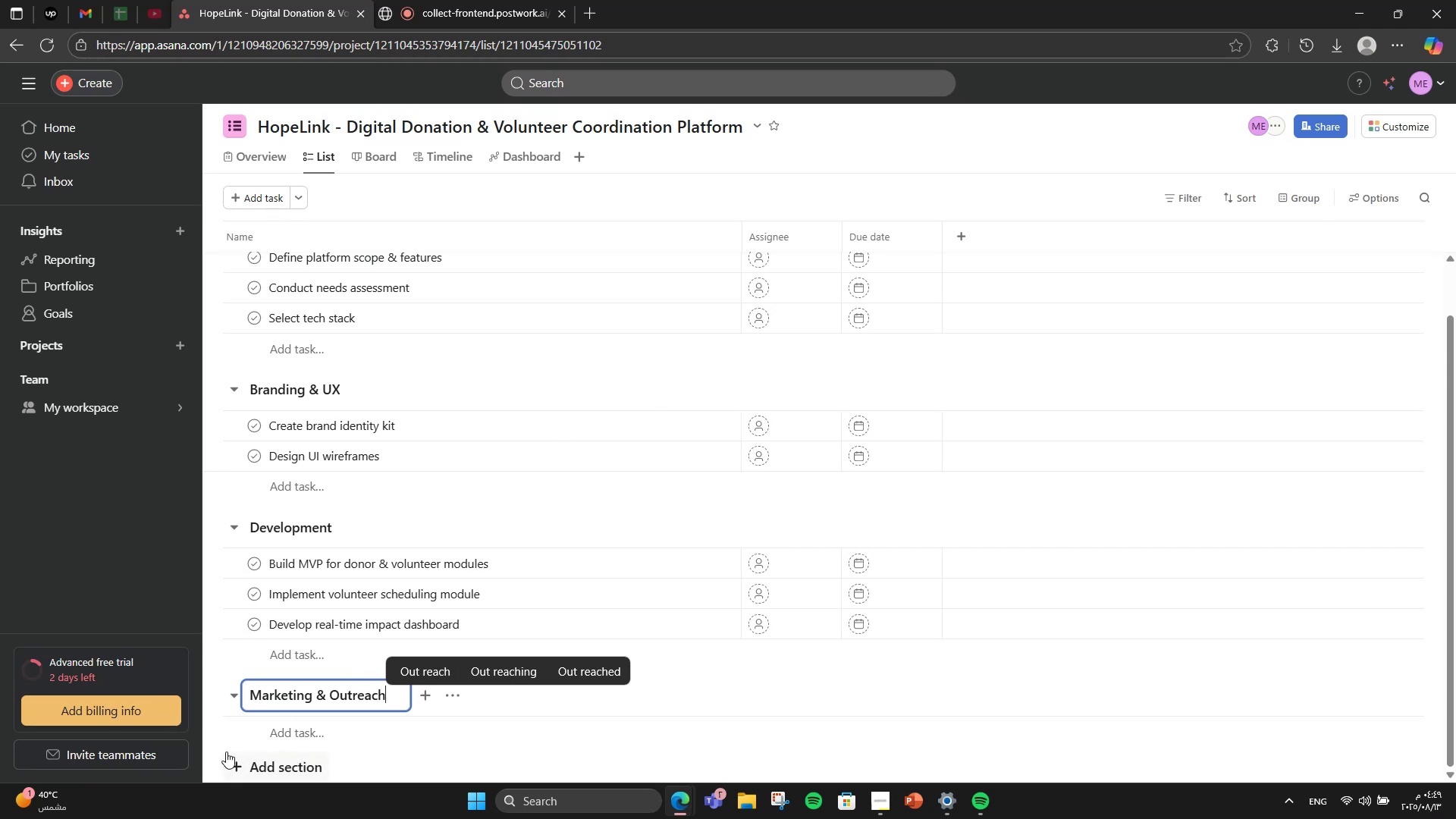 
left_click([315, 730])
 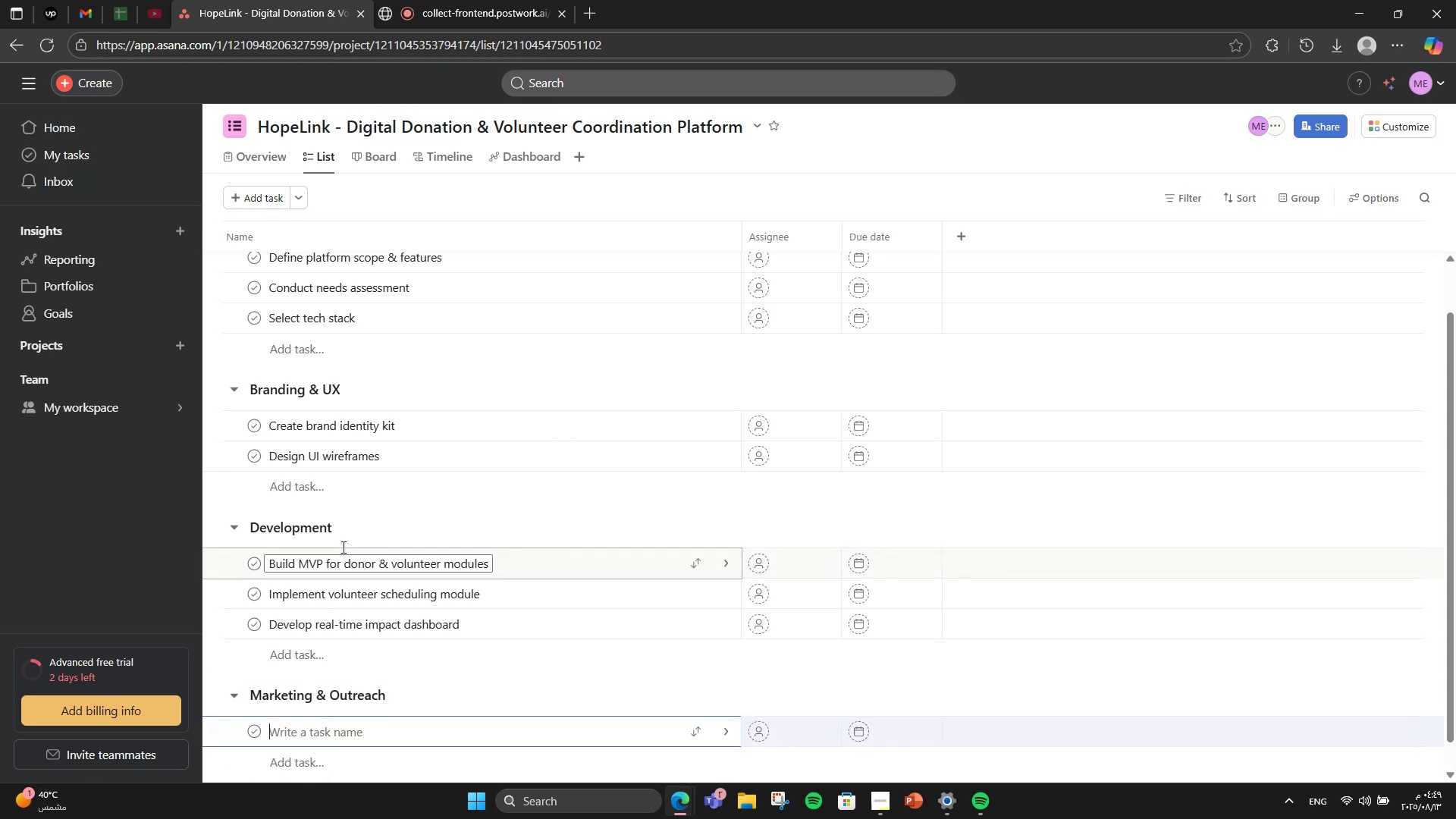 
scroll: coordinate [345, 535], scroll_direction: down, amount: 1.0
 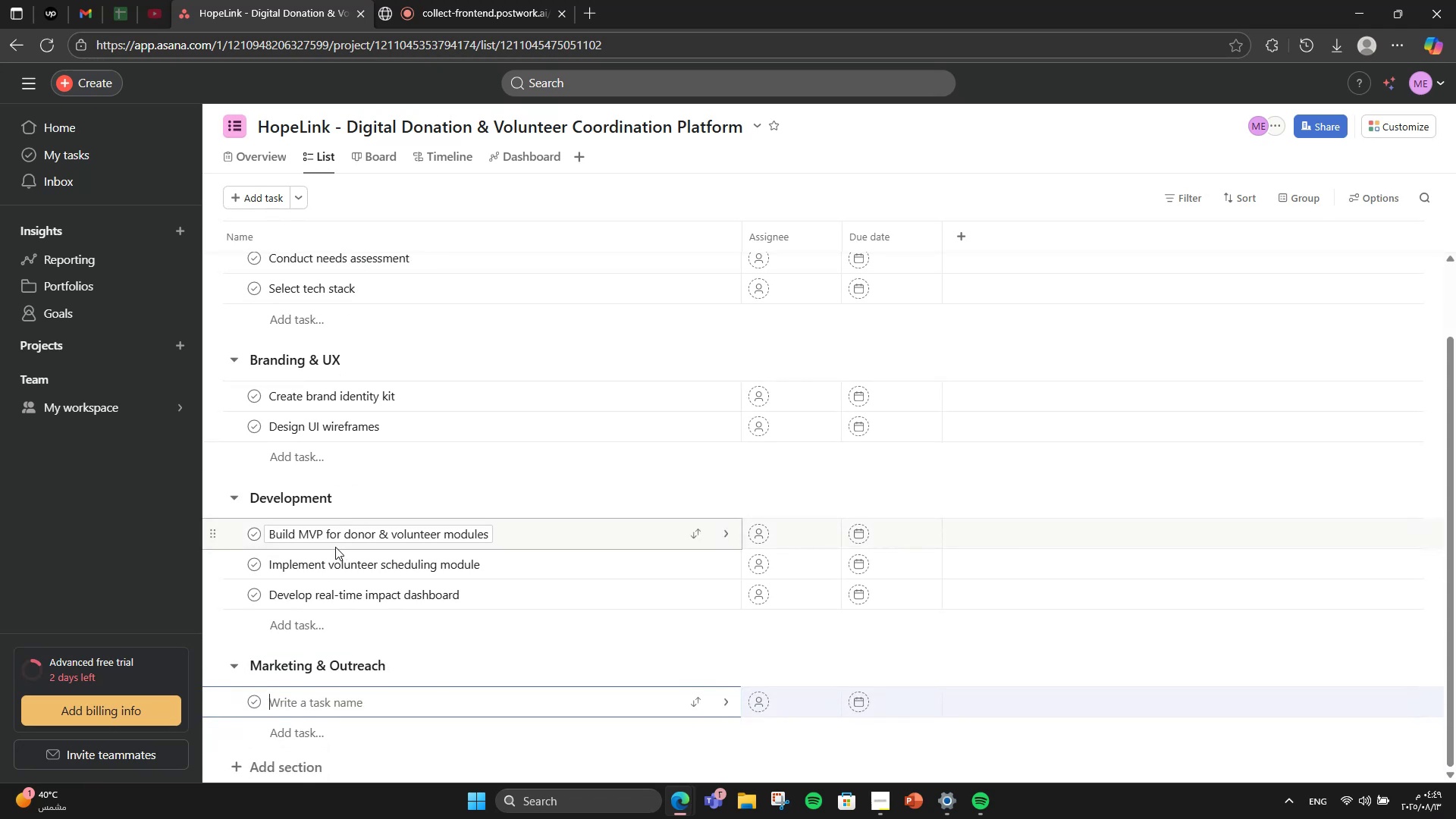 
type(Design )
 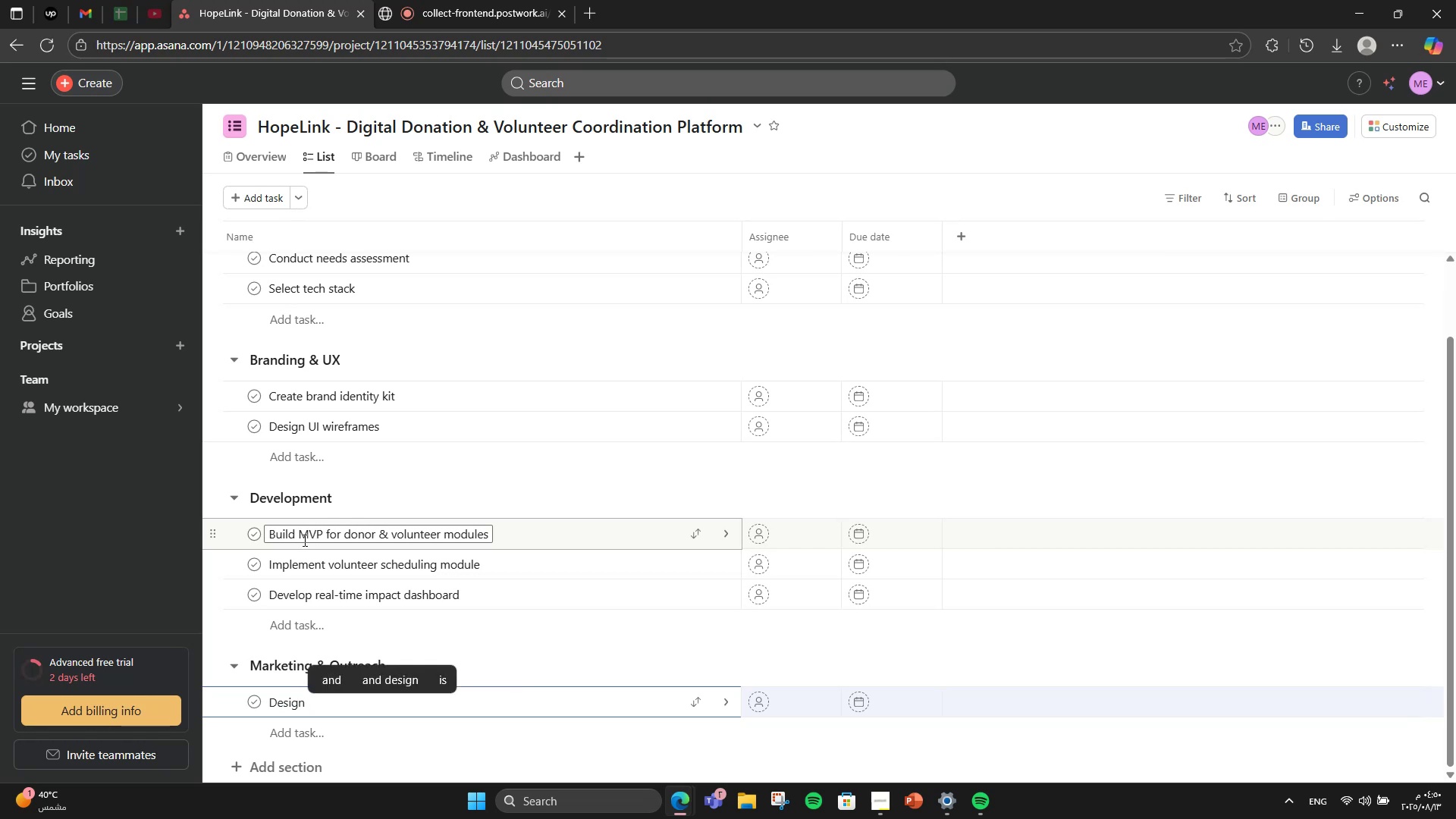 
wait(5.16)
 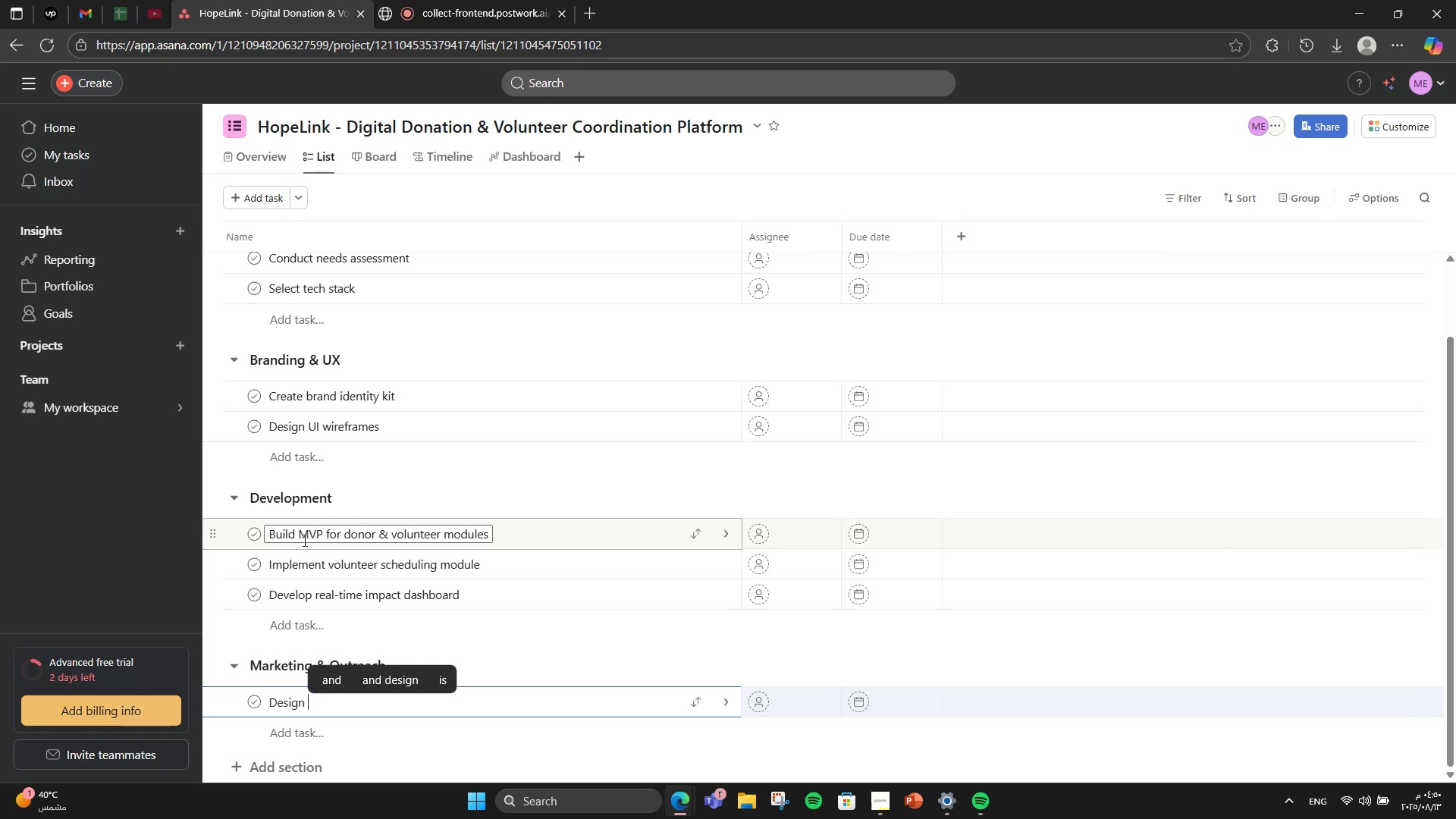 
left_click([976, 814])
 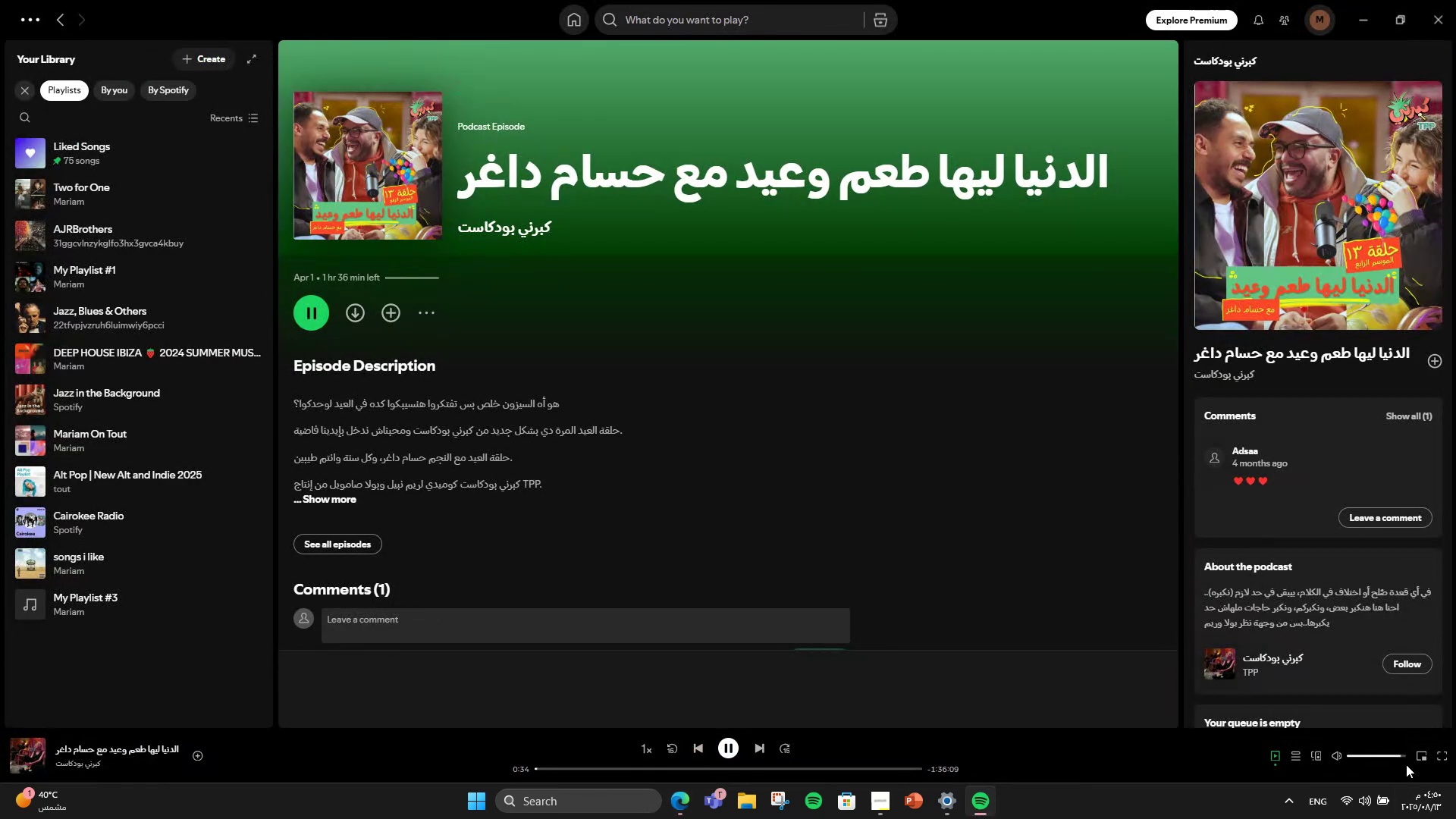 
left_click_drag(start_coordinate=[1393, 756], to_coordinate=[1439, 741])
 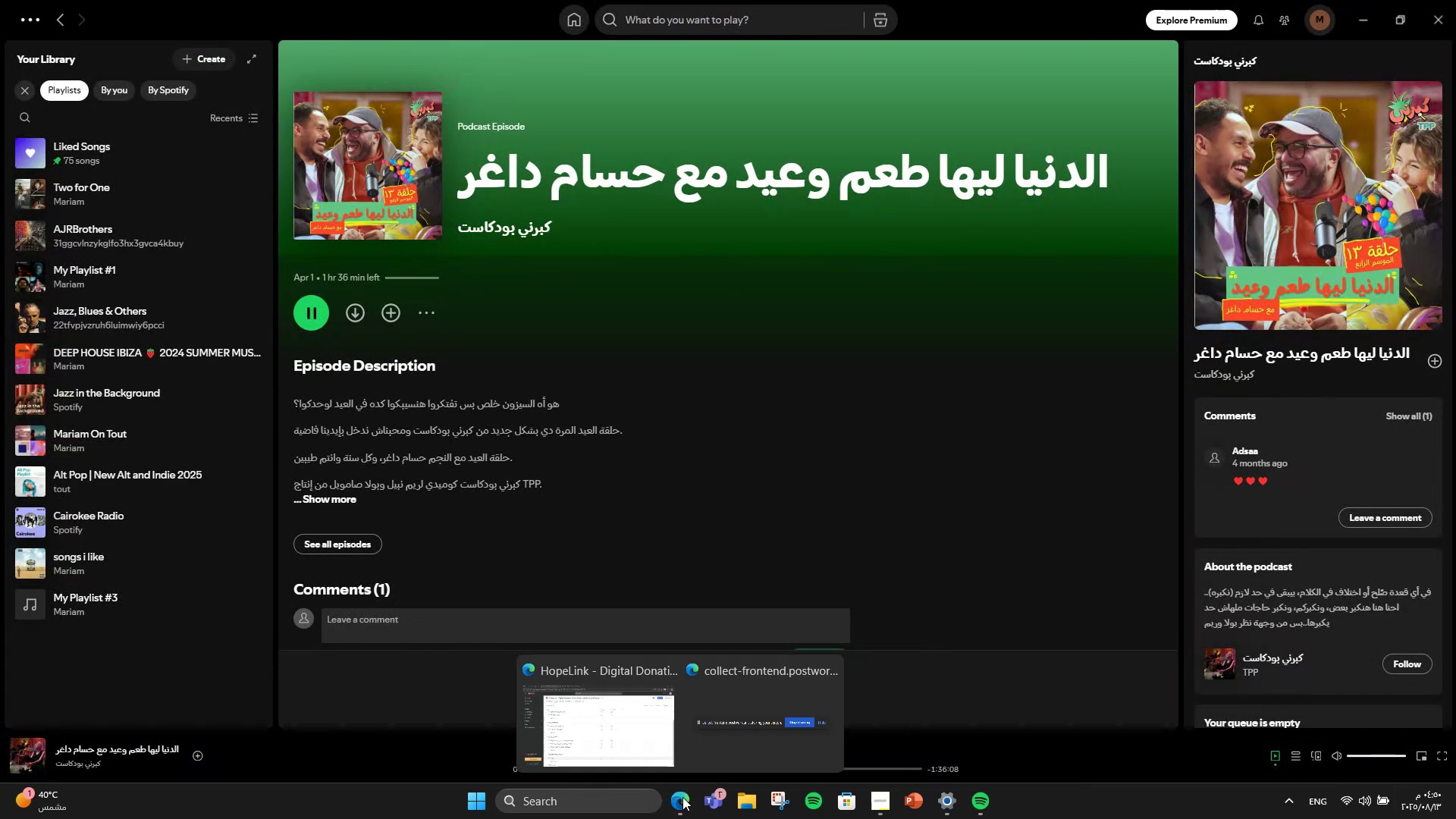 
left_click([606, 674])
 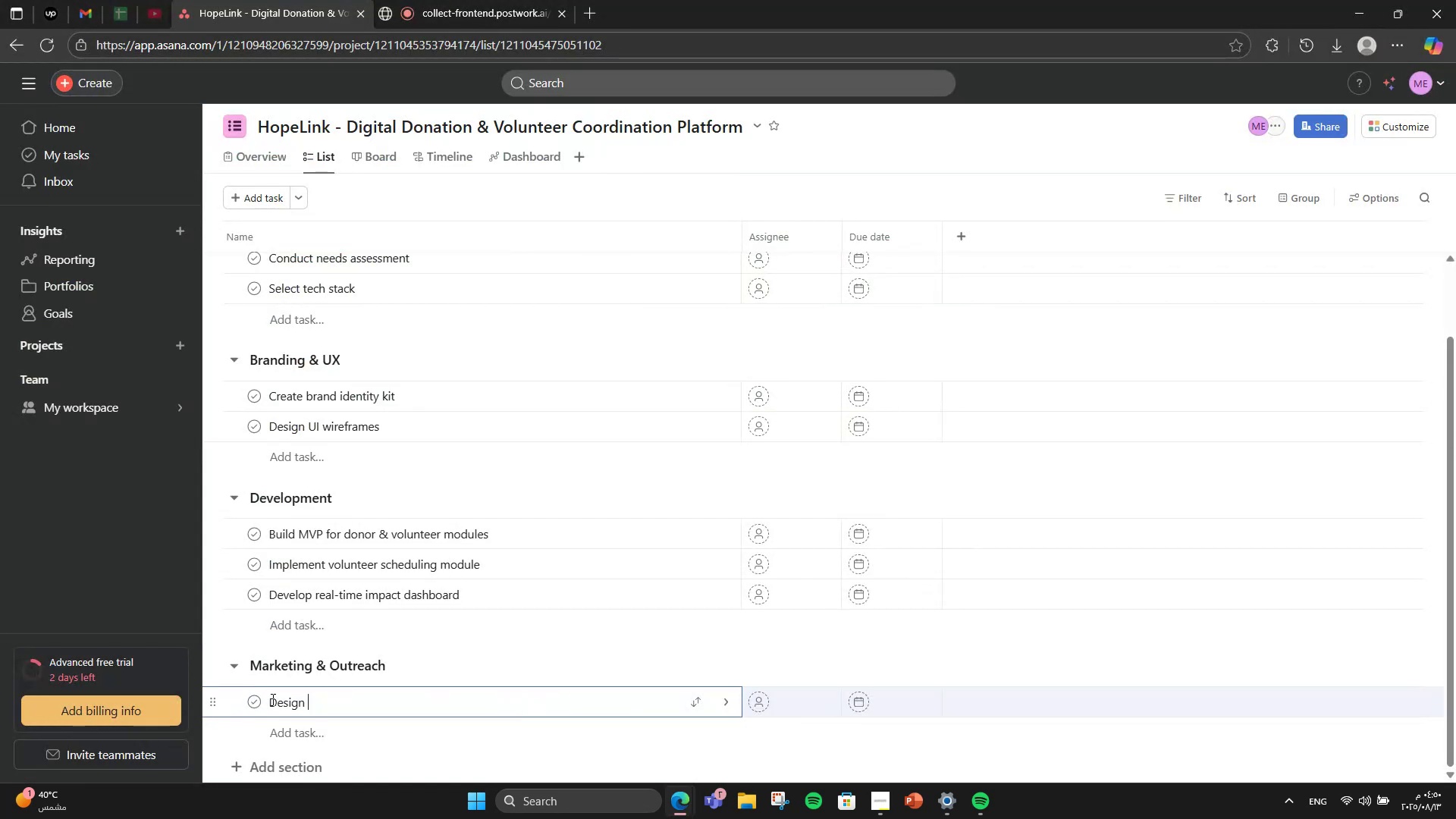 
wait(6.13)
 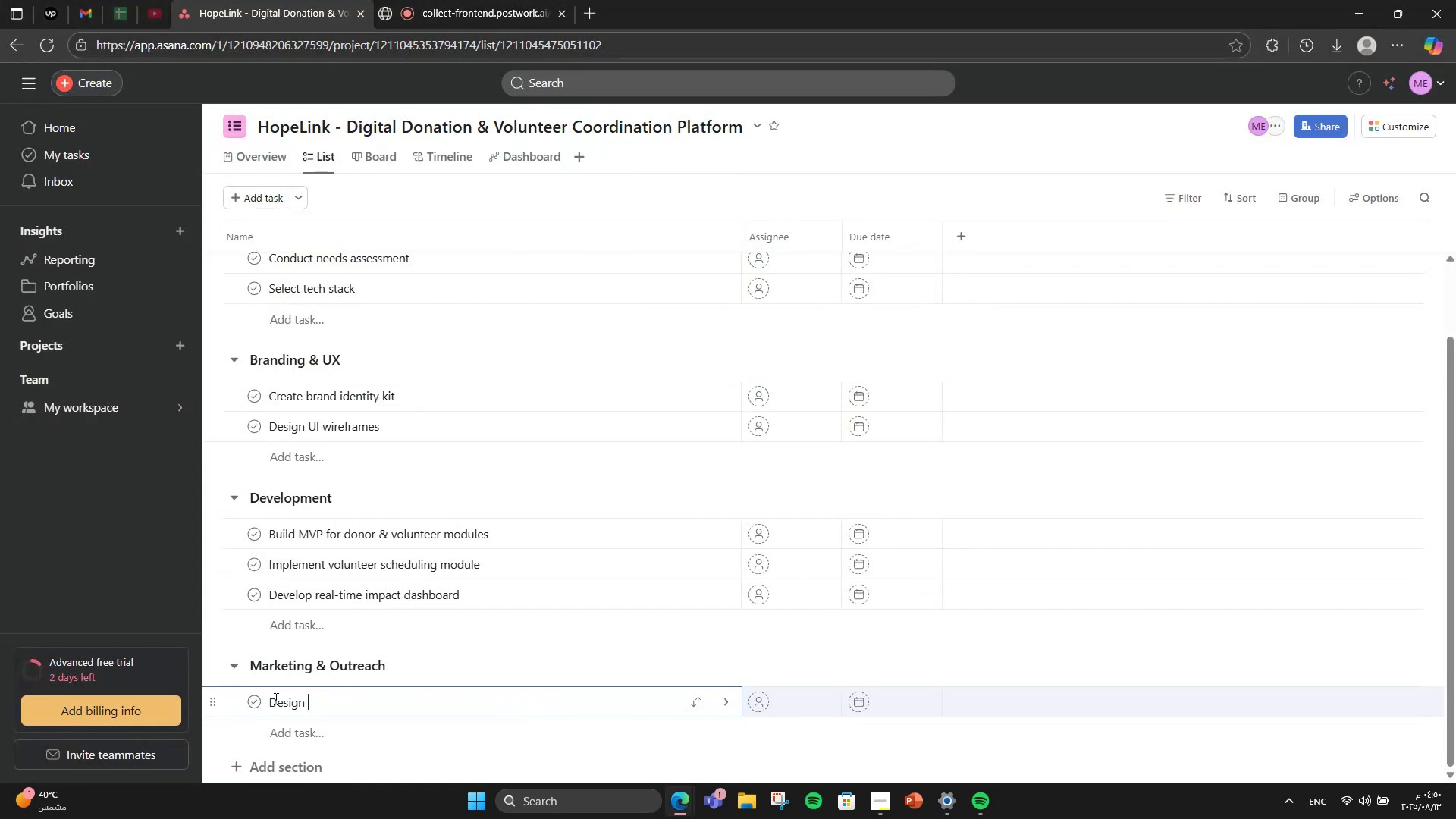 
type(& run first )
 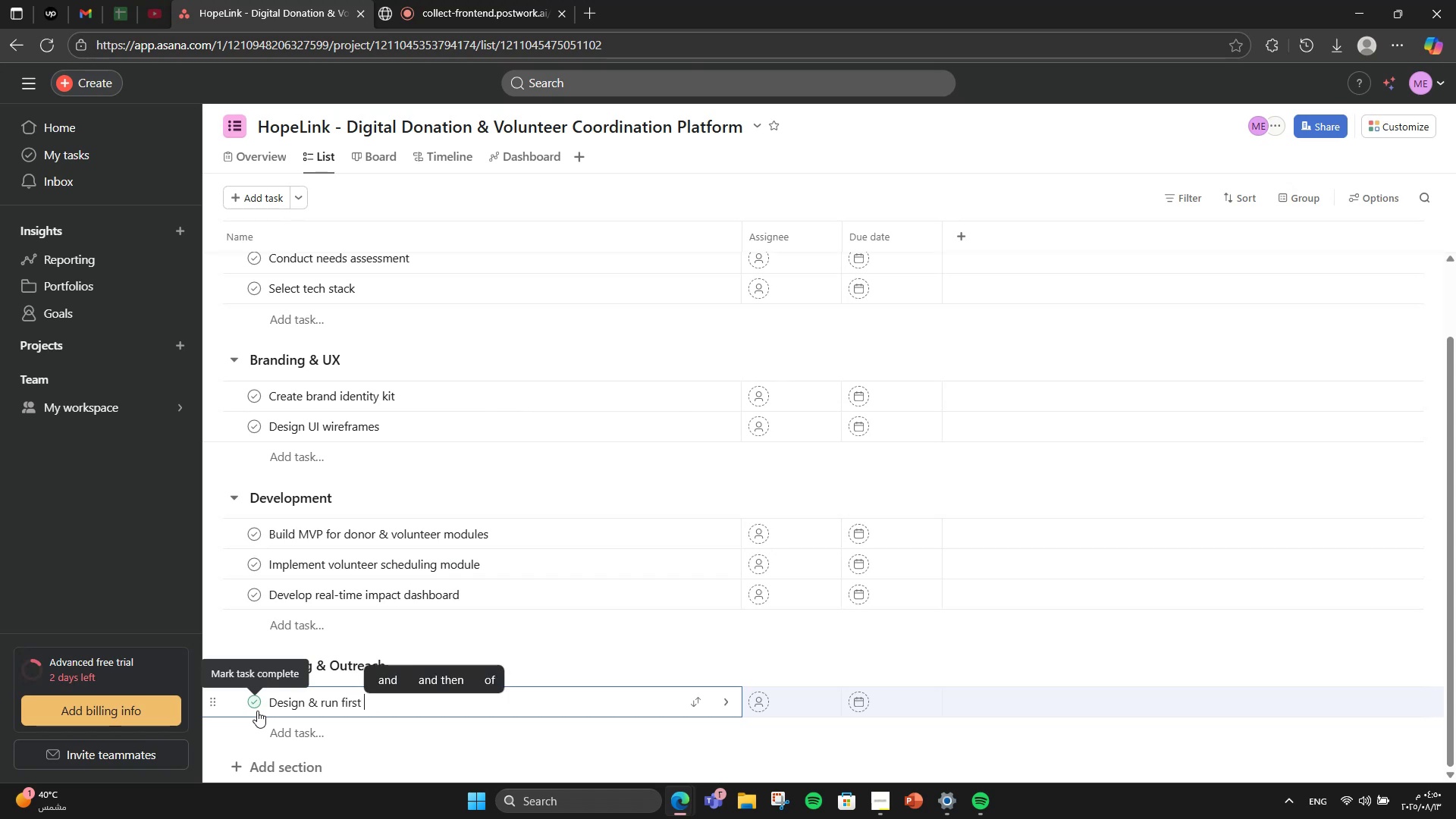 
type(fundraising campaign)
 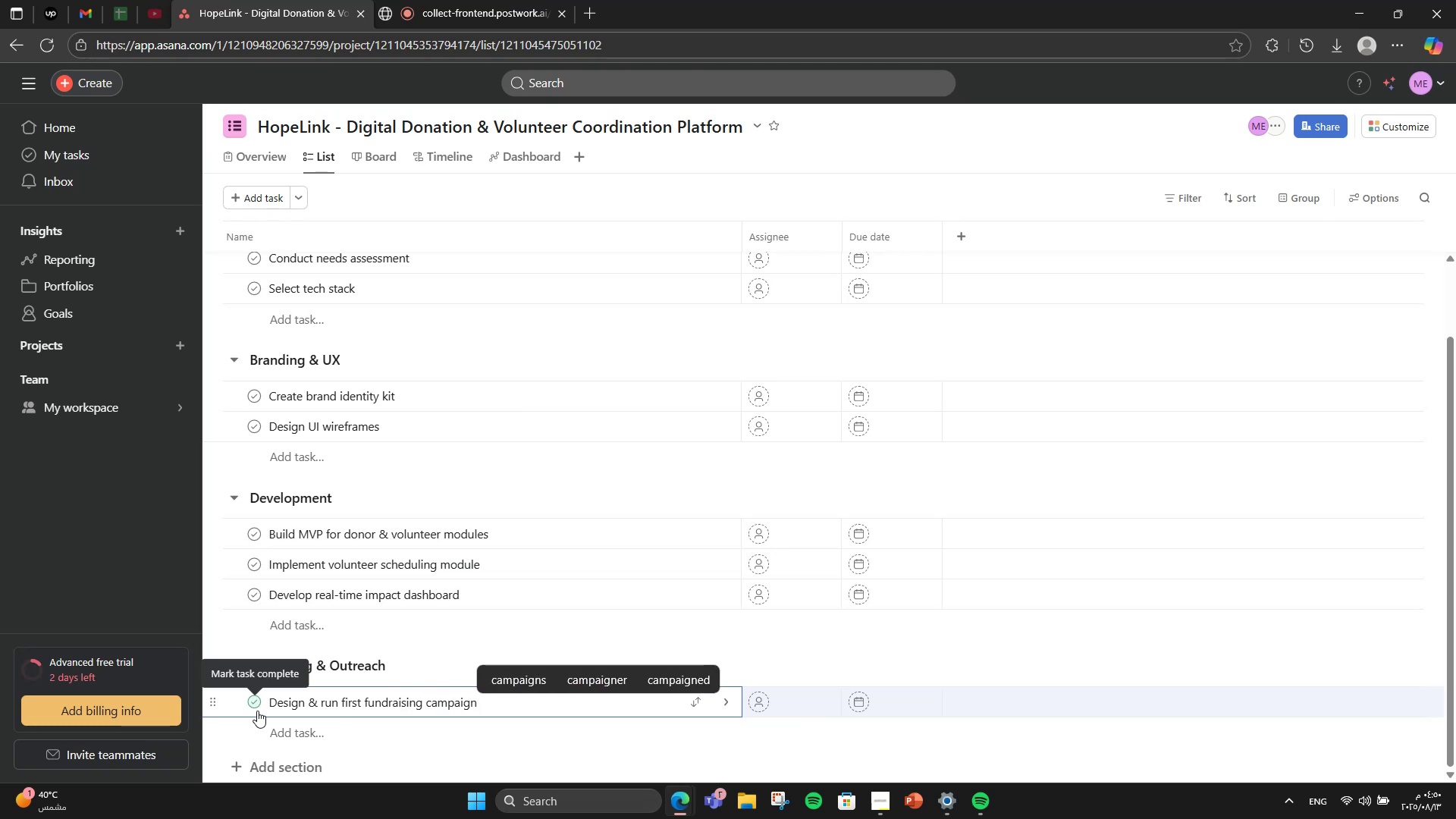 
key(Enter)
 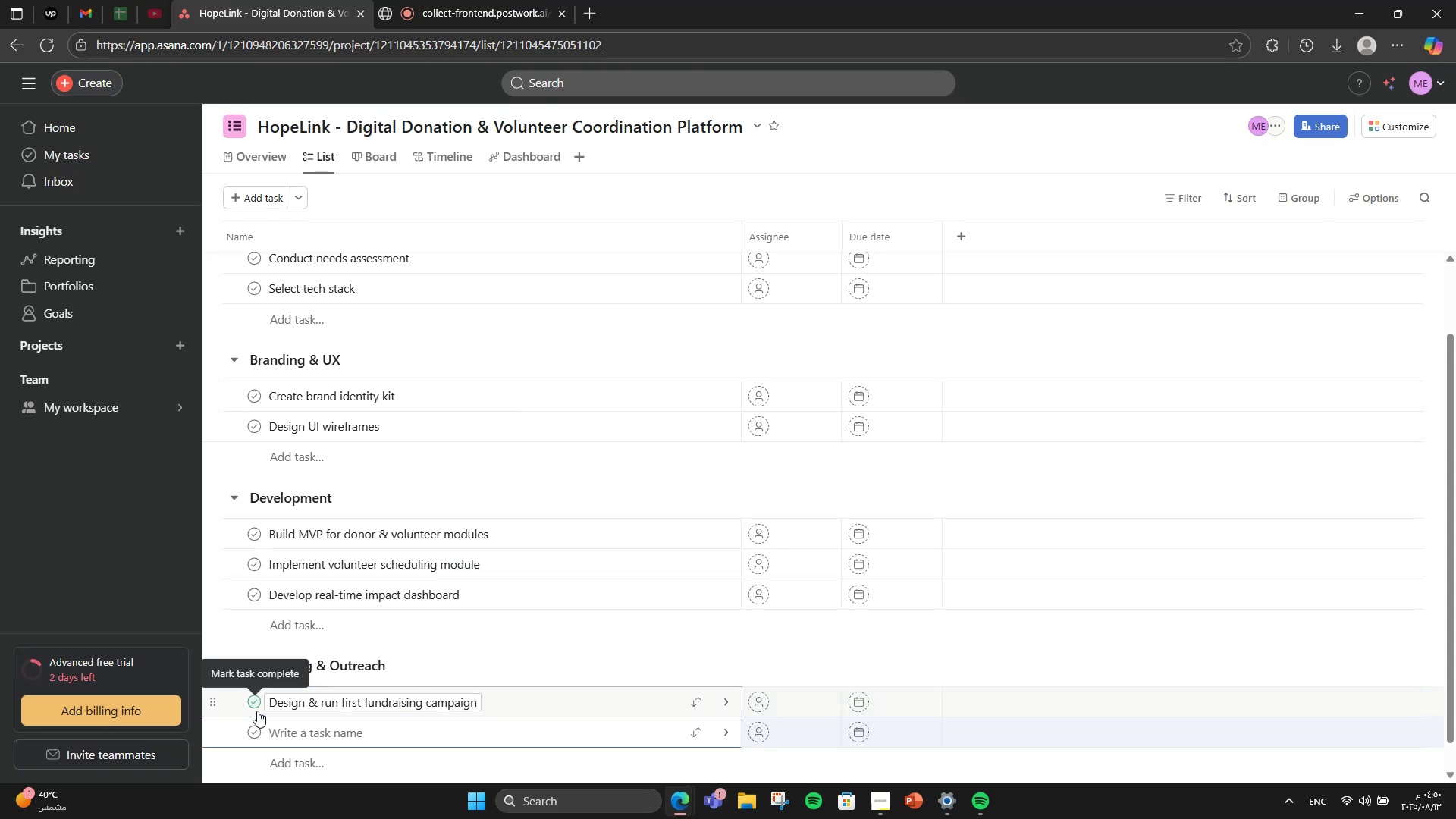 
type(Create )
 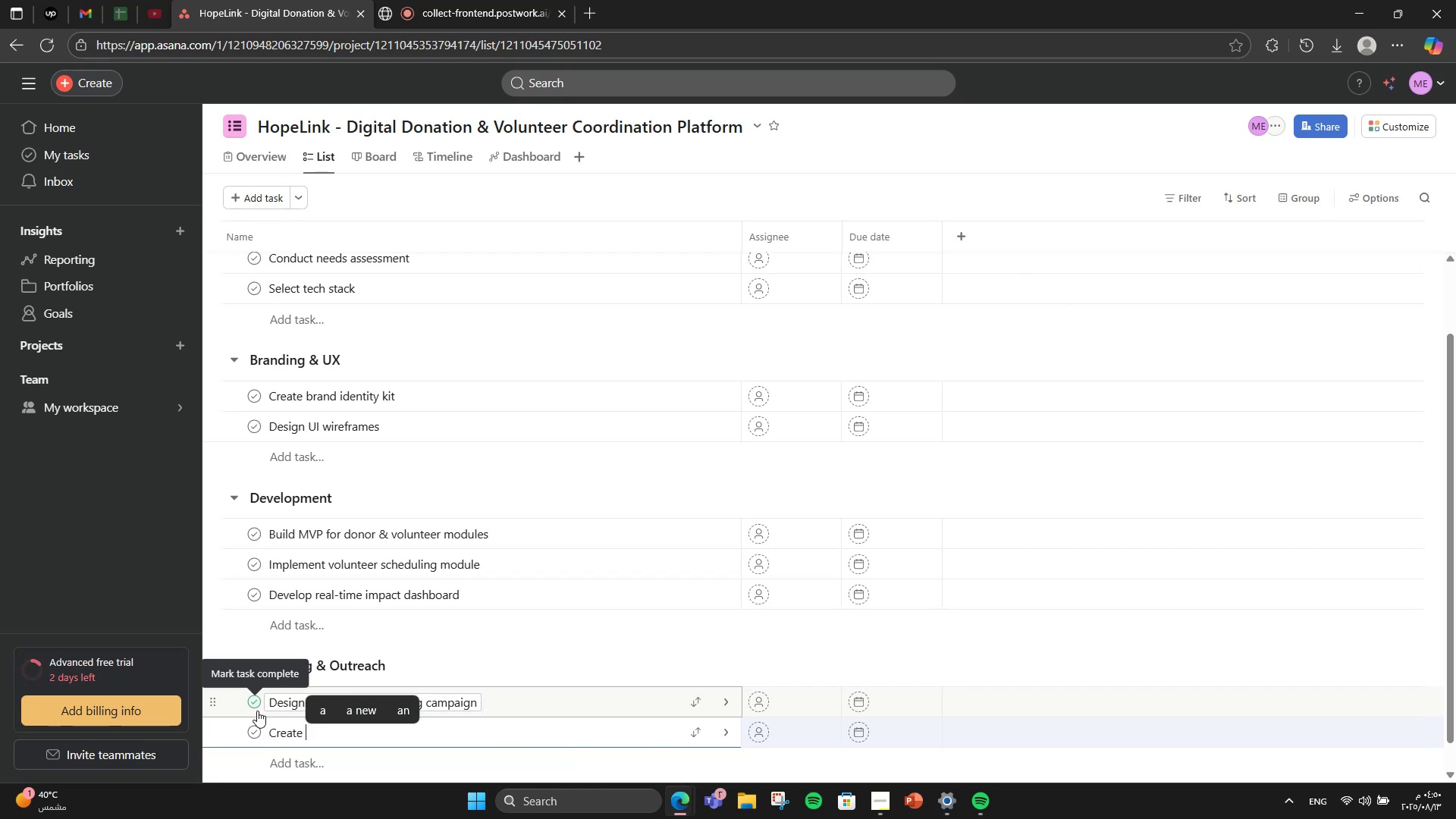 
type(donor engagemne)
key(Backspace)
key(Backspace)
type(ent strategy)
 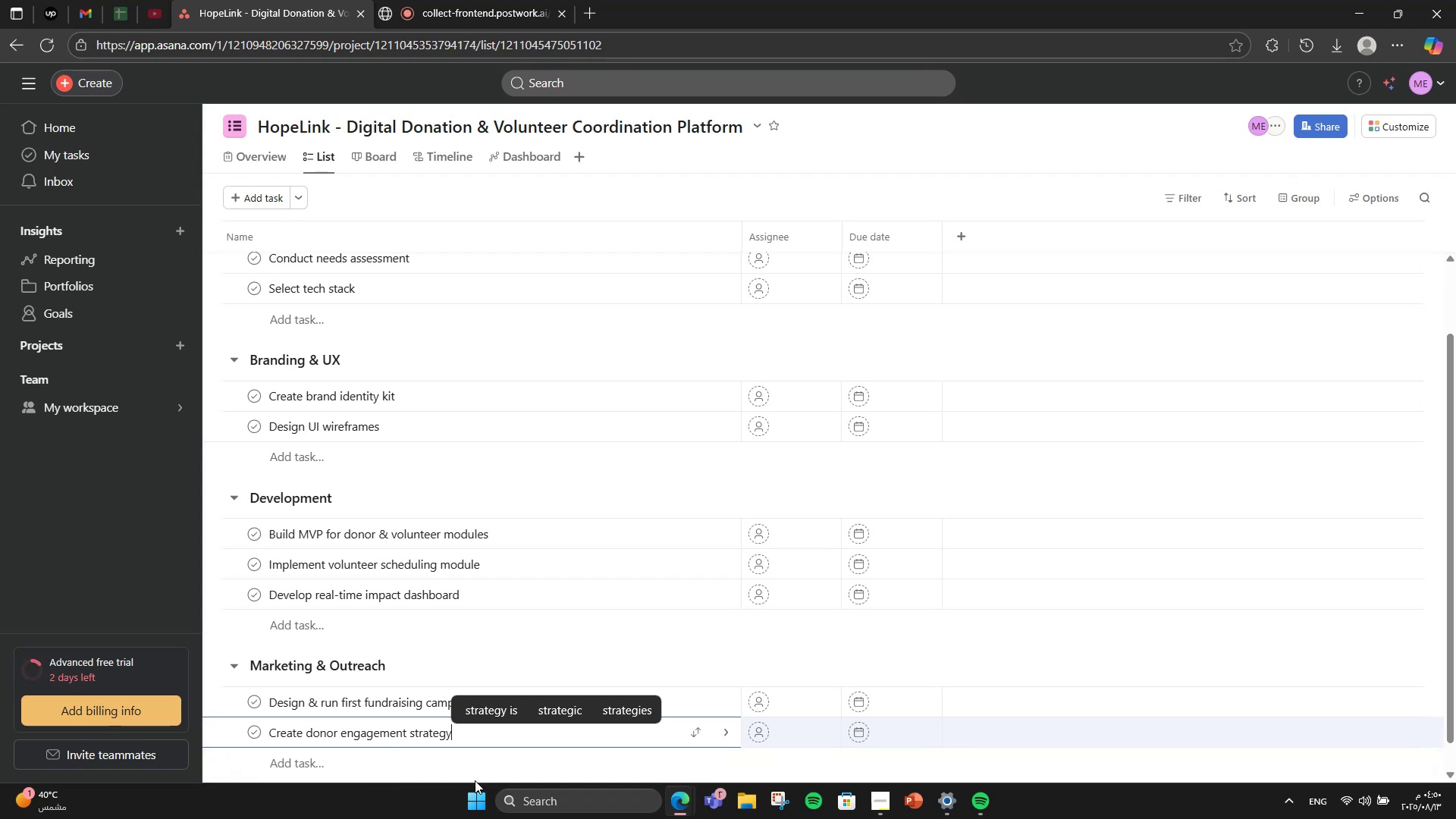 
left_click([504, 596])
 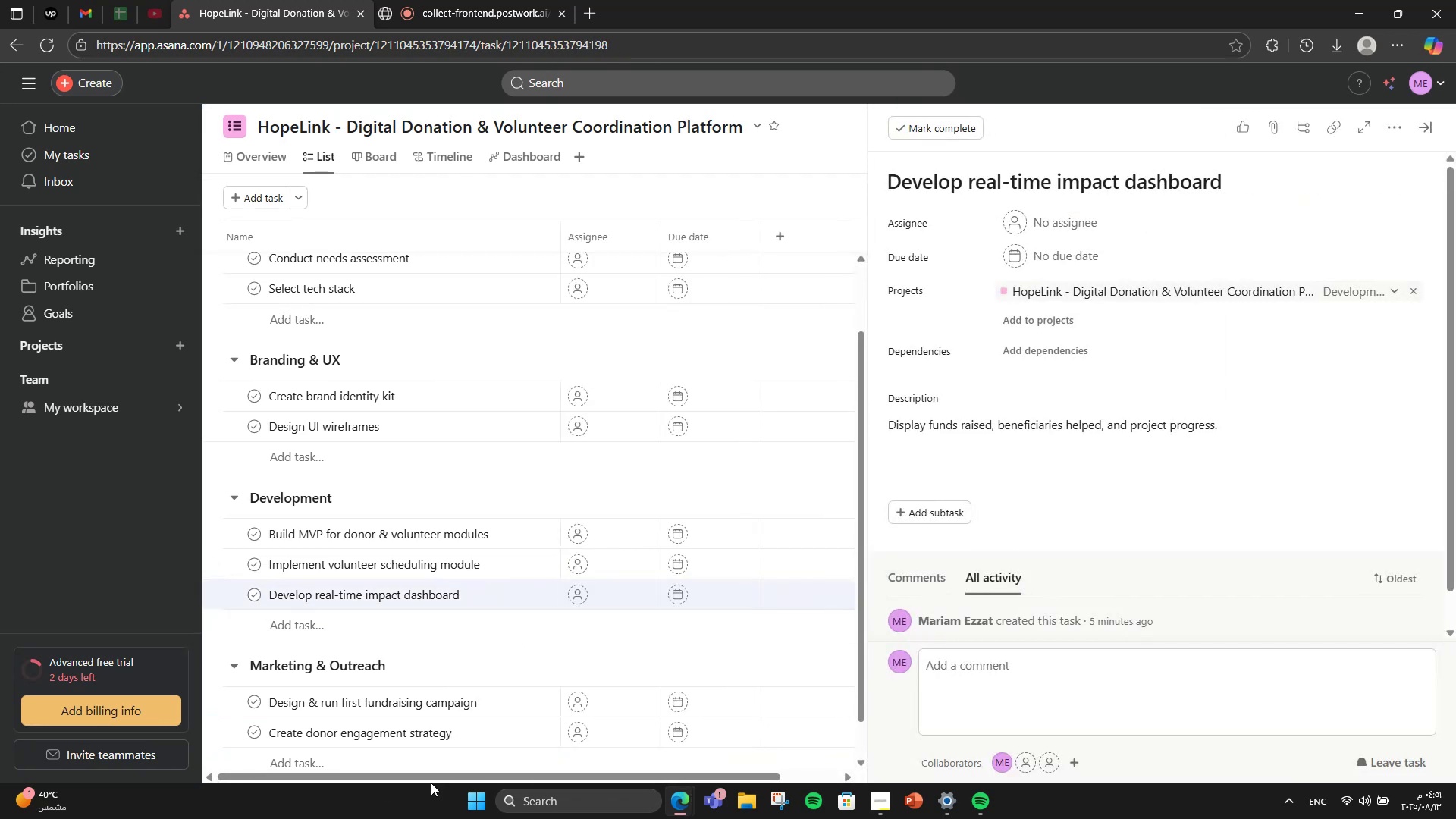 
left_click([487, 700])
 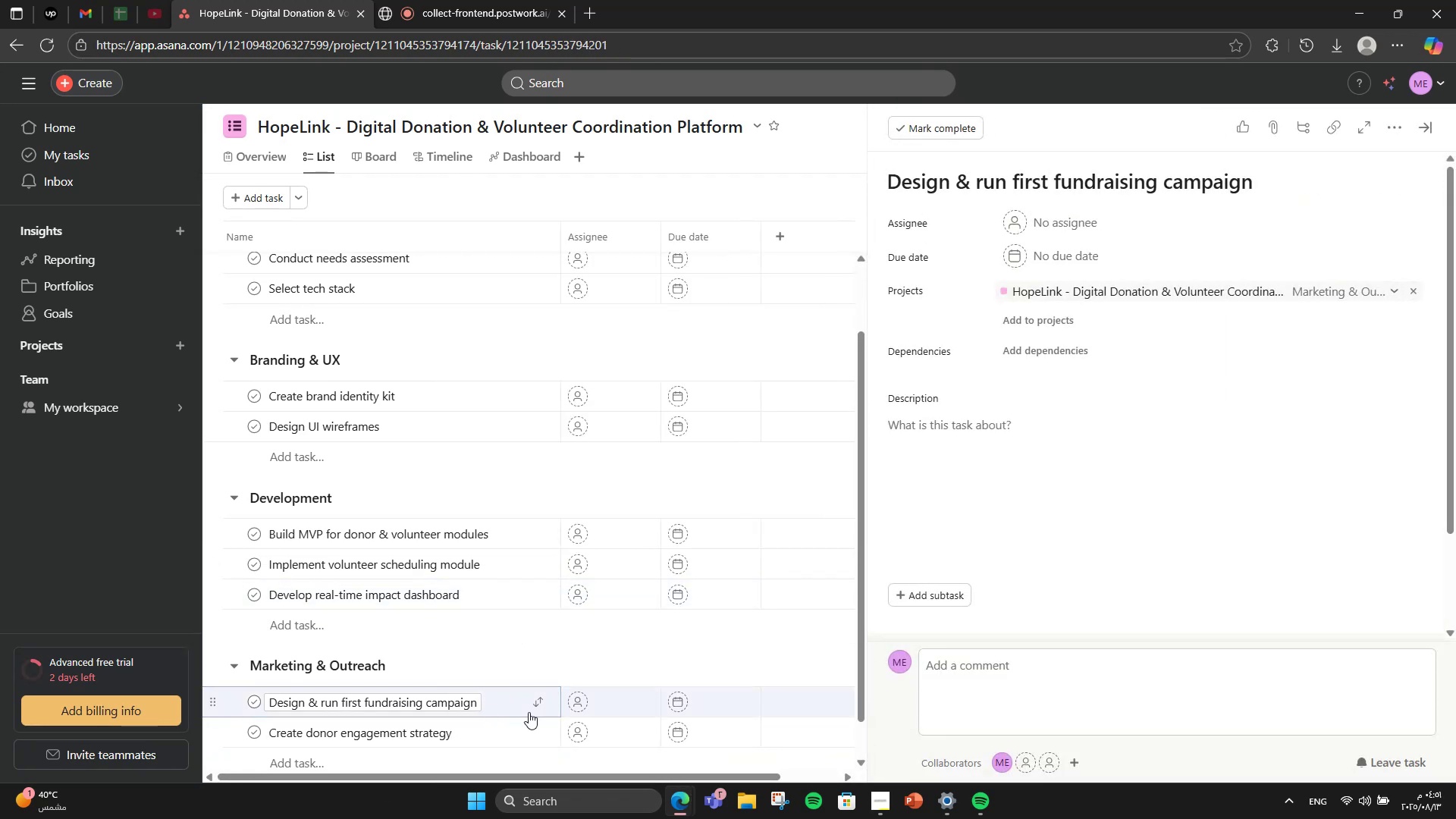 
left_click([1247, 416])
 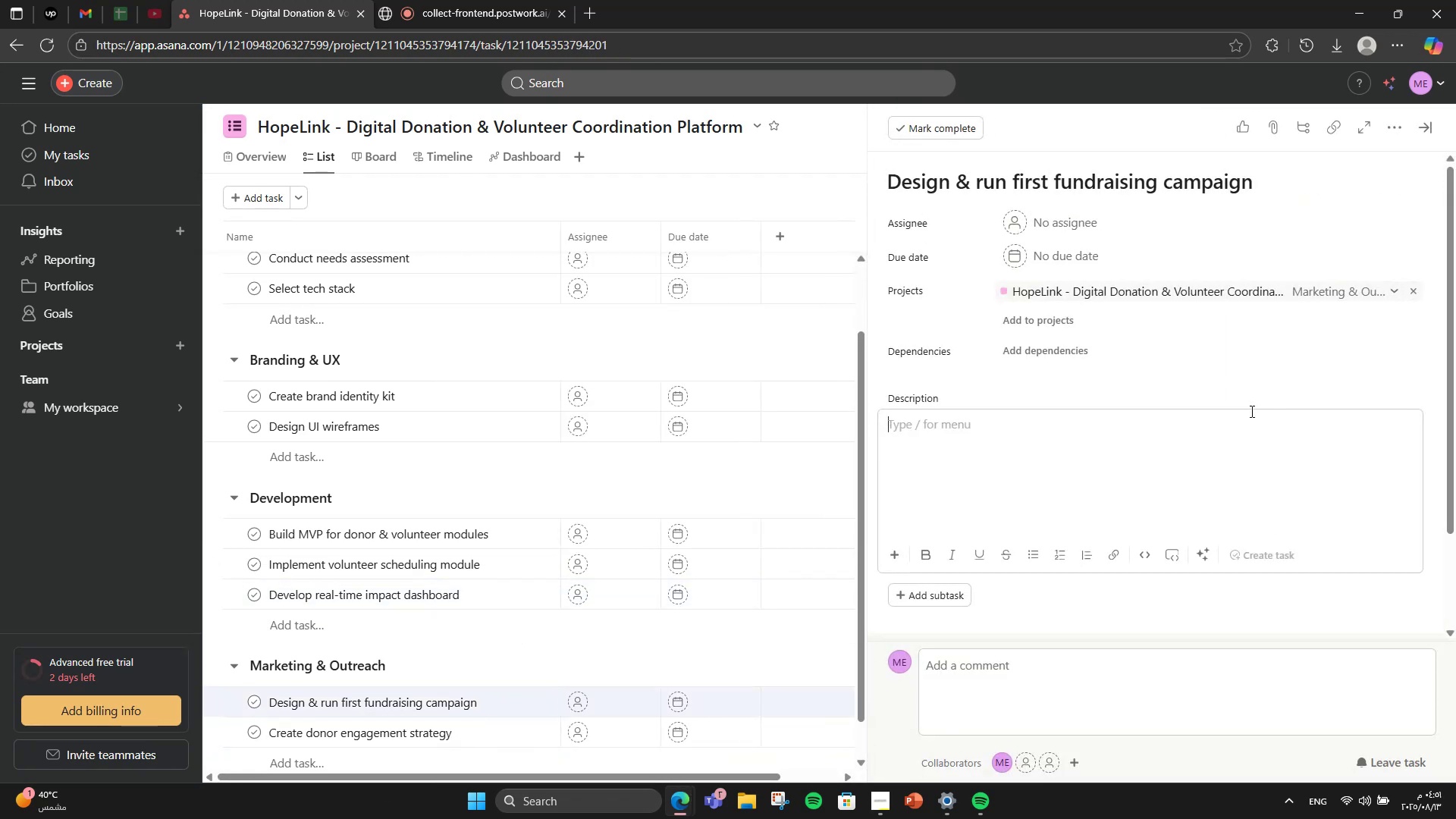 
type(Socila)
key(Backspace)
key(Backspace)
type(al media ads, emails )
key(Backspace)
type(, and platfom)
 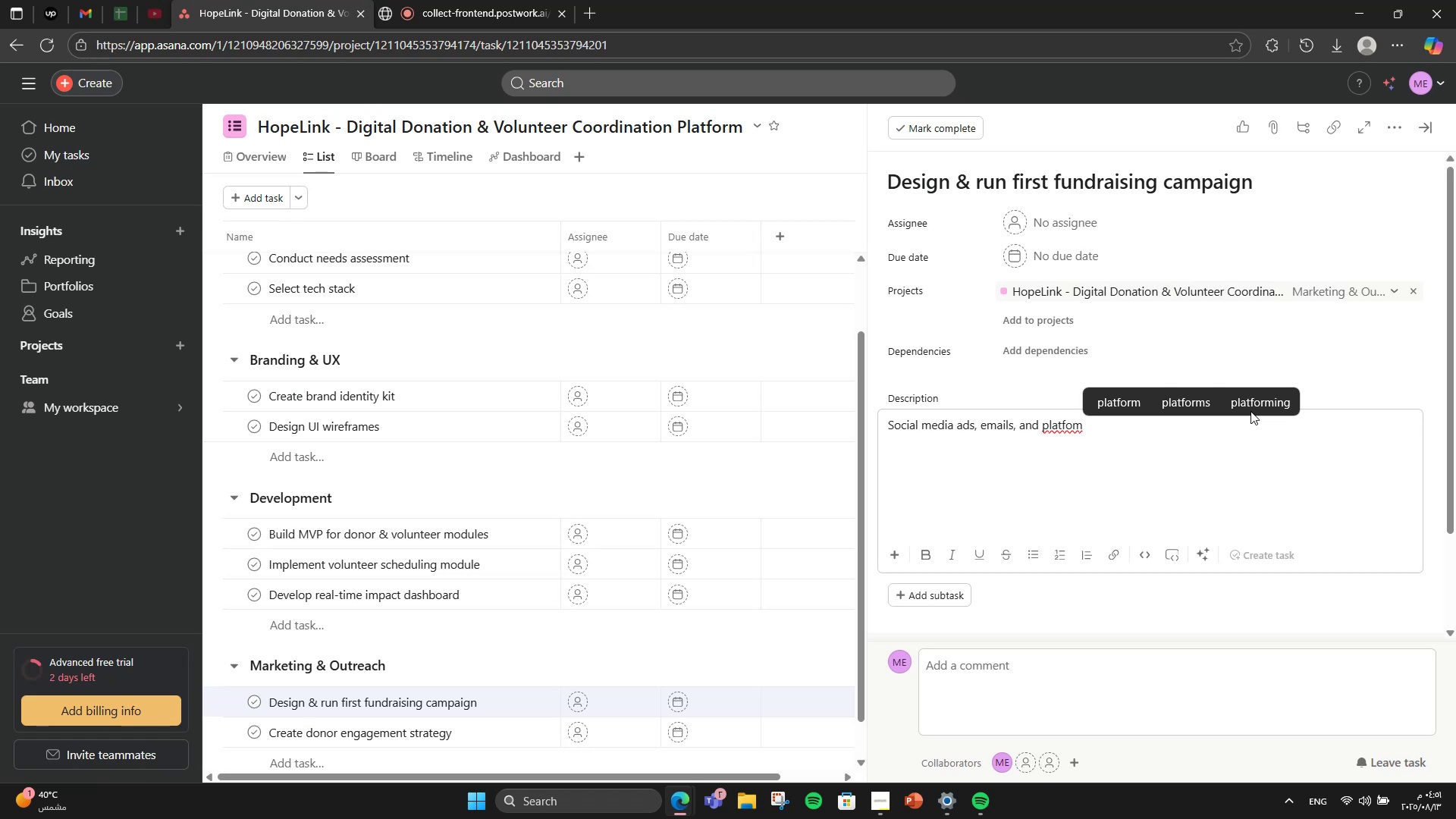 
wait(10.84)
 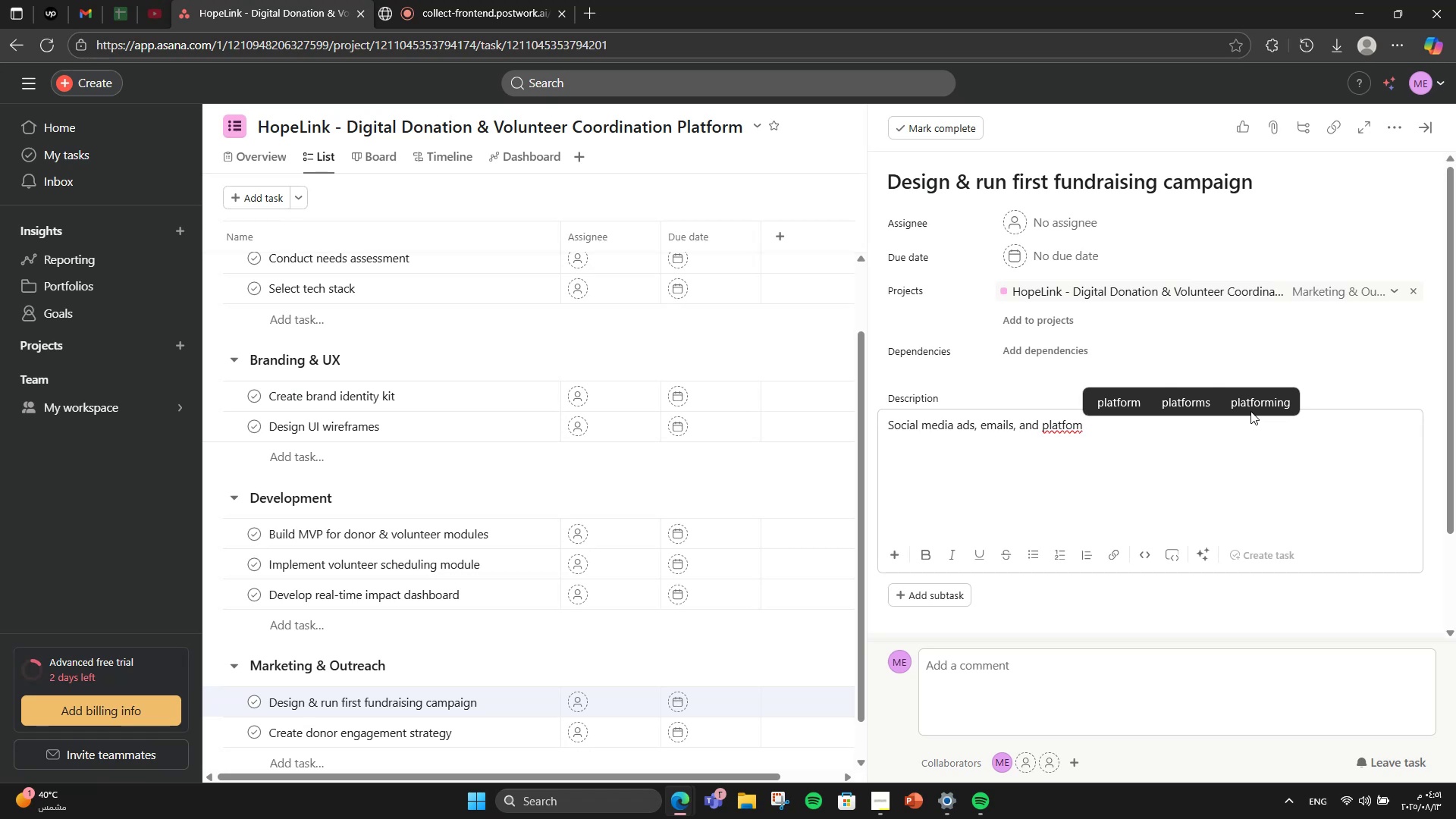 
left_click([1124, 400])
 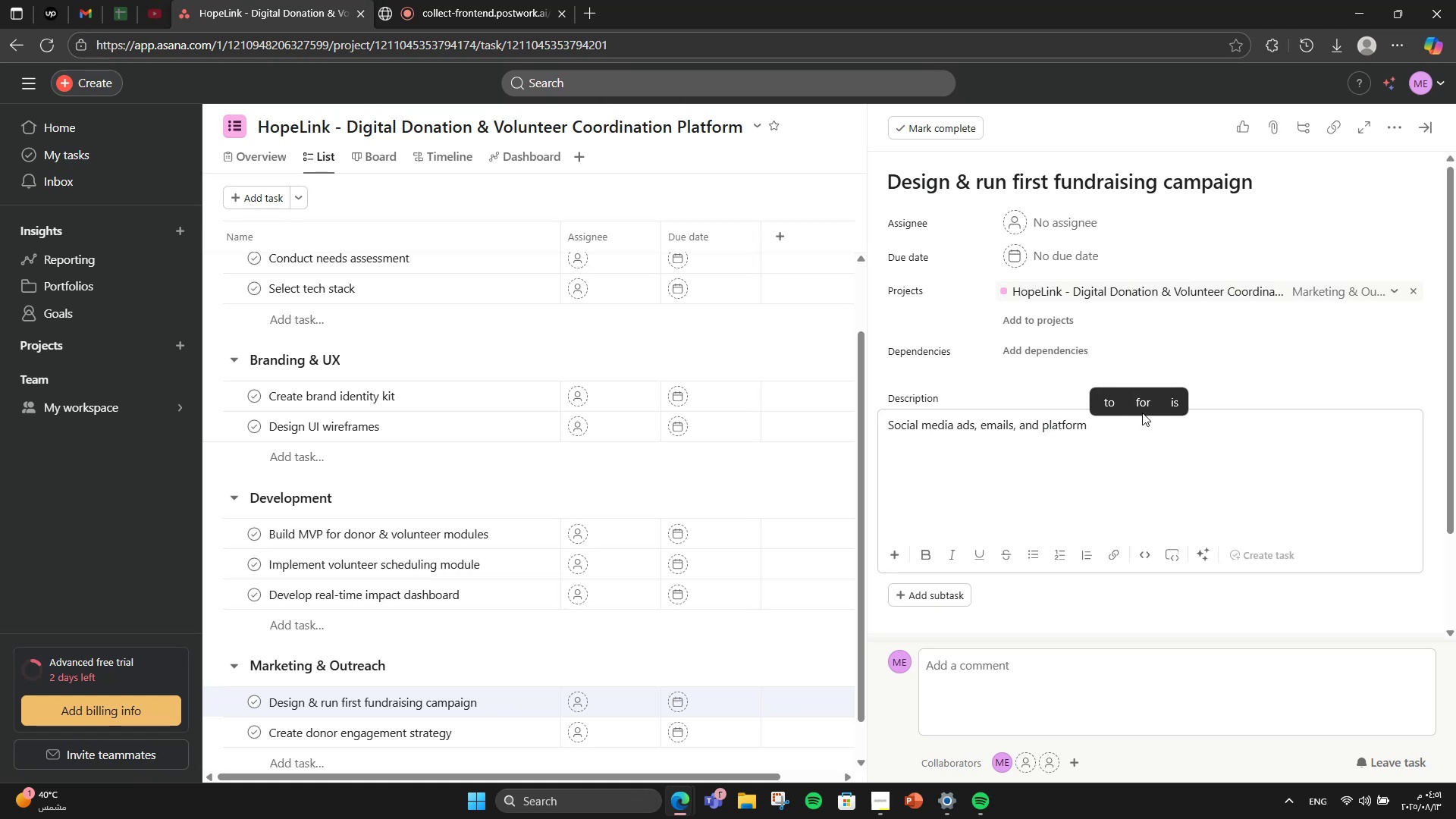 
type(banners.)
 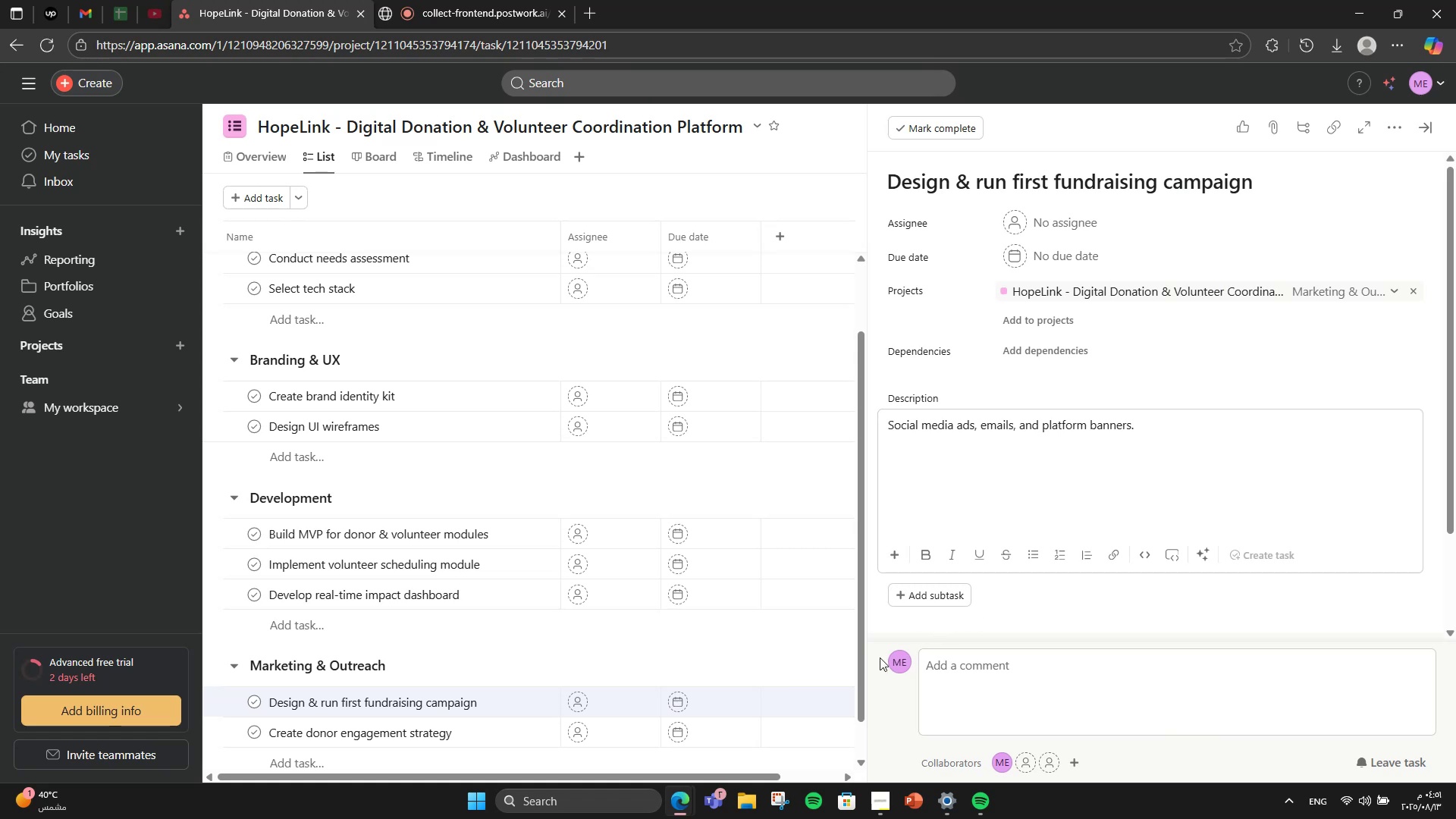 
left_click([508, 744])
 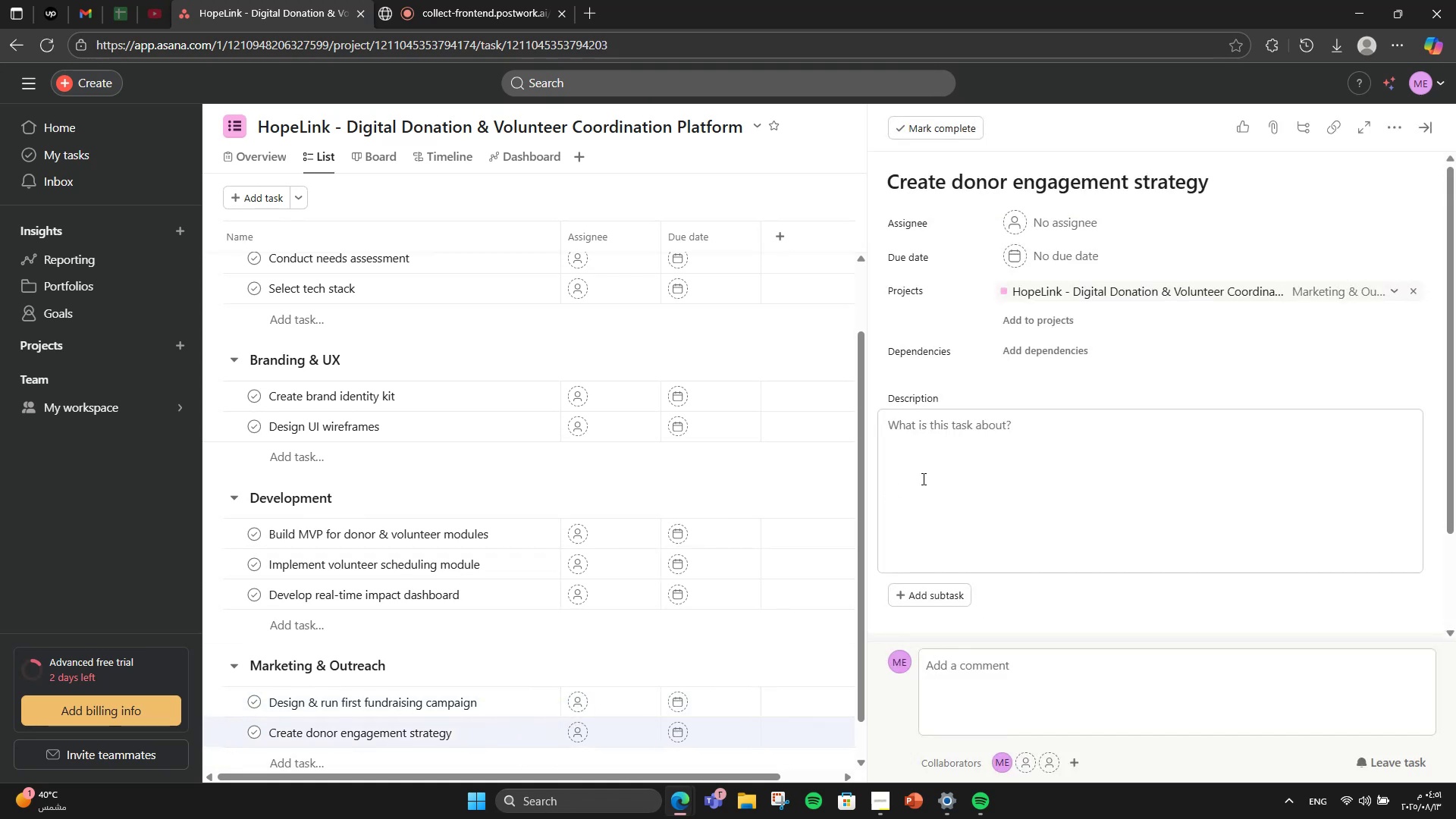 
left_click([968, 461])
 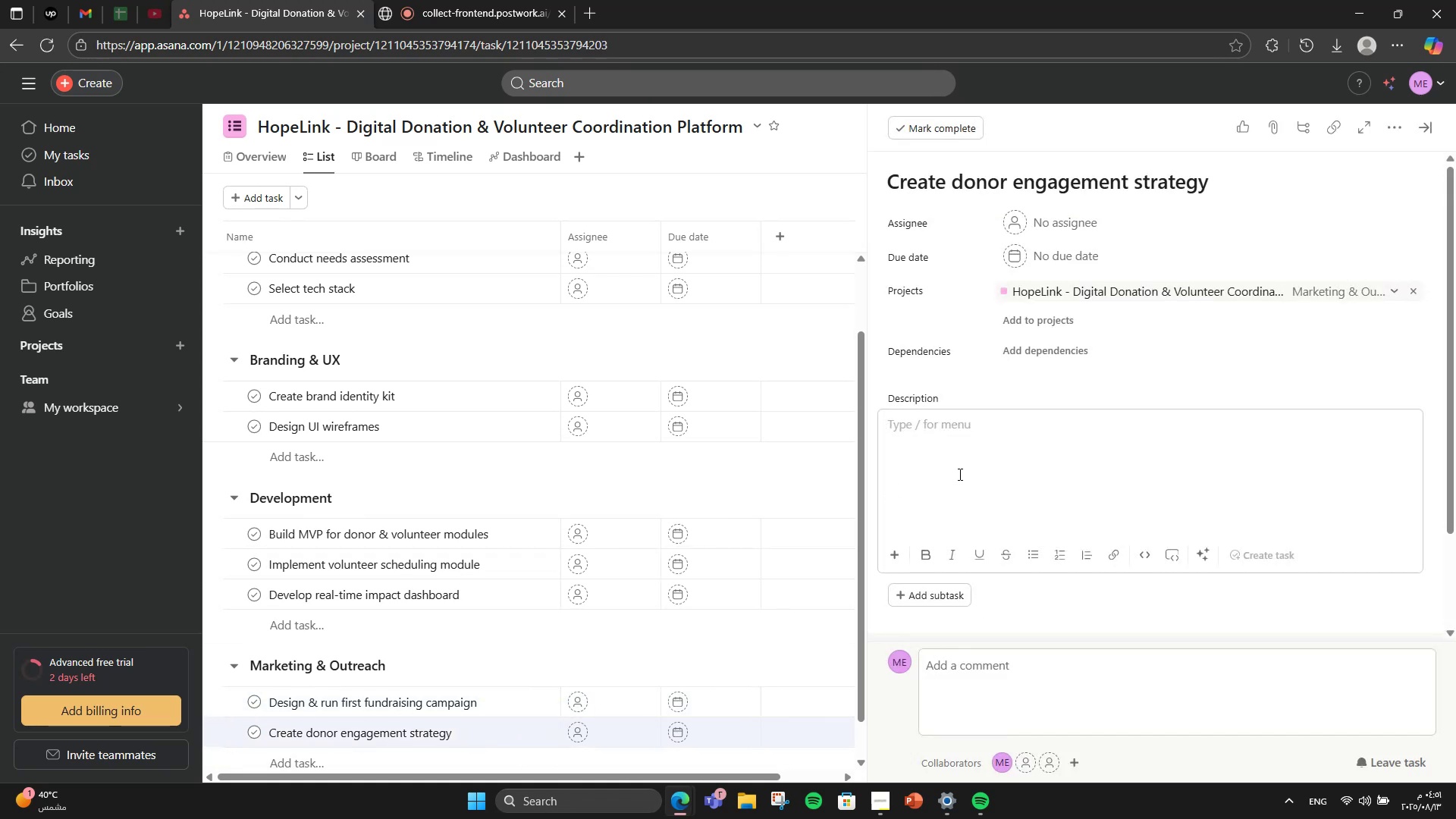 
type(Plan loyalty rewards, ik)
key(Backspace)
type(mpa)
 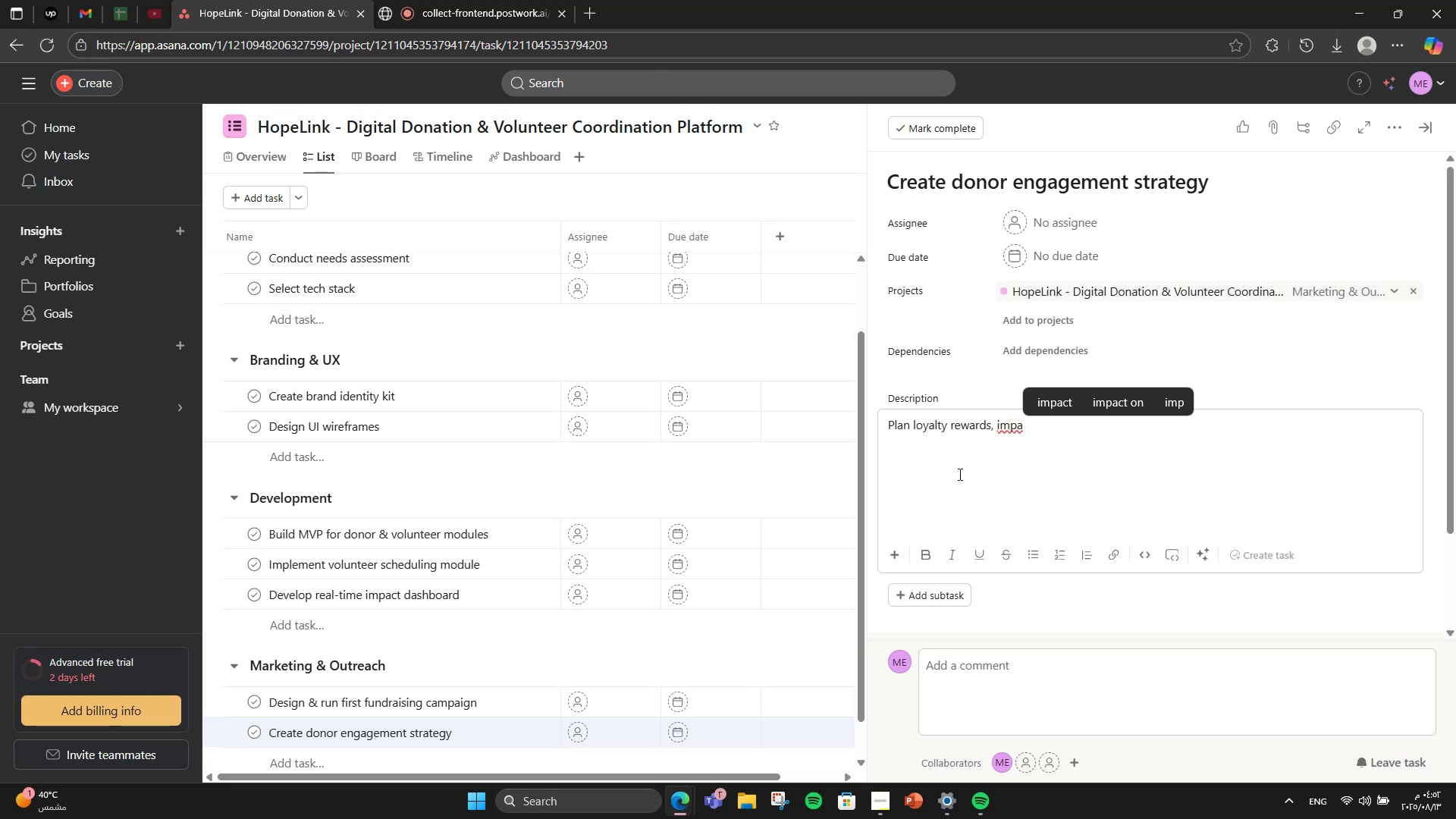 
wait(7.89)
 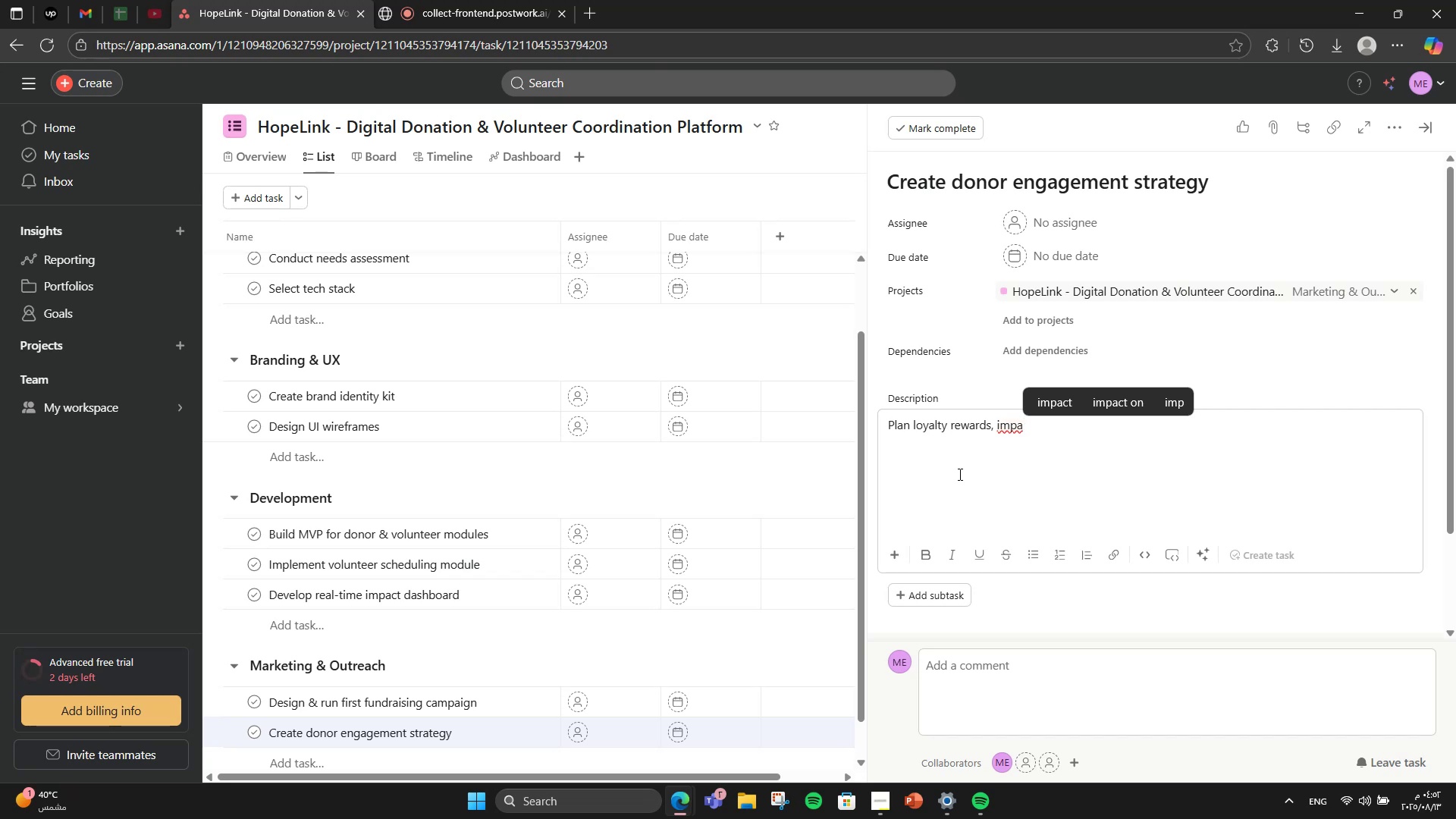 
type(ct stories )
key(Backspace)
type(, z)
key(Backspace)
type(and pr)
key(Backspace)
type(ersonal thak)
key(Backspace)
type(nk.)
key(Backspace)
type(-yous.)
 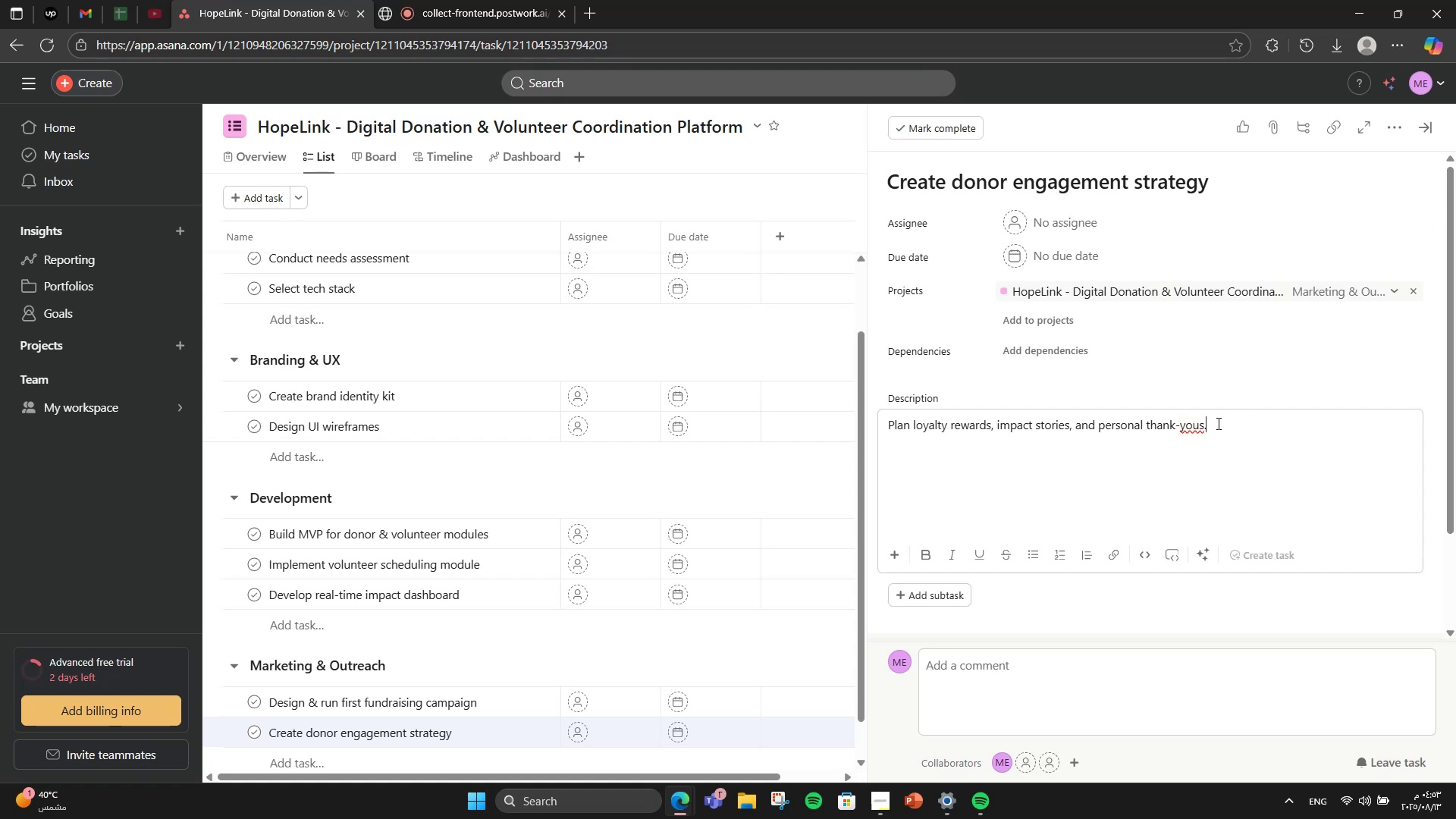 
left_click([1203, 425])
 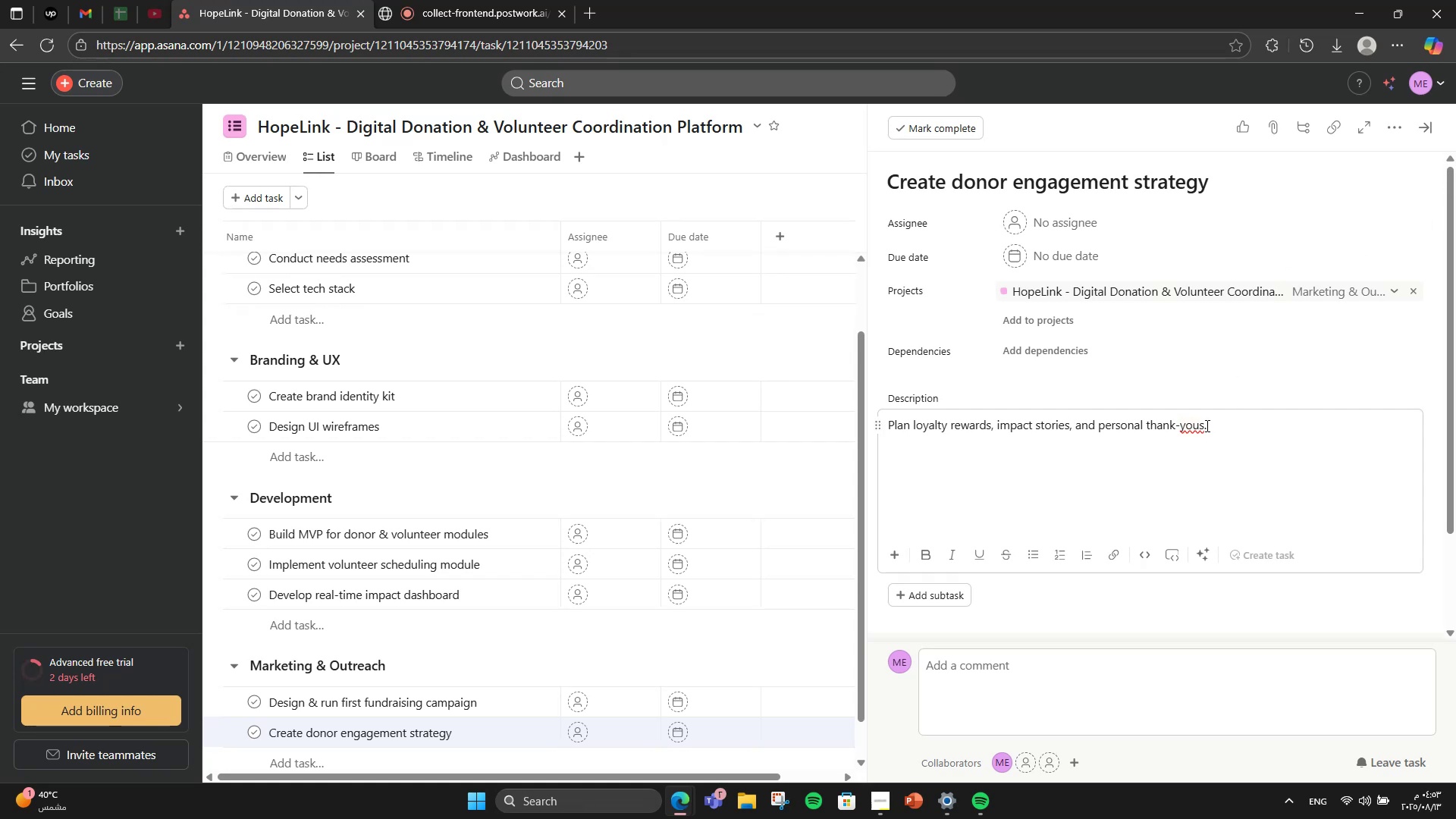 
left_click([1235, 496])
 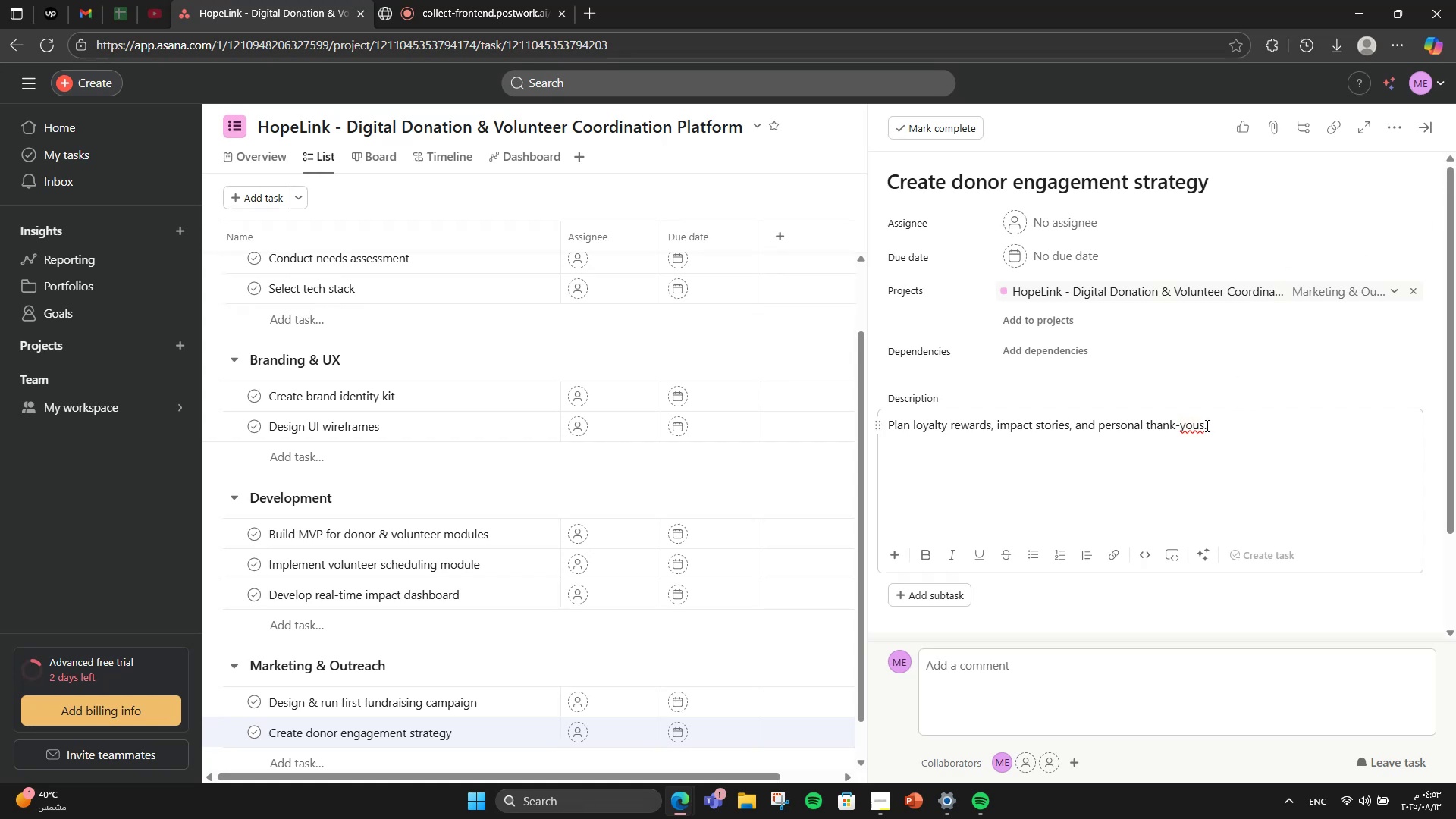 
right_click([1196, 423])
 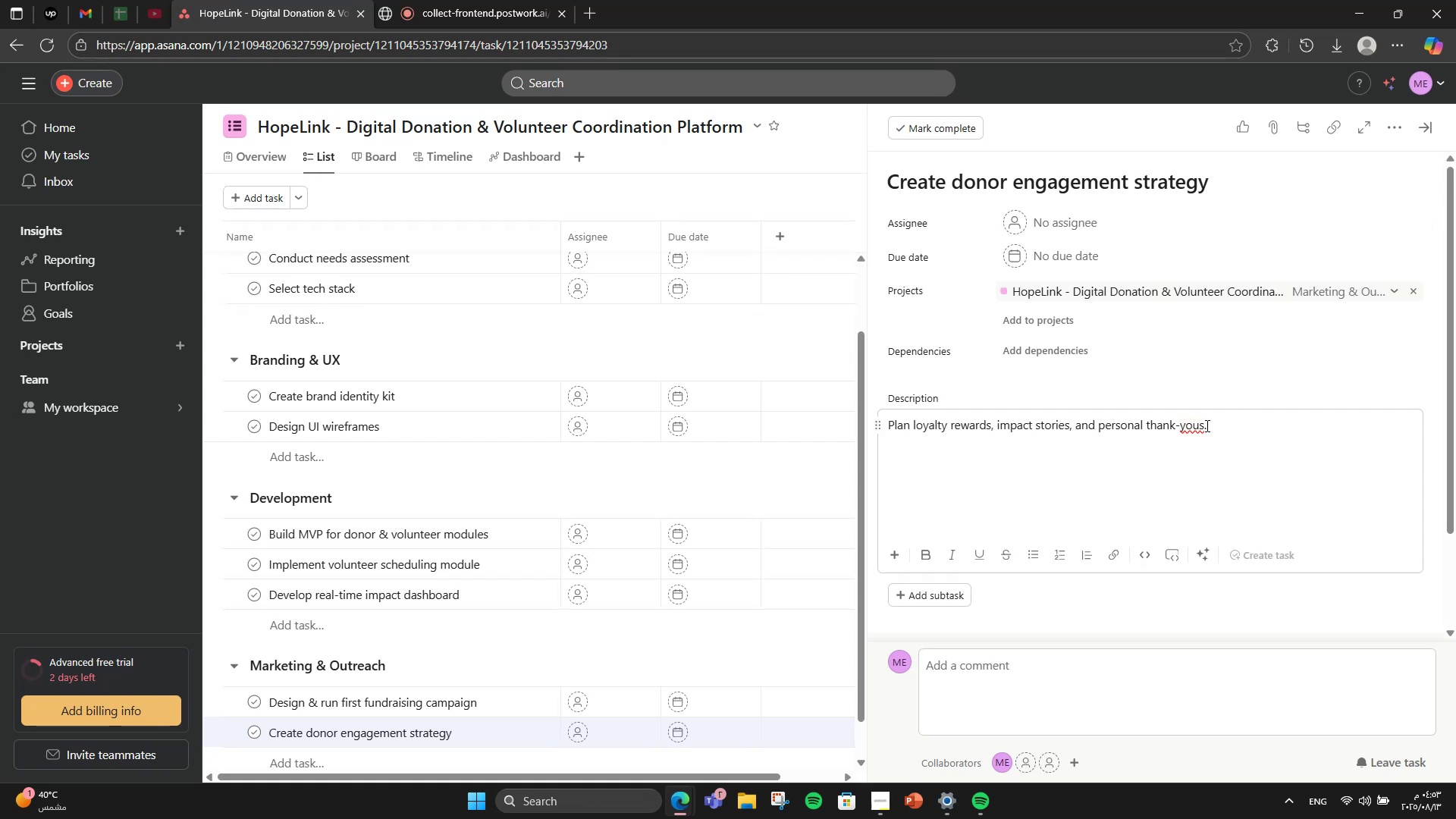 
left_click([1224, 445])
 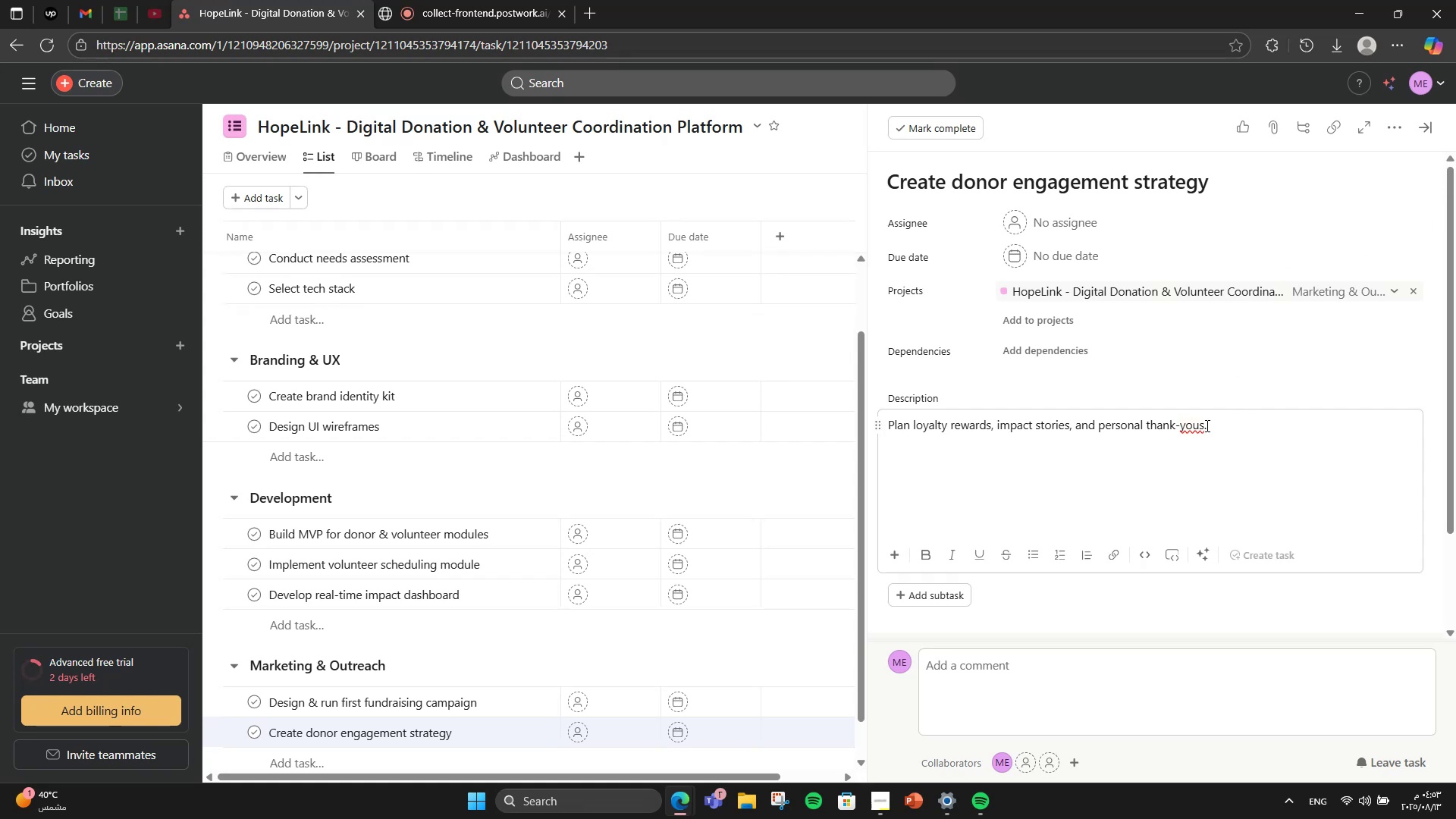 
left_click([1233, 422])
 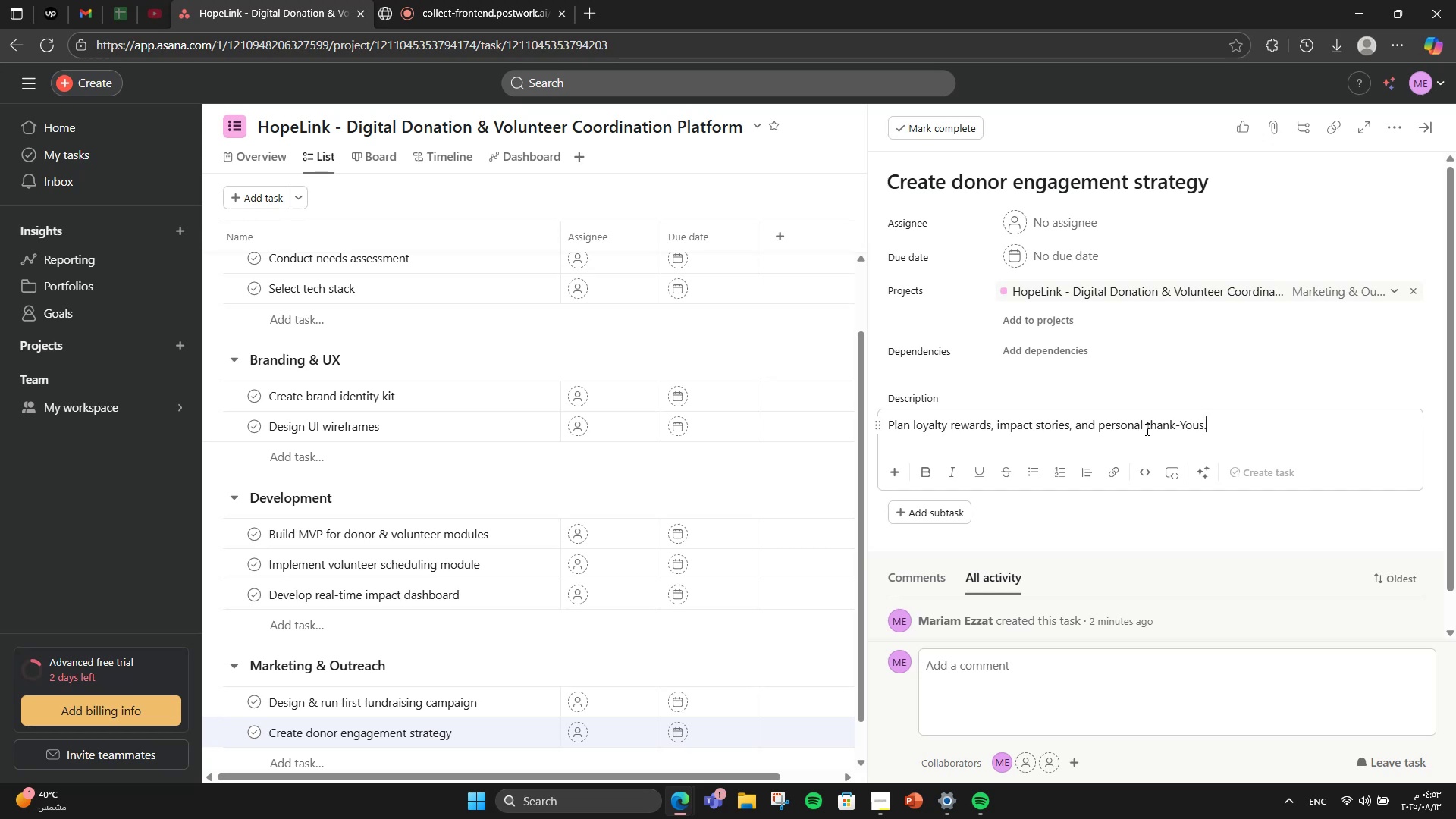 
wait(5.66)
 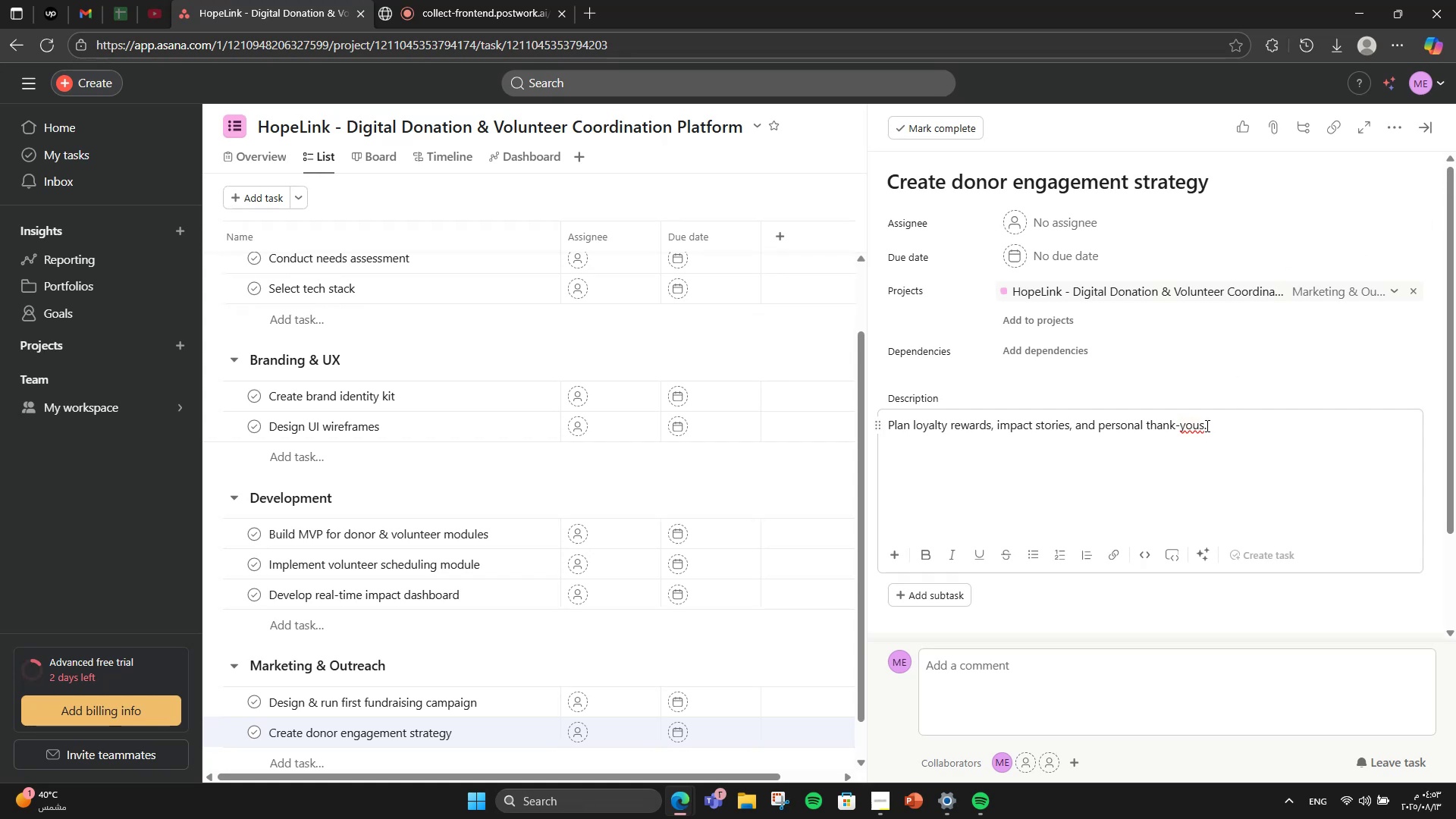 
key(CapsLock)
 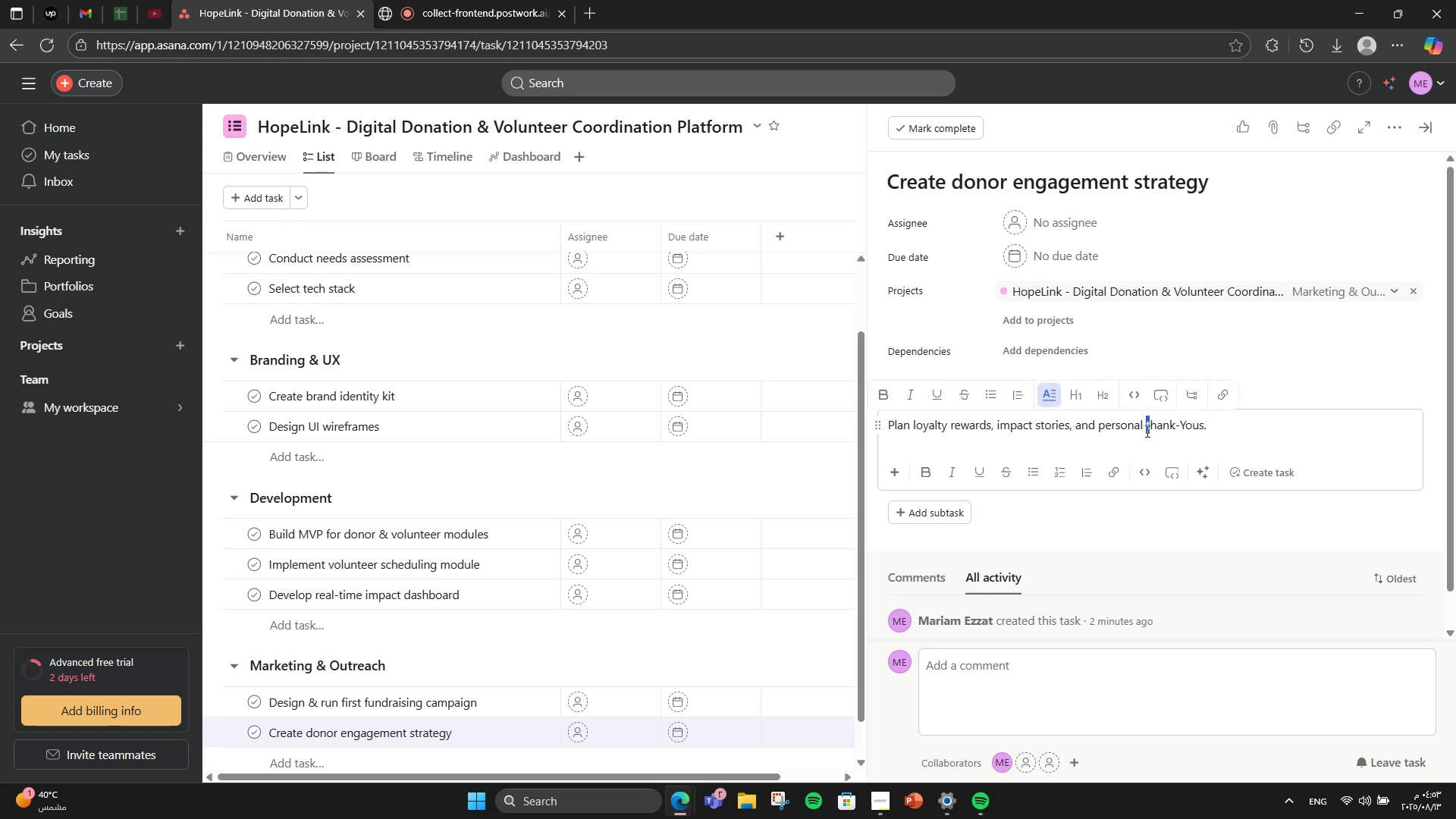 
key(T)
 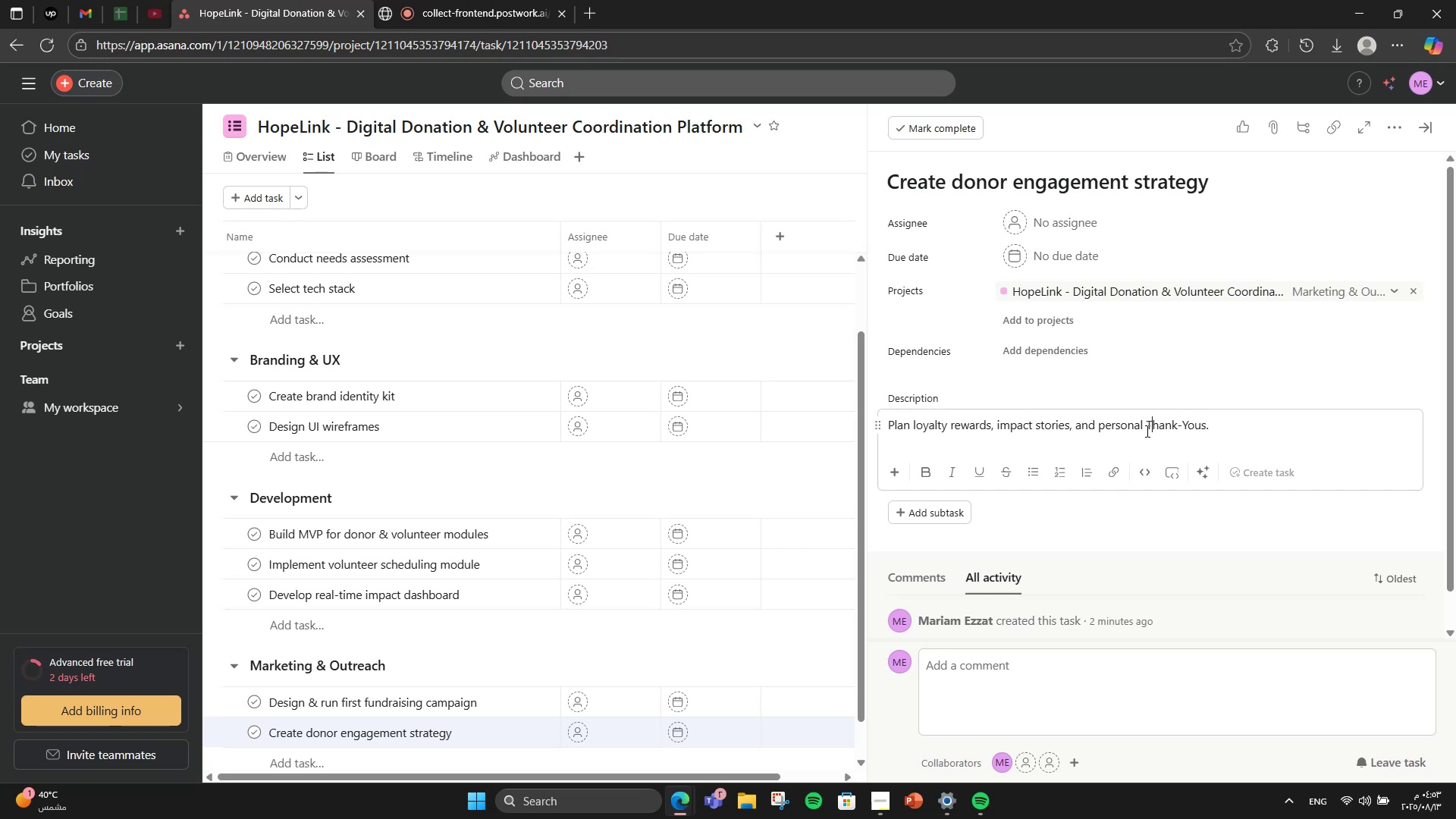 
key(CapsLock)
 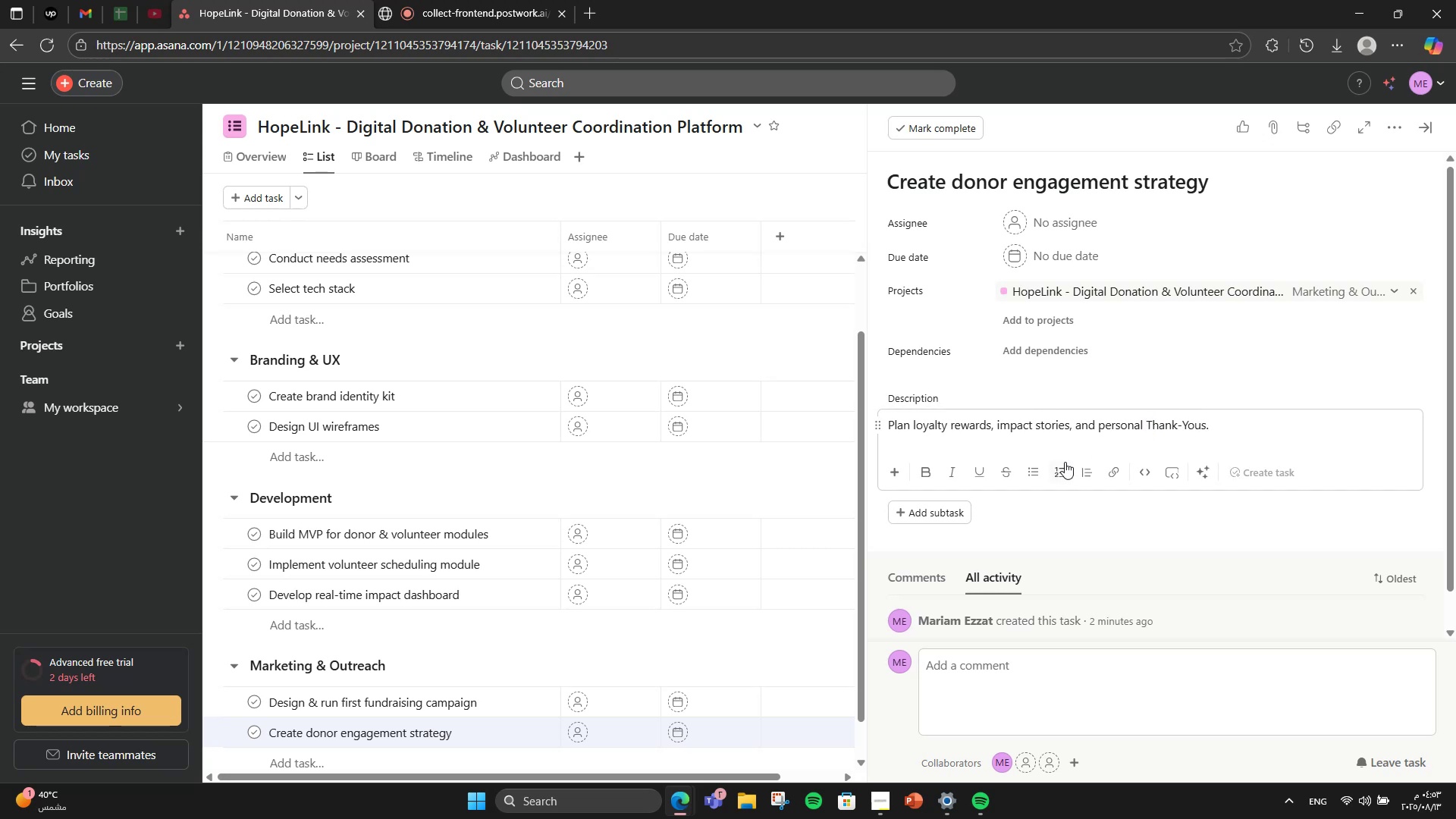 
scroll: coordinate [463, 682], scroll_direction: down, amount: 6.0
 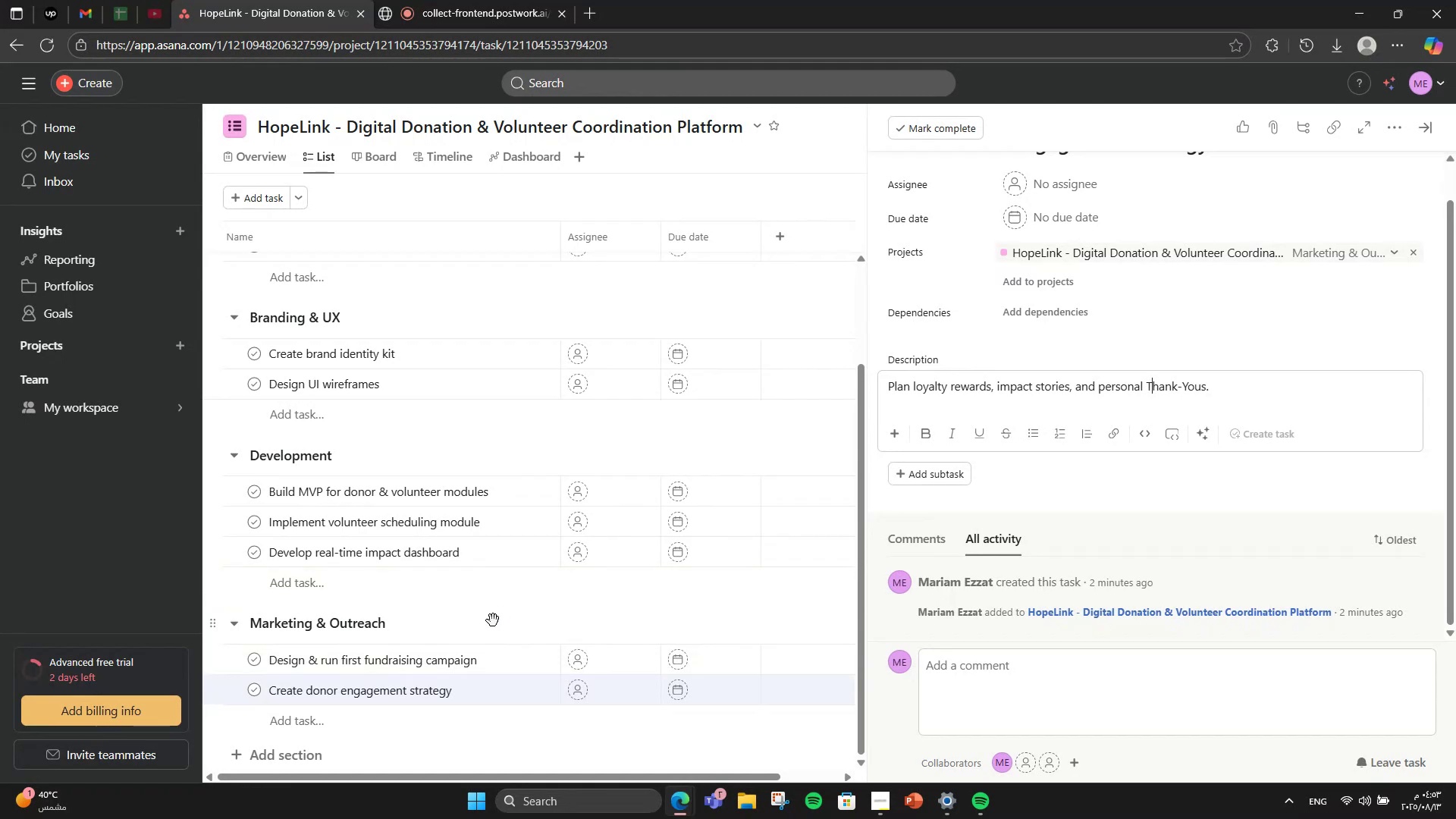 
left_click([284, 753])
 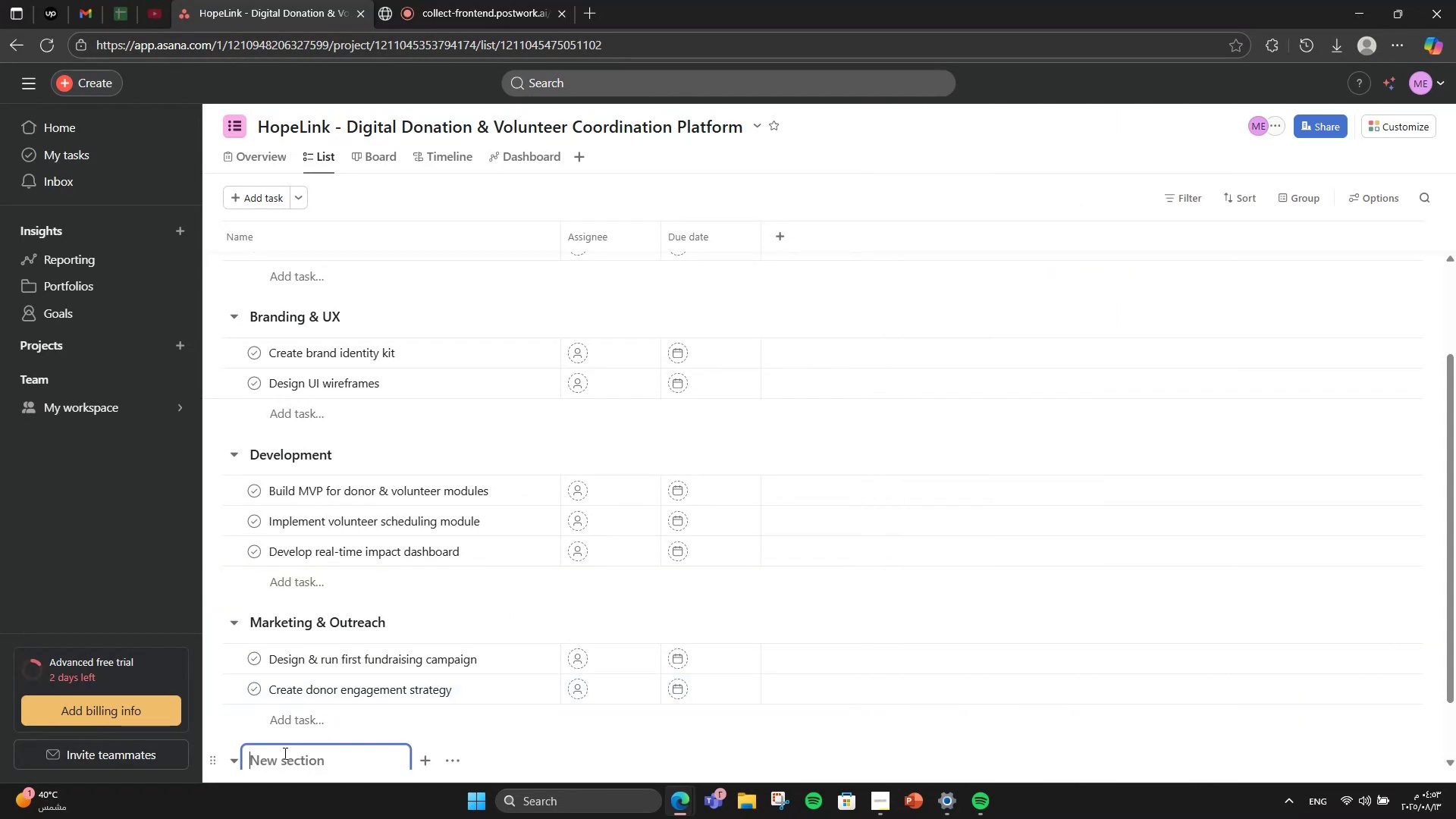 
scroll: coordinate [362, 724], scroll_direction: down, amount: 4.0
 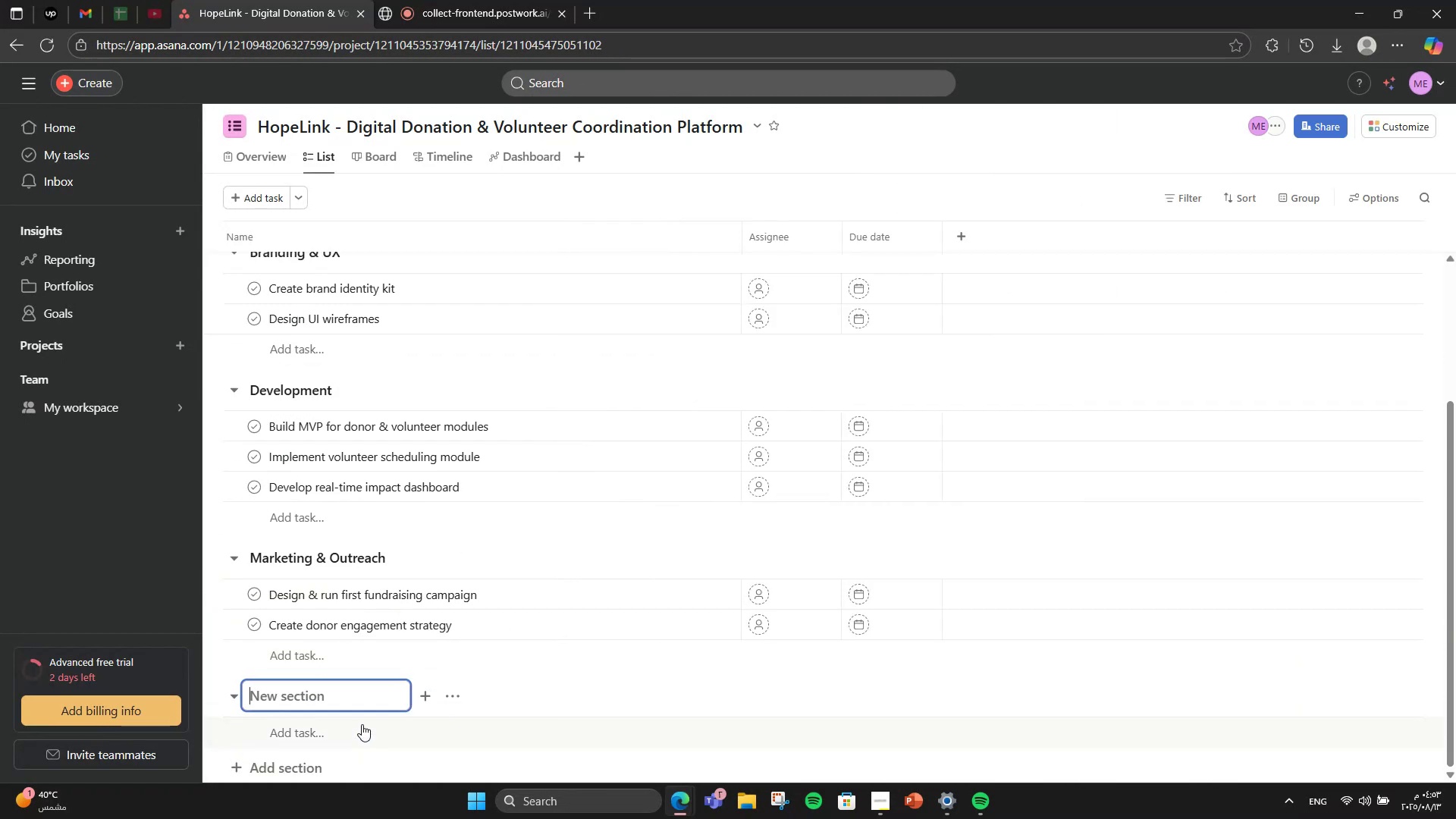 
mouse_move([744, 619])
 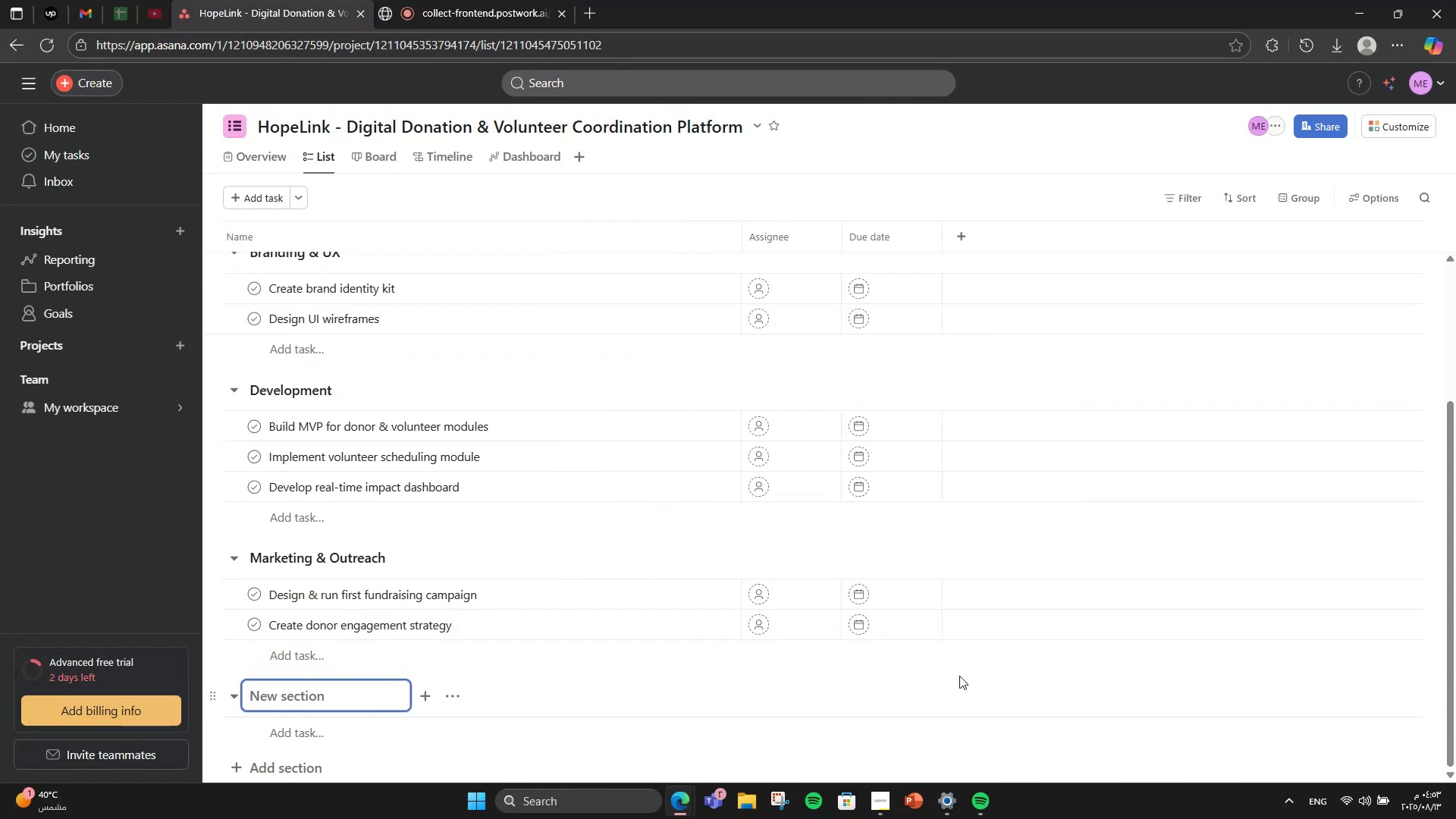 
type(Partnerships)
key(NumpadEnter)
type(Outrr)
key(Backspace)
type(each to corb)
key(Backspace)
type(porate sponsors)
 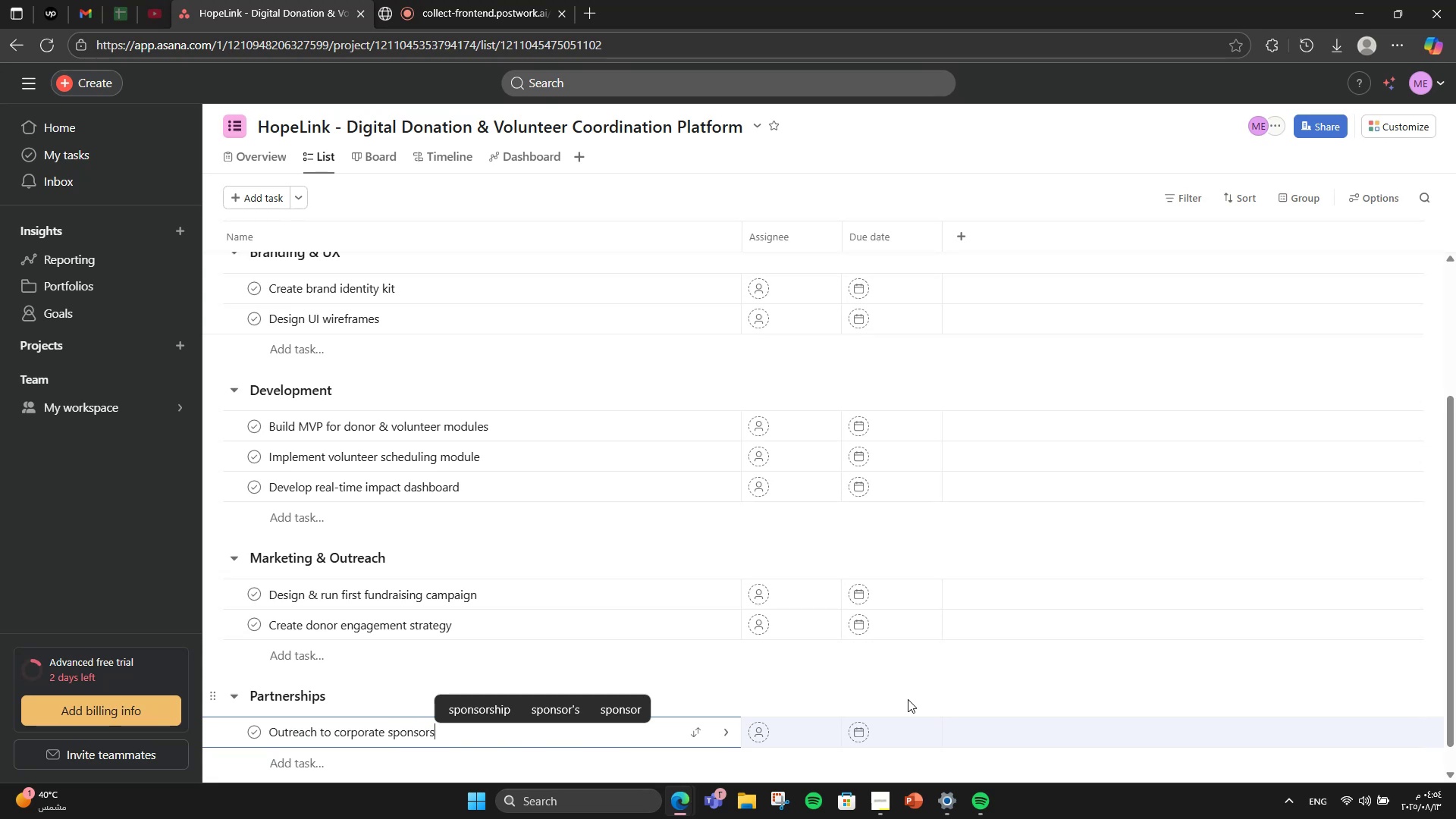 
key(Enter)
 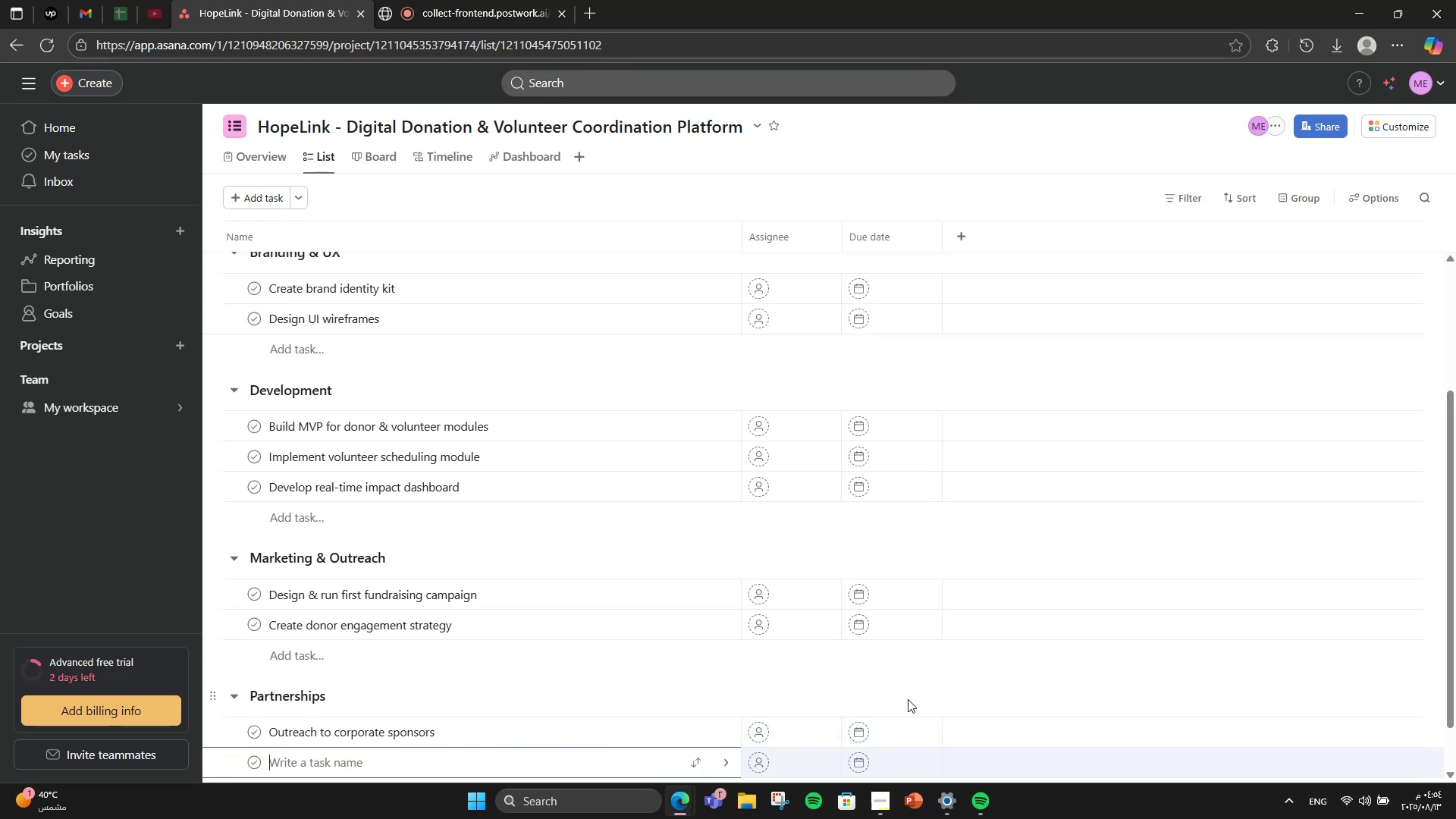 
type(Collaborate with NGOs for wider reach)
 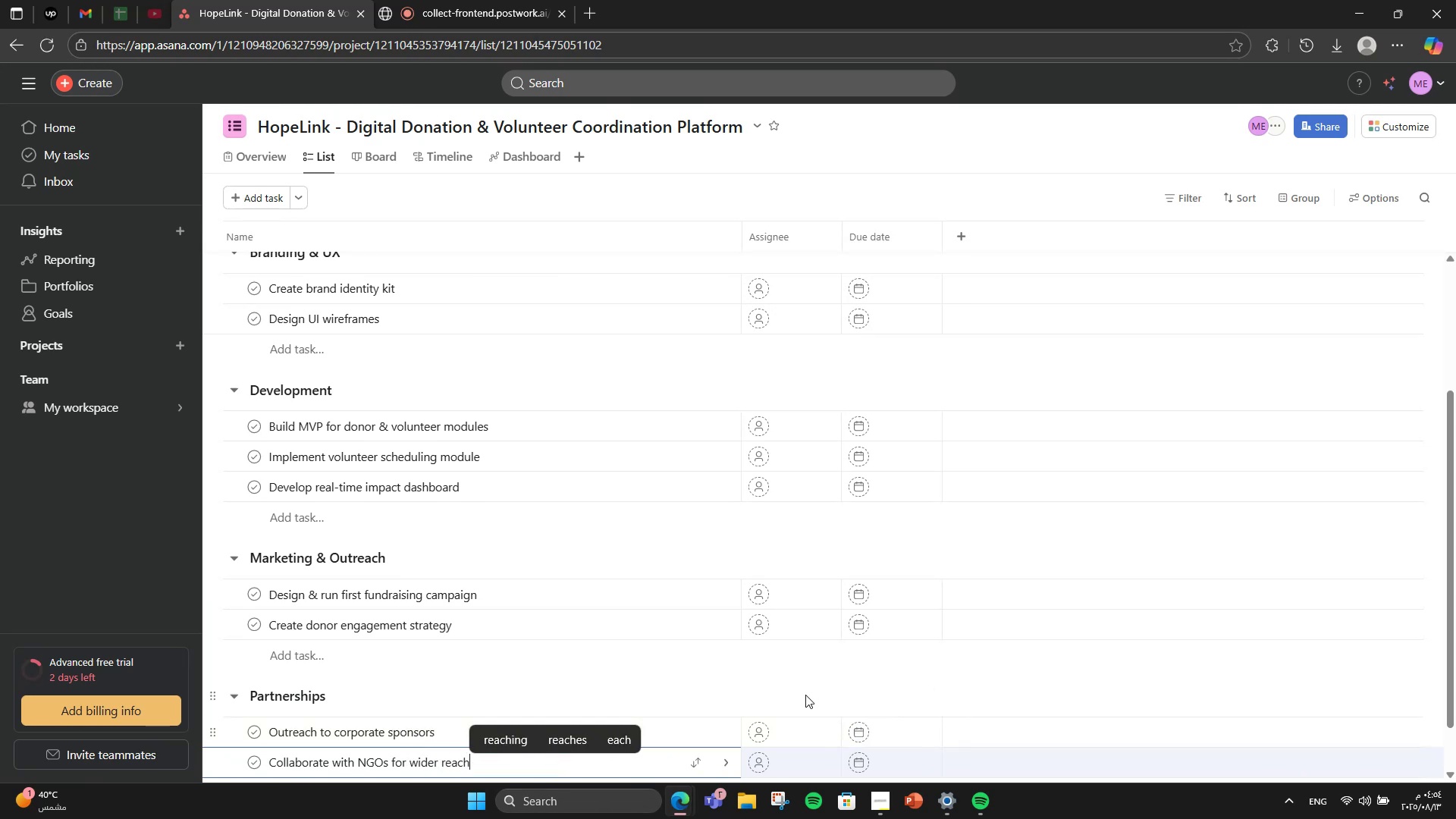 
left_click([781, 688])
 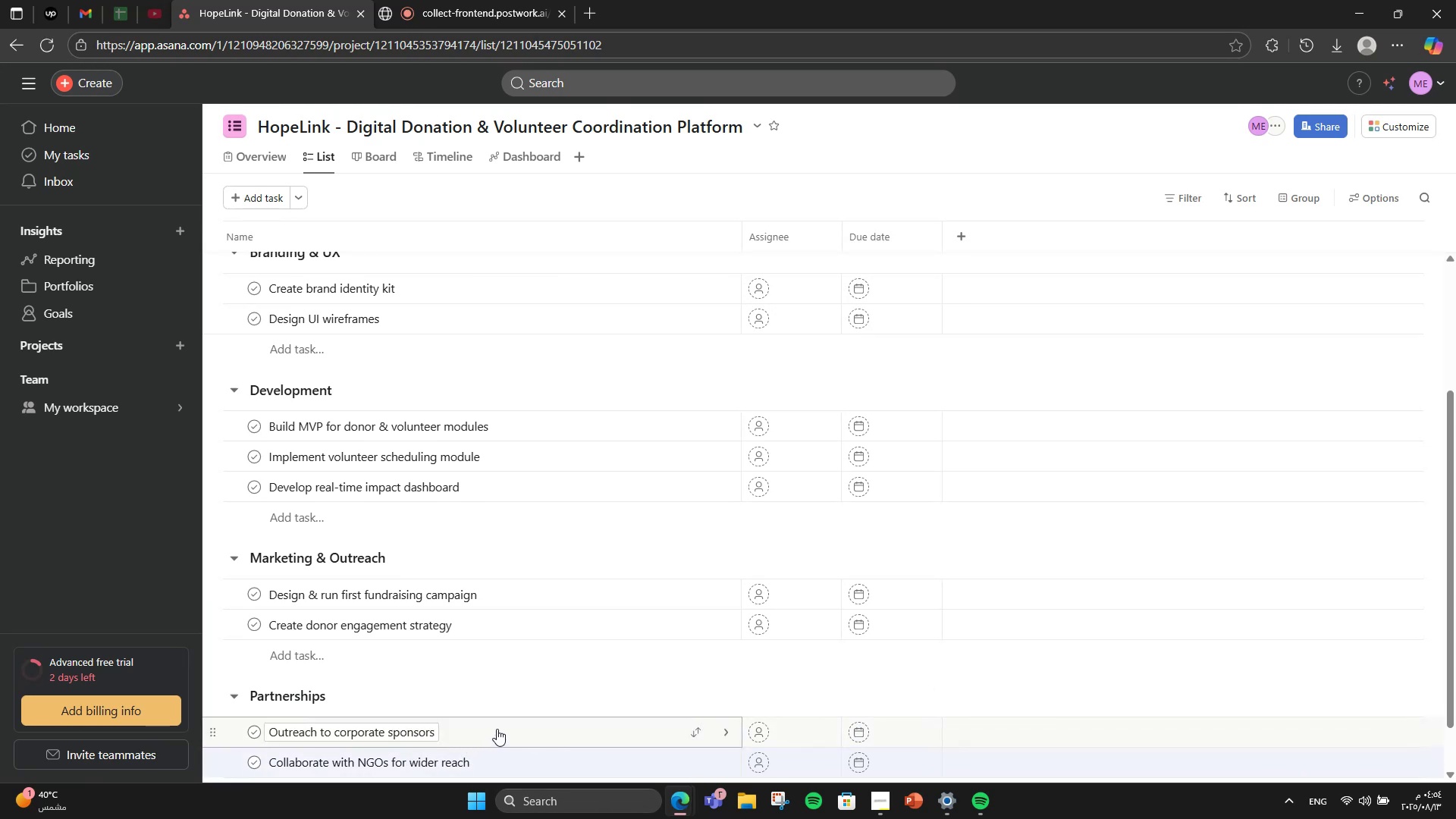 
left_click([497, 729])
 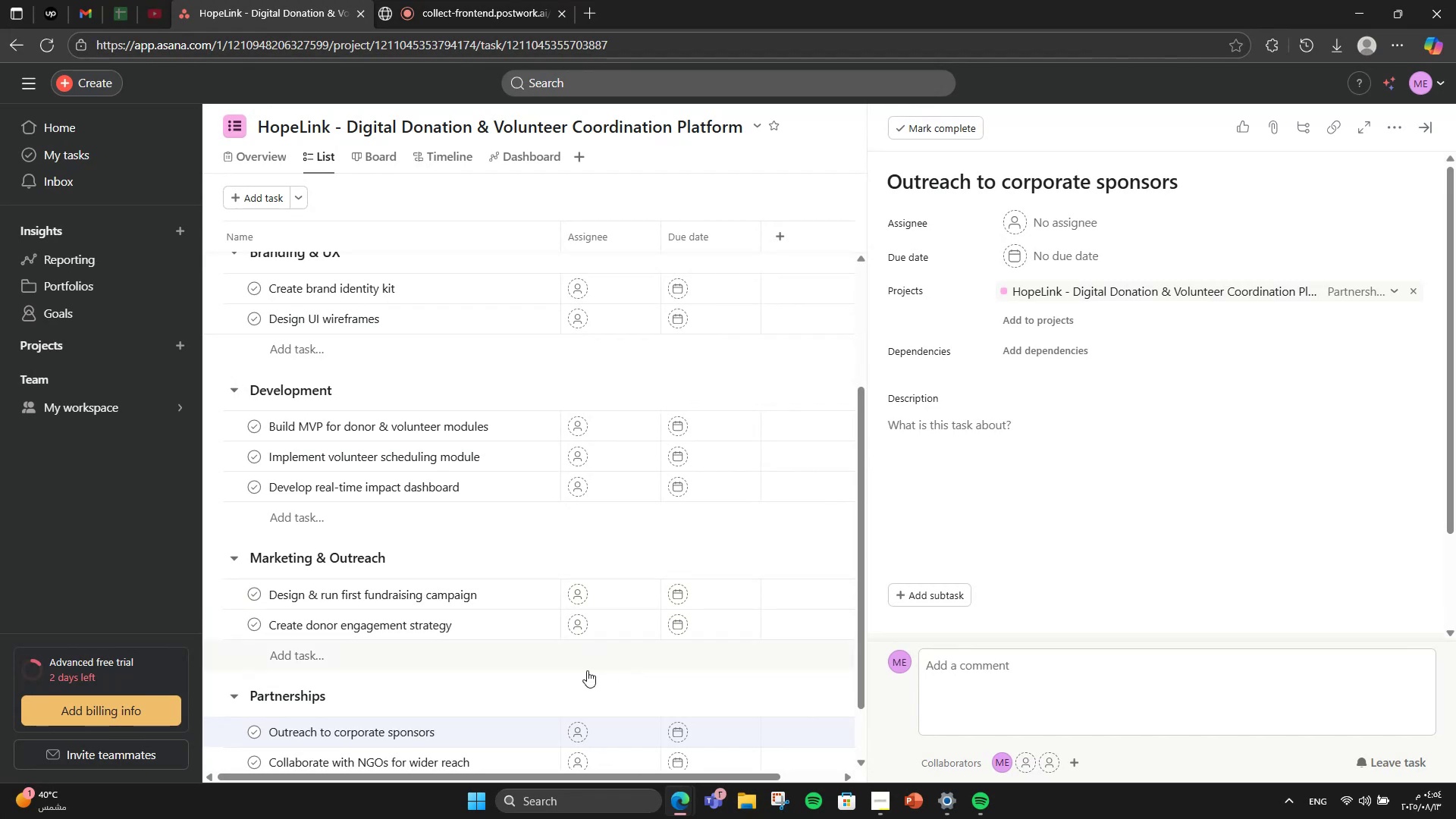 
left_click([488, 636])
 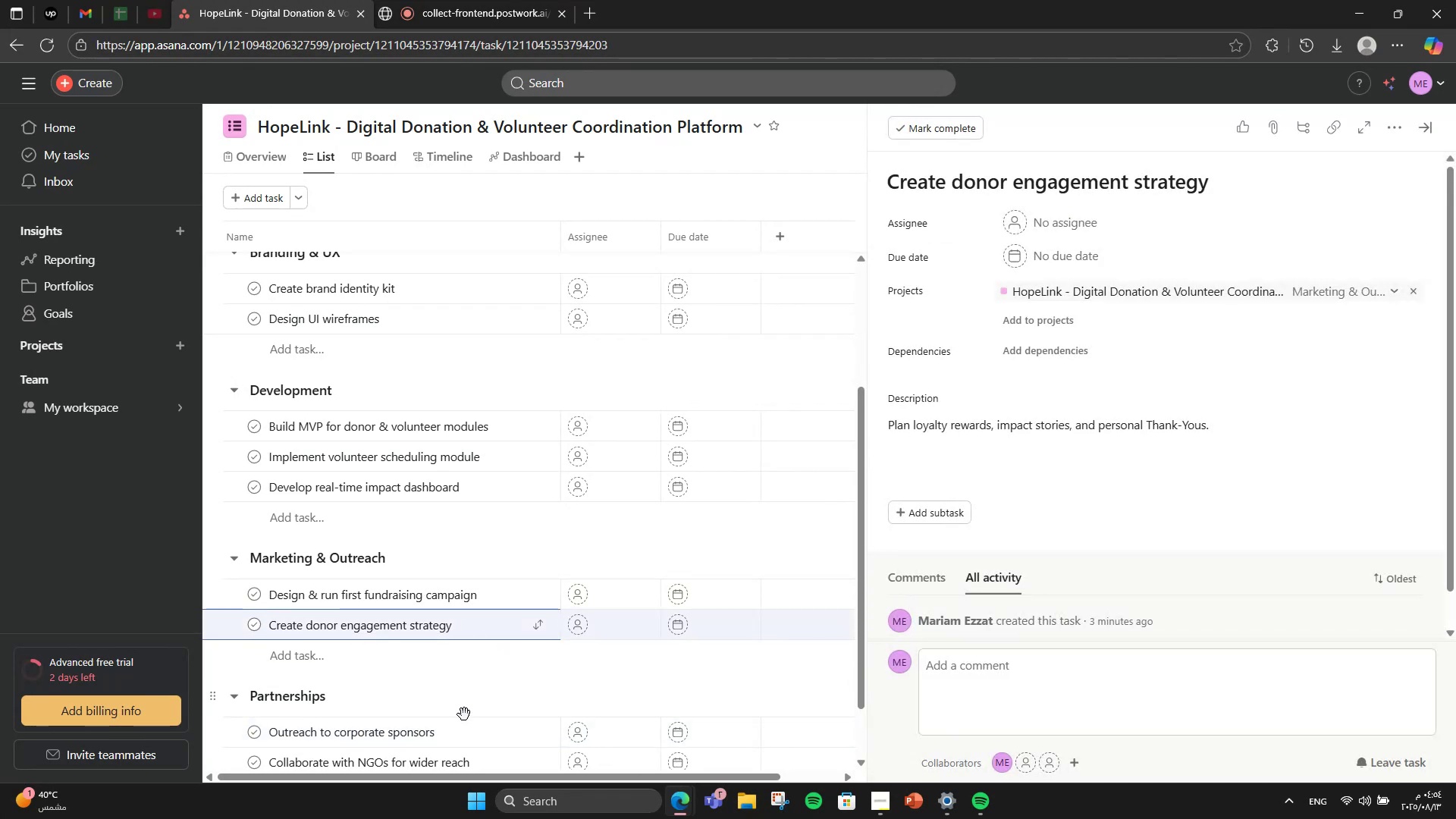 
left_click([460, 723])
 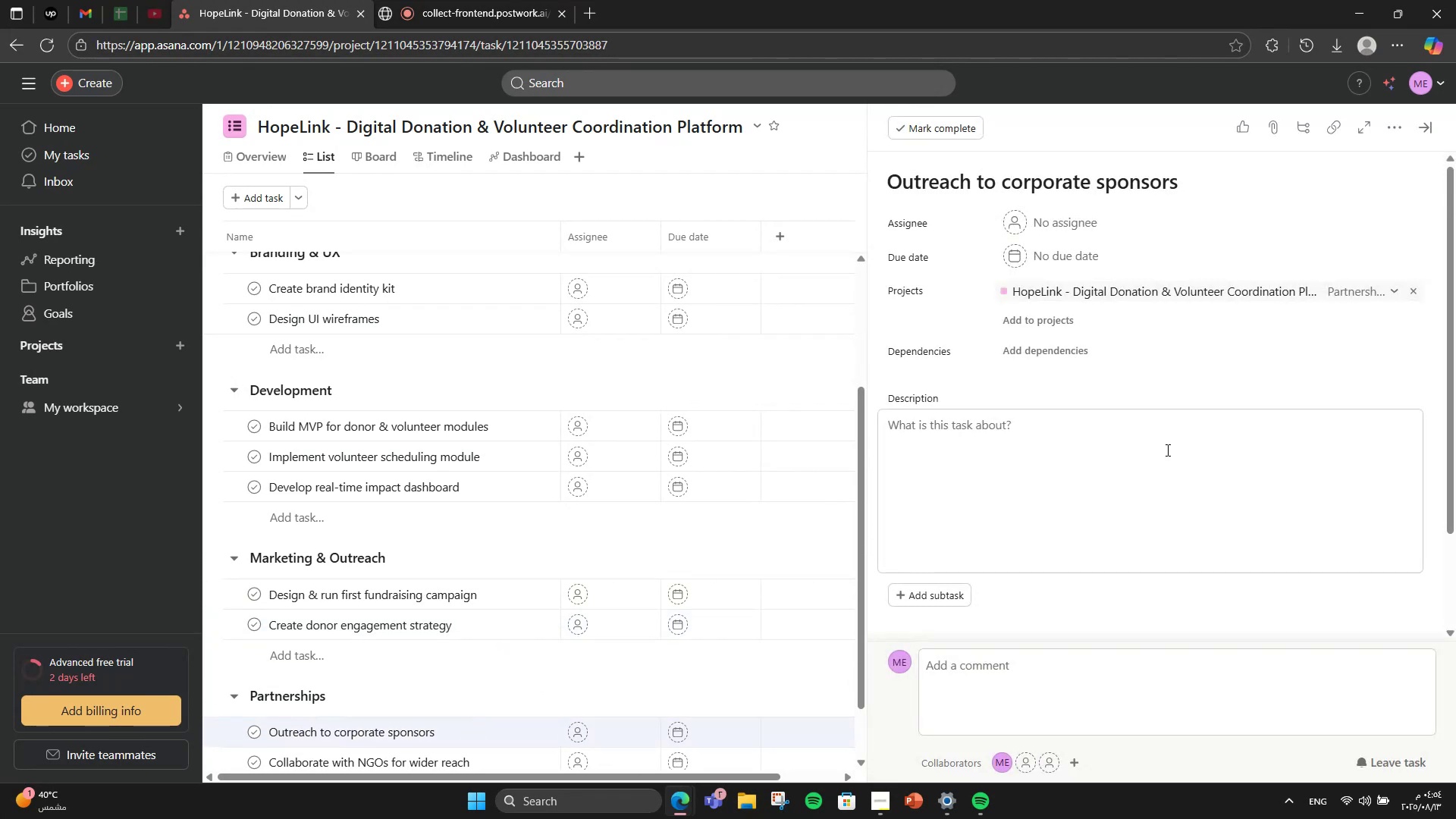 
left_click([1162, 467])
 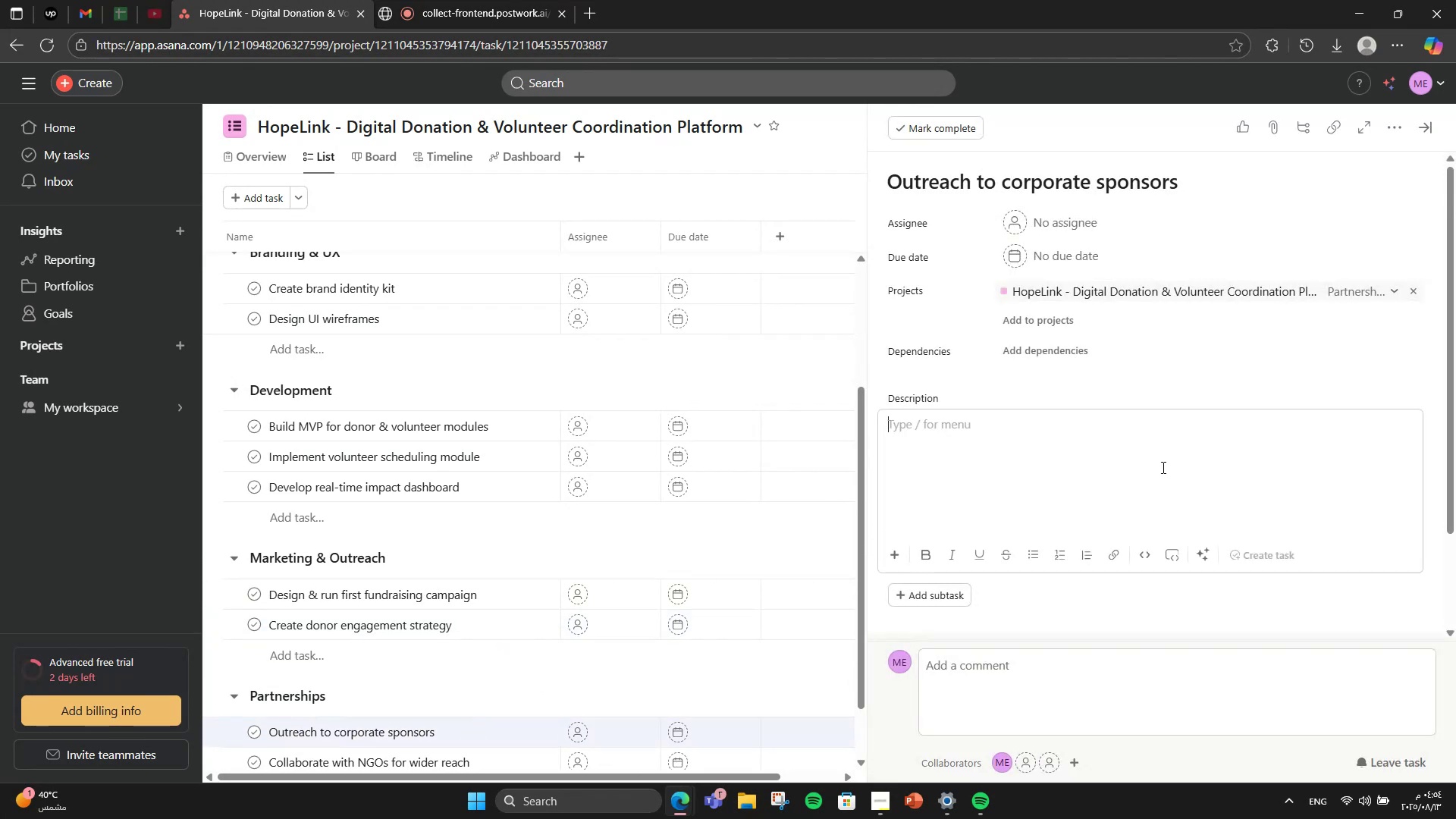 
type(Approach companies for donations and matching programs.)
 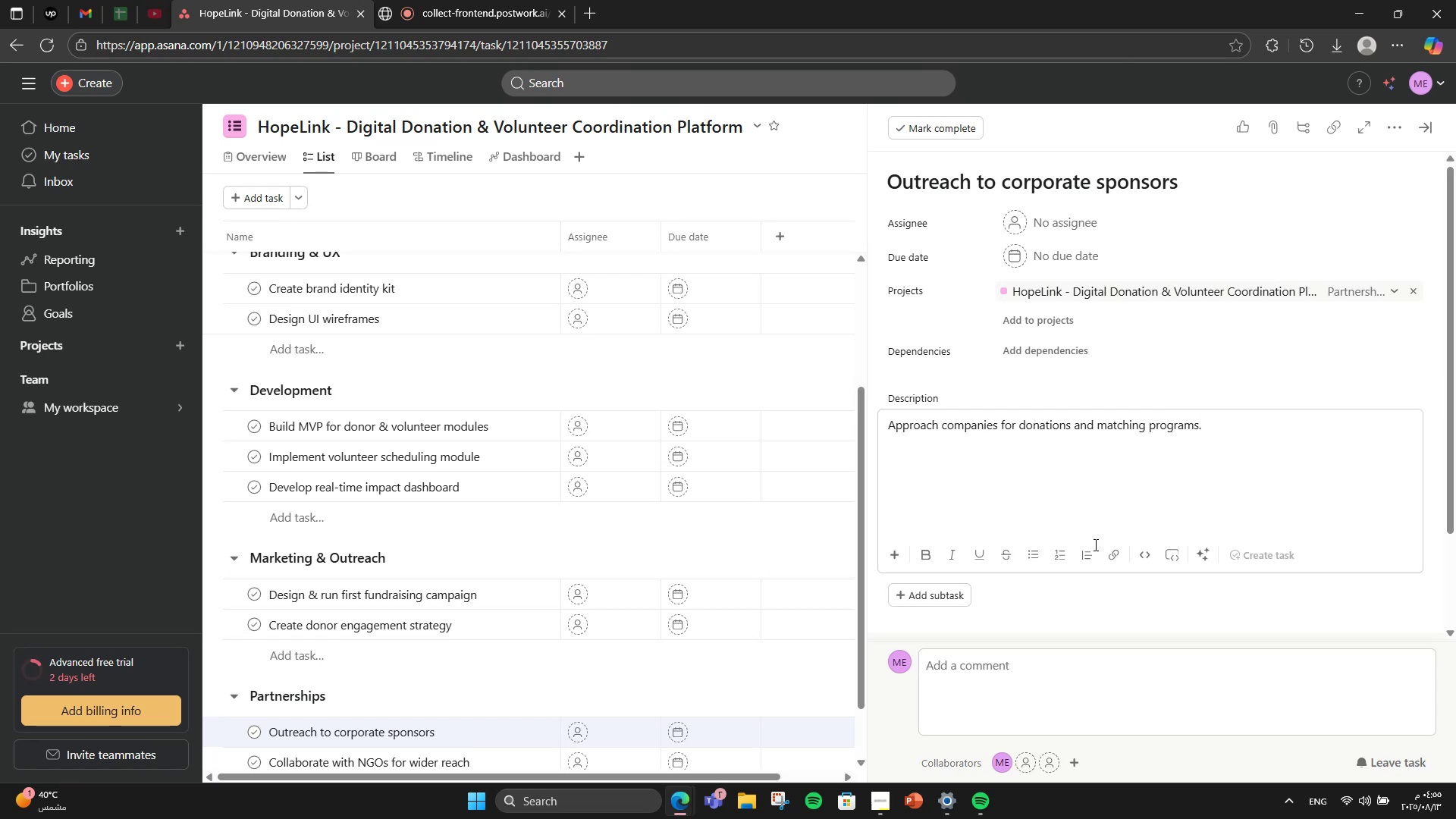 
scroll: coordinate [849, 697], scroll_direction: down, amount: 2.0
 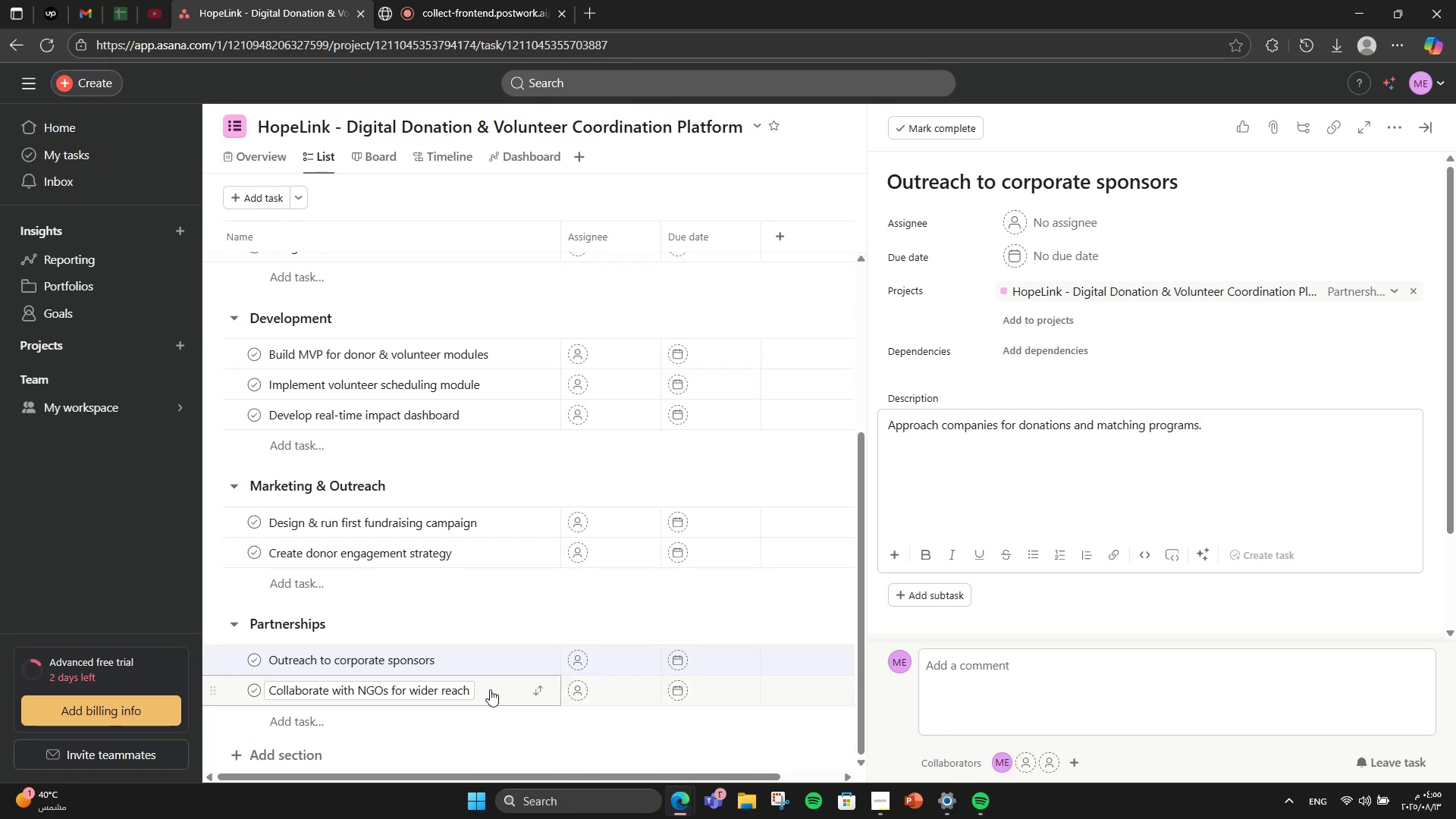 
left_click([490, 689])
 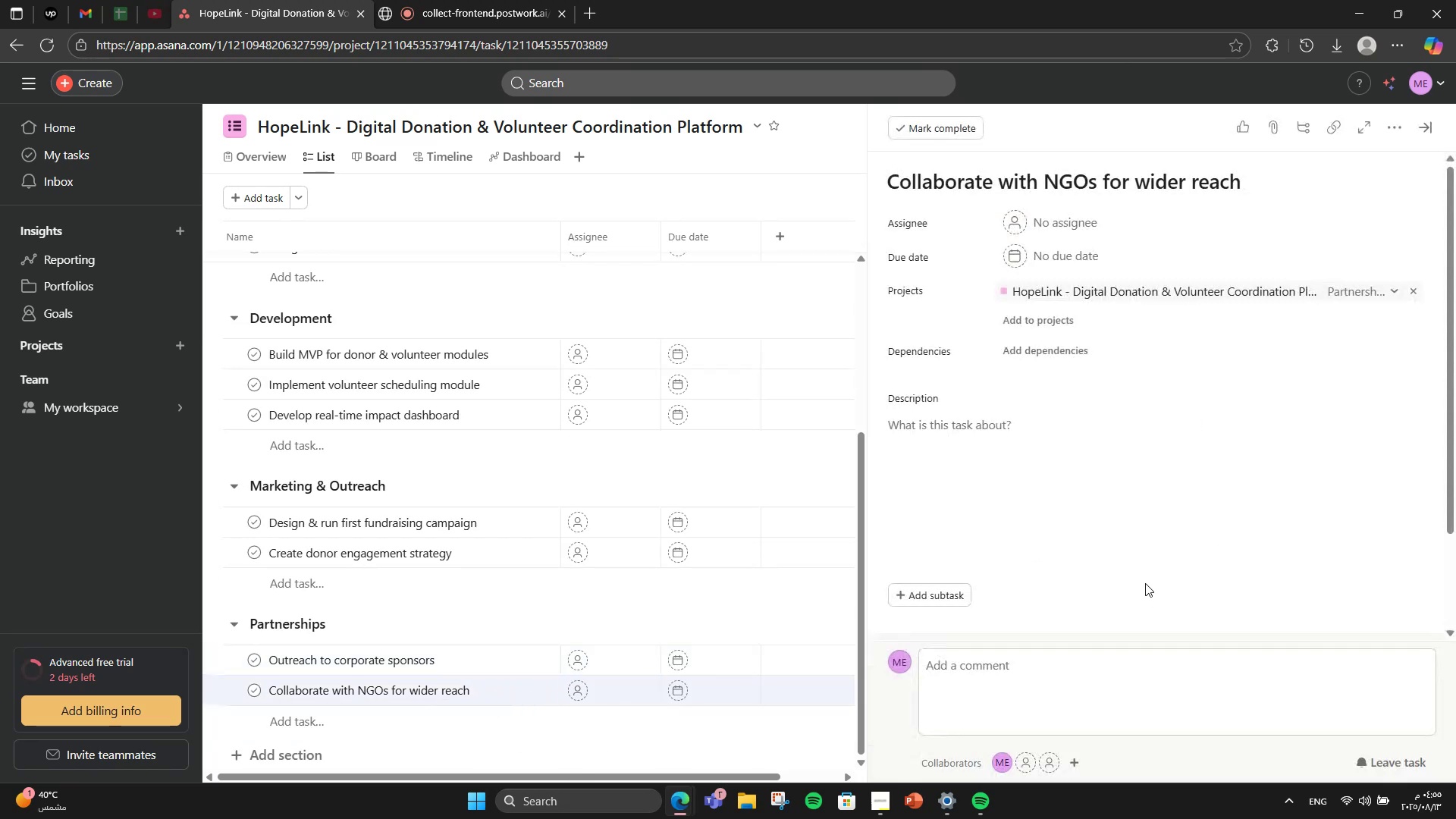 
left_click([1135, 524])
 